 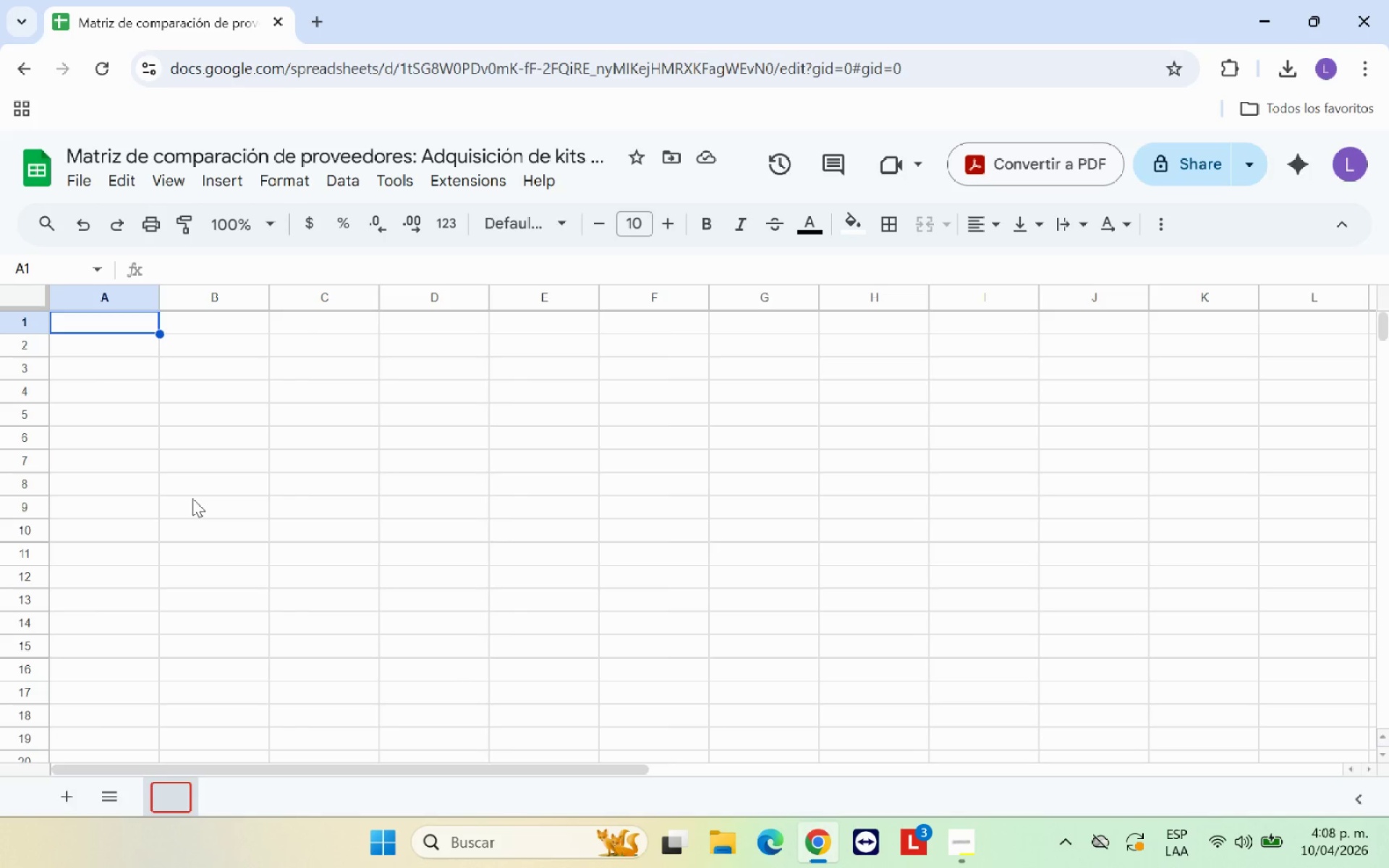 
key(CapsLock)
 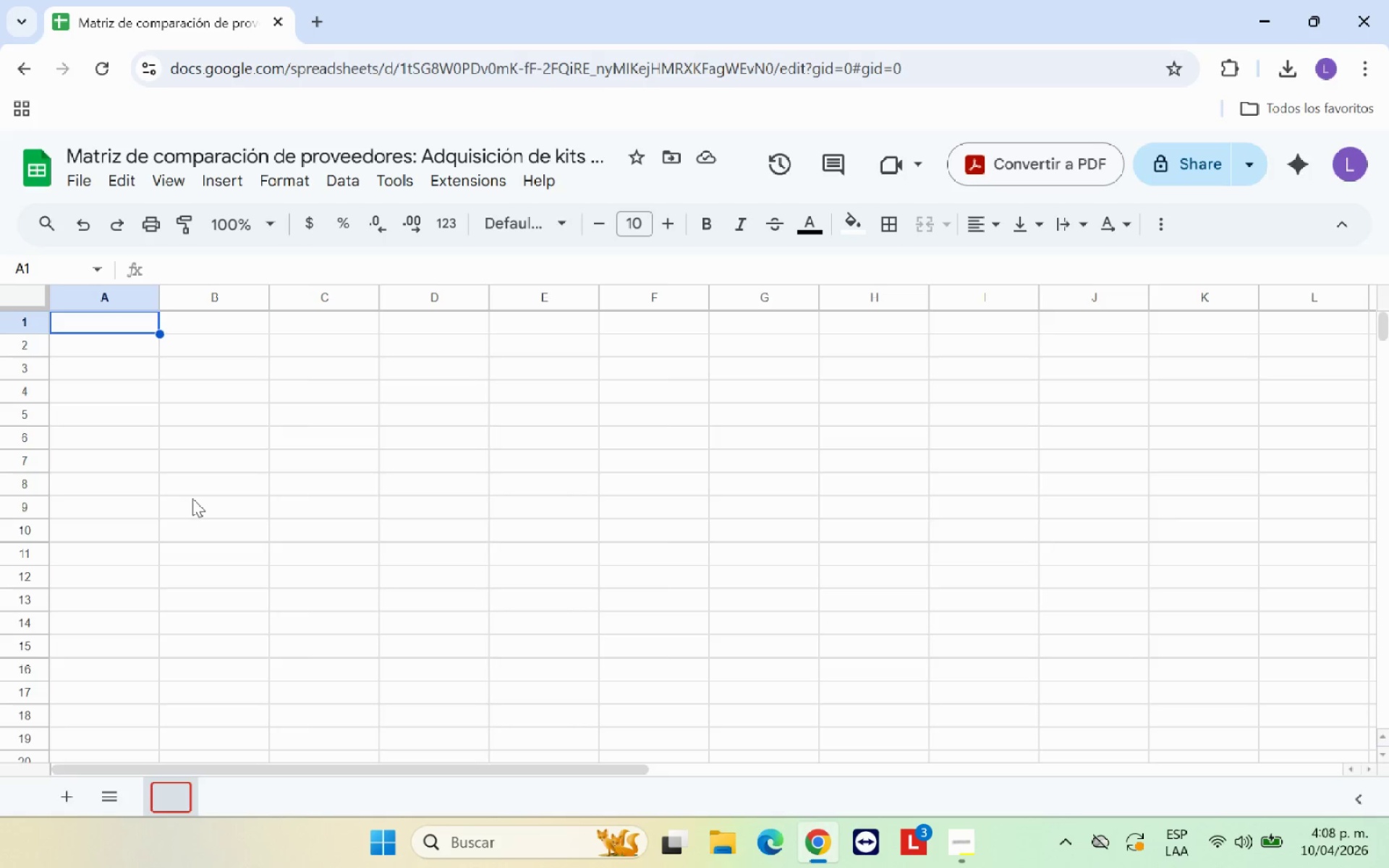 
key(P)
 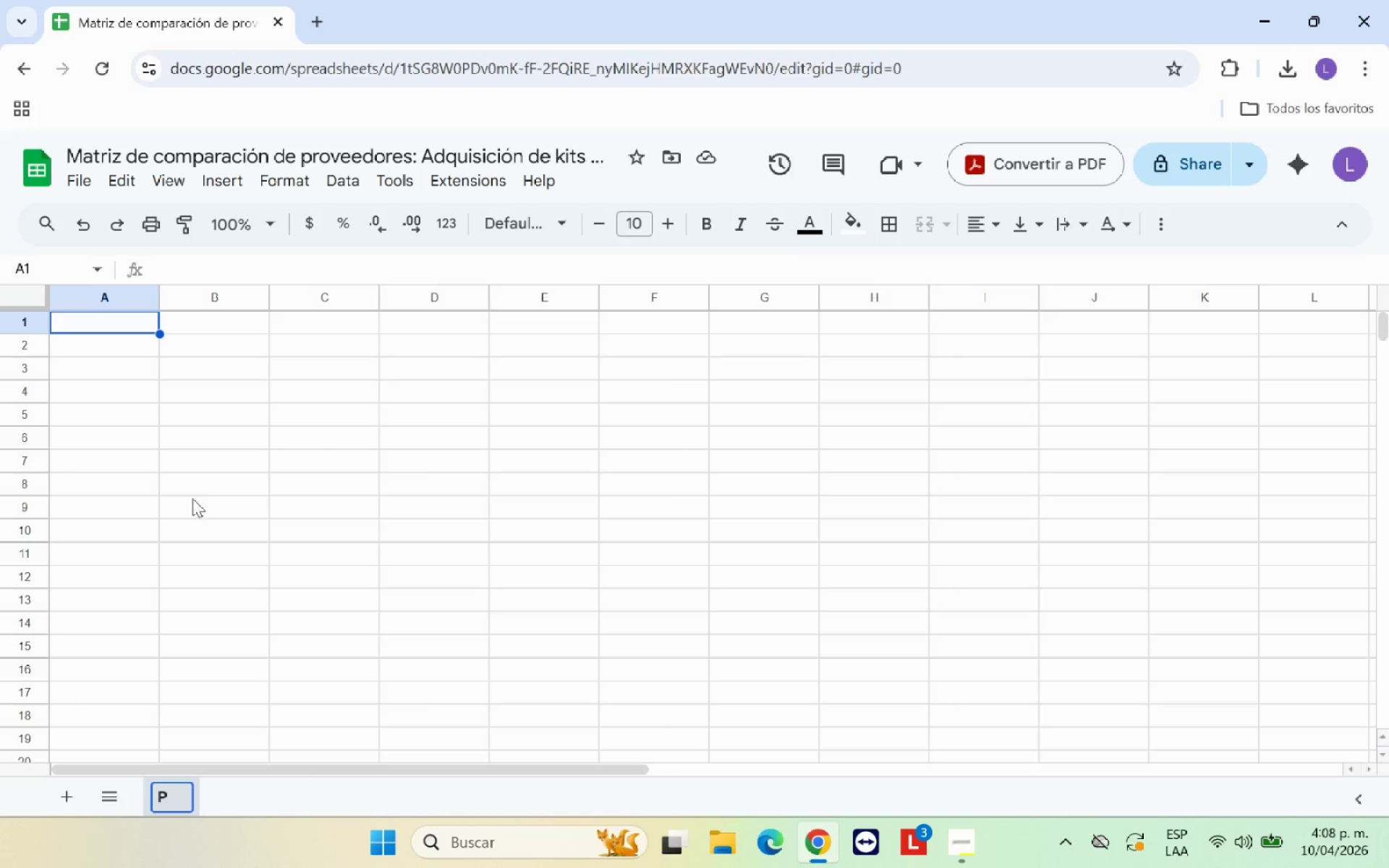 
type(roveedores )
 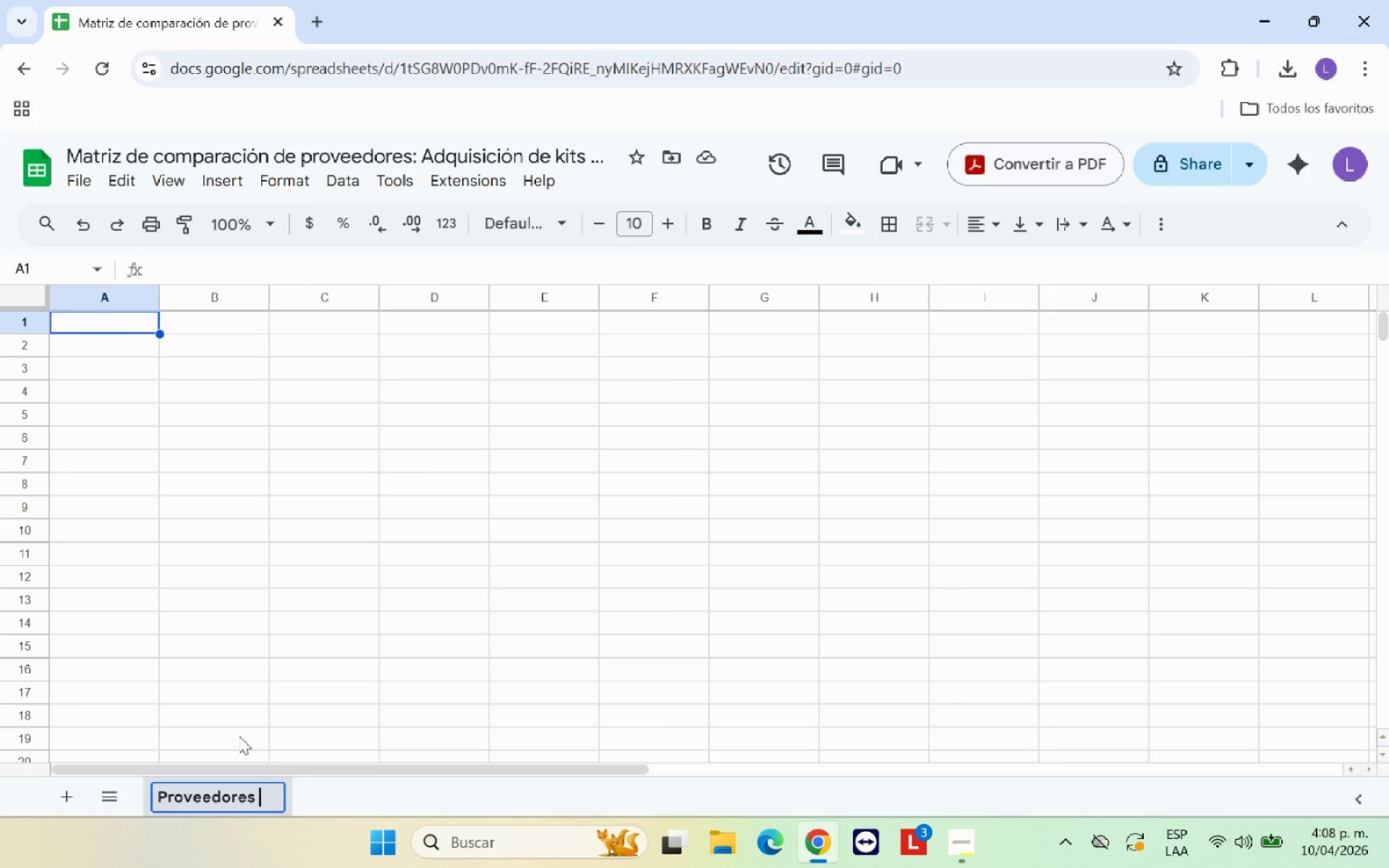 
key(Backspace)
 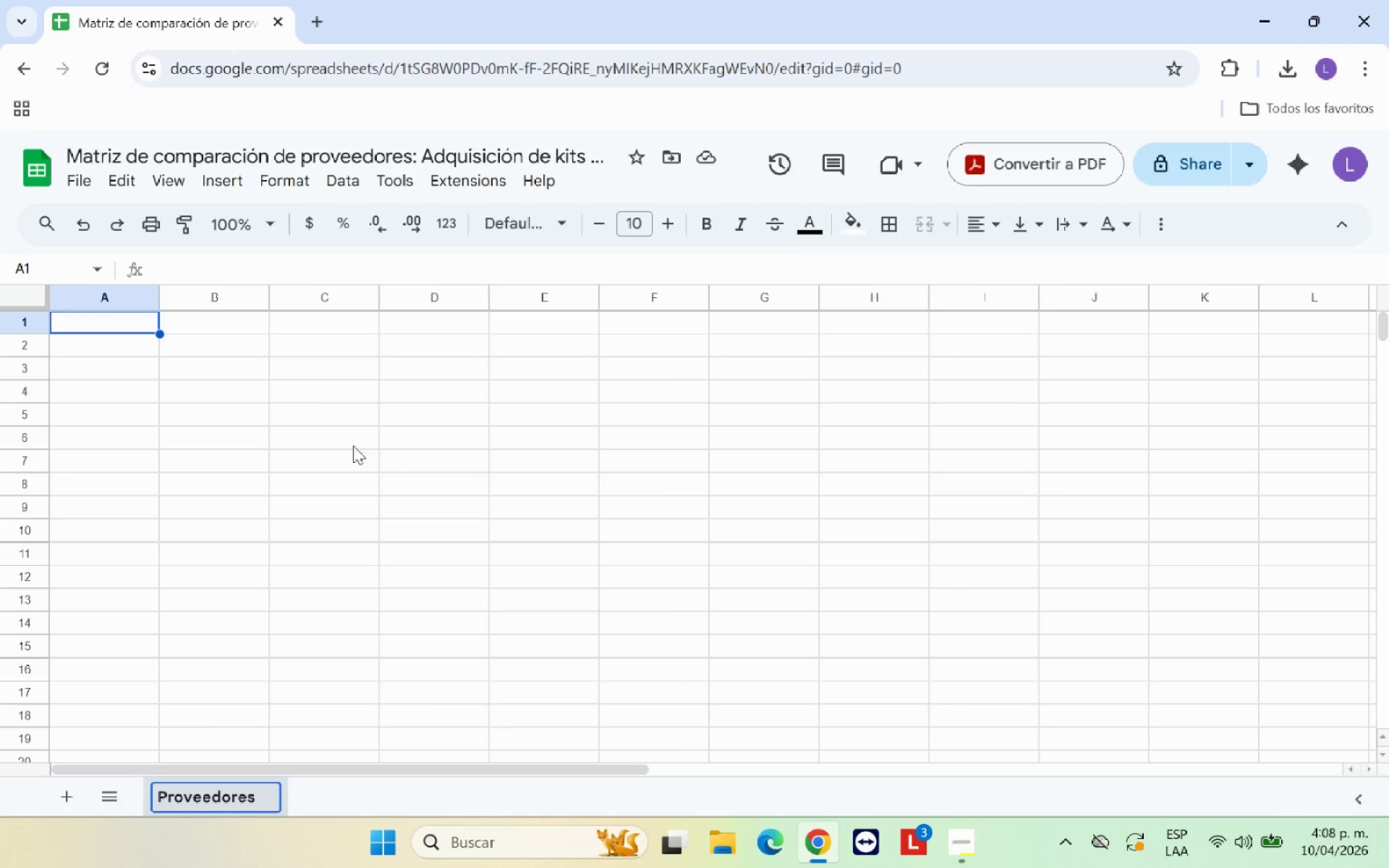 
left_click([261, 373])
 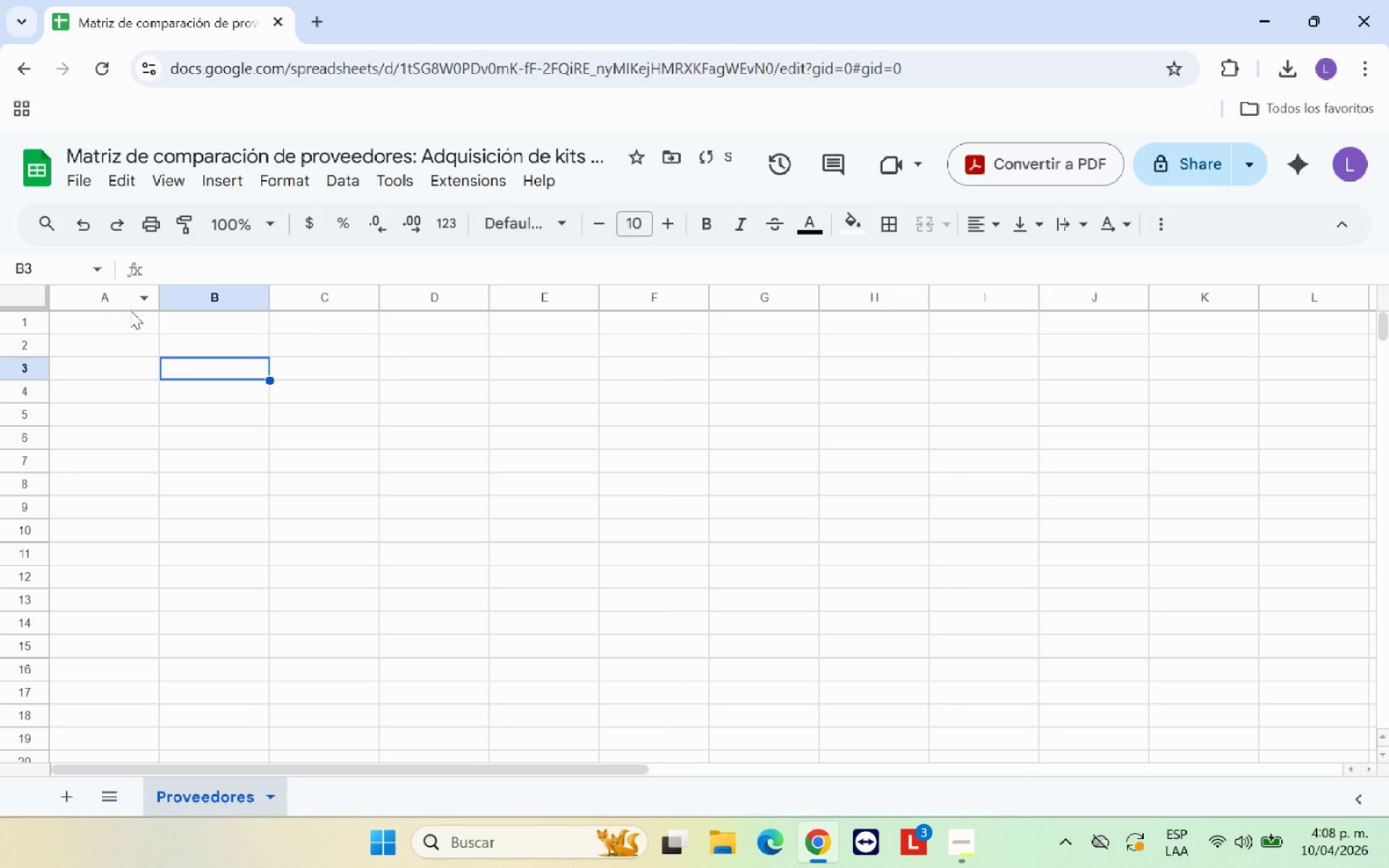 
scroll: coordinate [171, 380], scroll_direction: up, amount: 4.0
 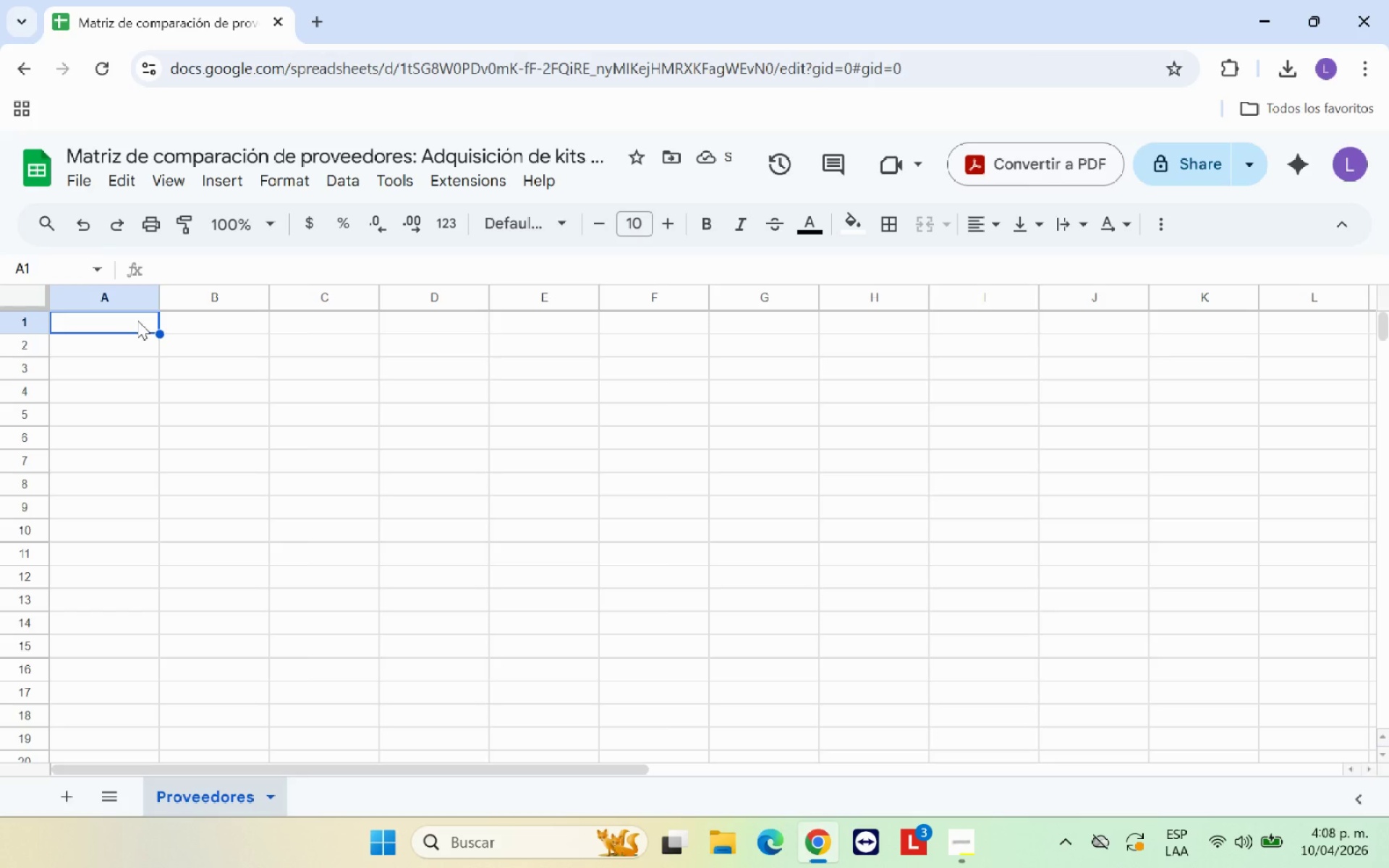 
type(Lu)
key(Backspace)
type(UMINA TEST )
 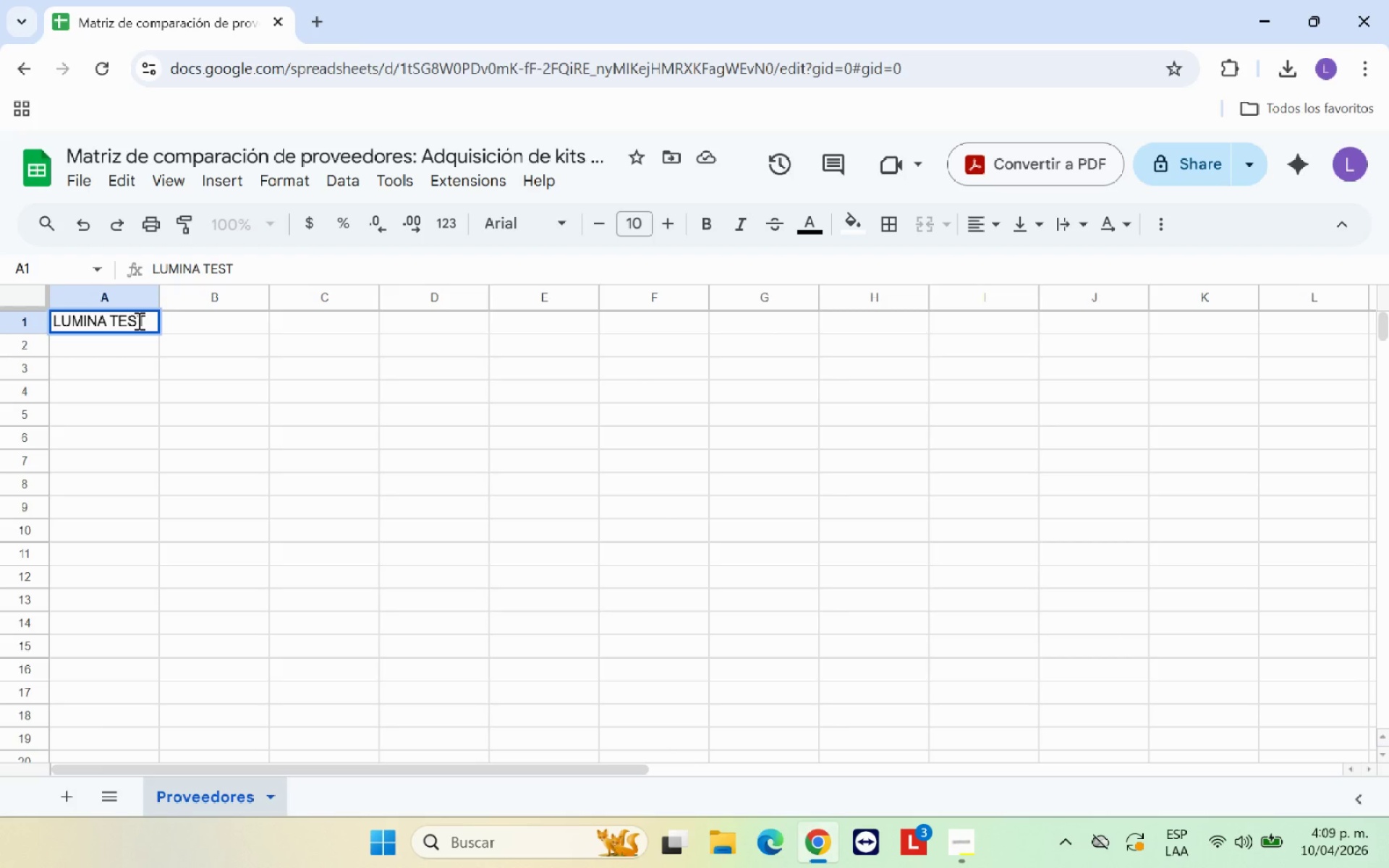 
wait(6.56)
 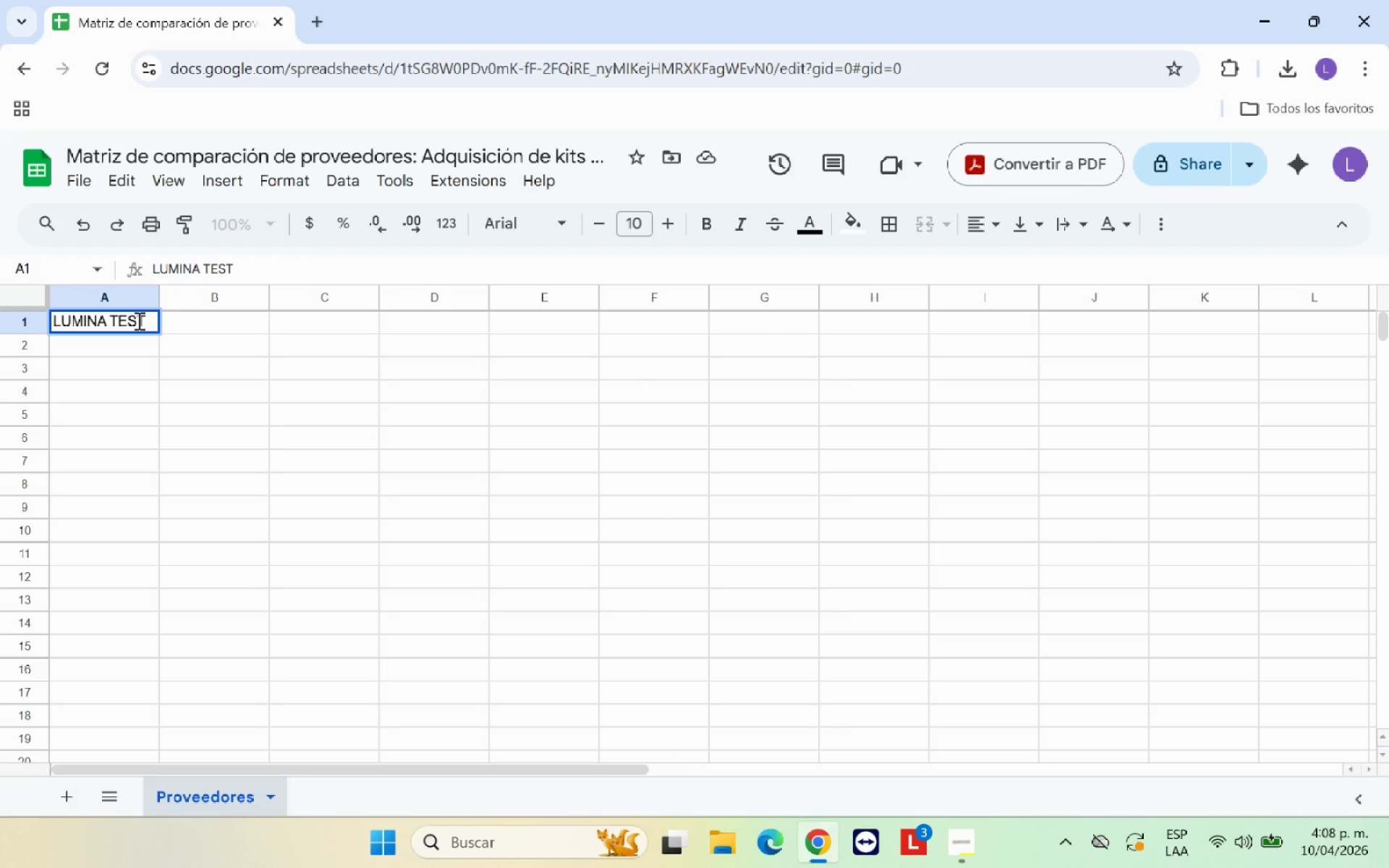 
type(PROP)
key(Backspace)
key(Backspace)
type(EP - BASE DE DATOS DE PROVEEDORES )
 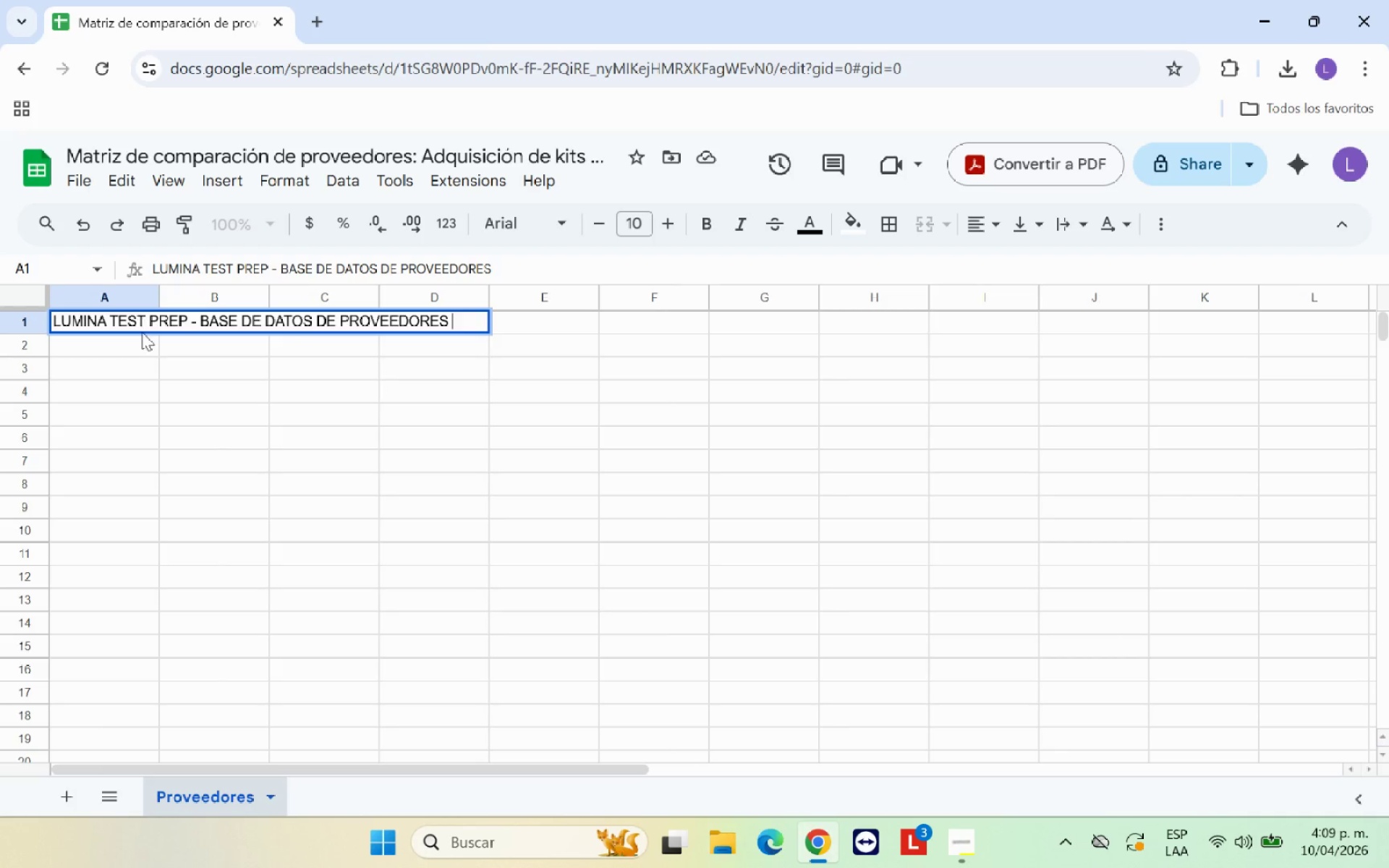 
left_click([161, 370])
 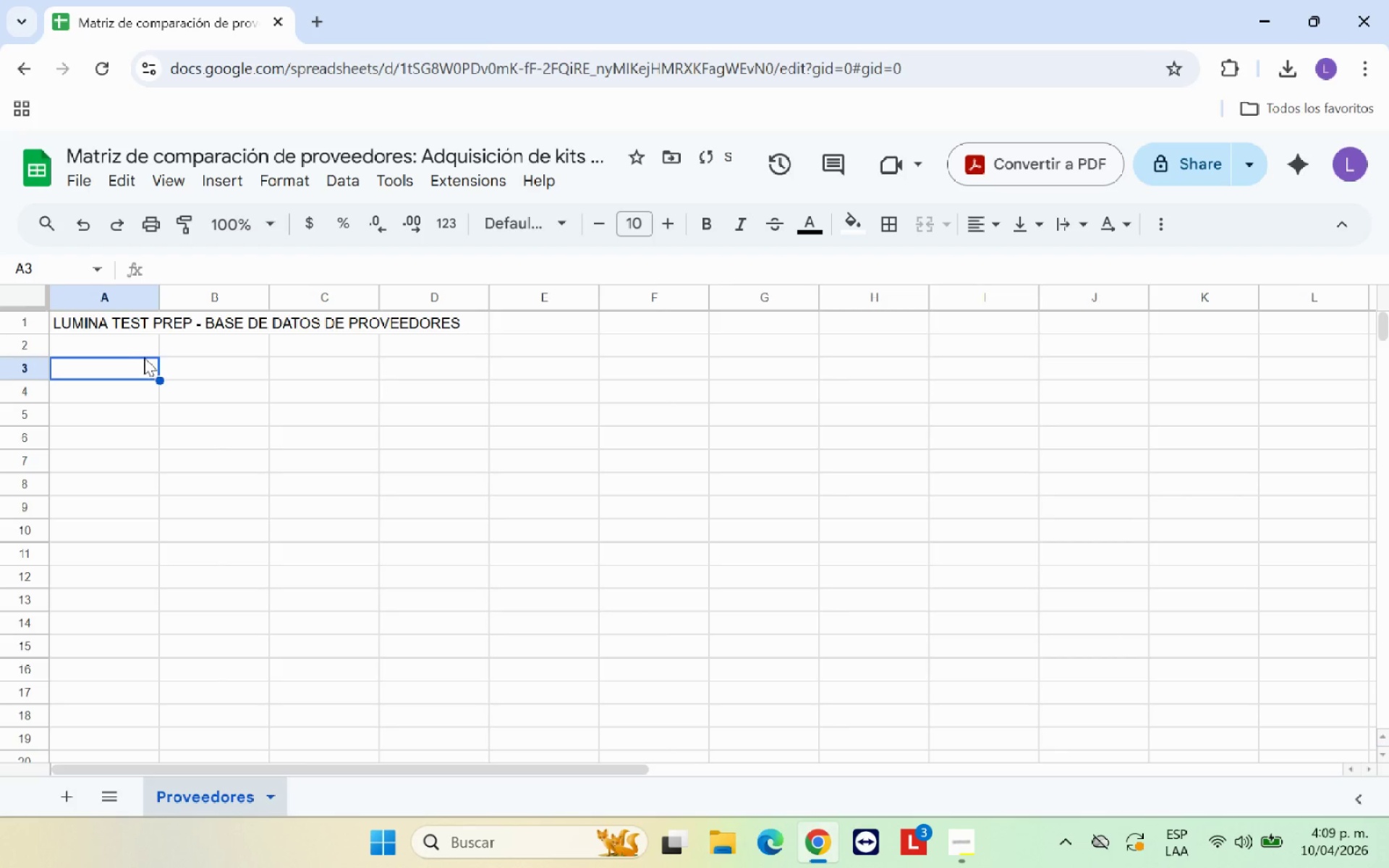 
left_click([132, 346])
 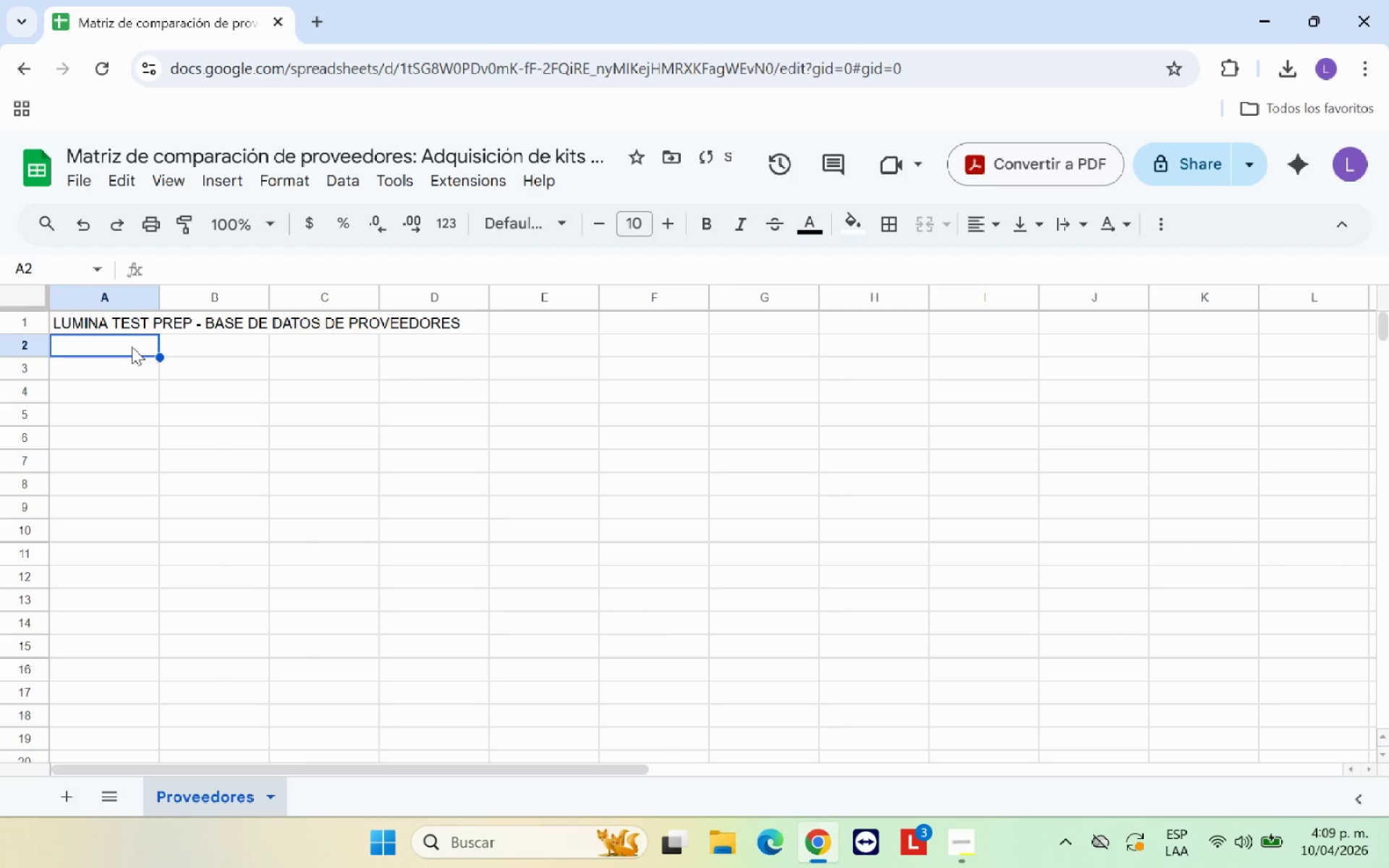 
type(Campa`a Academica)
 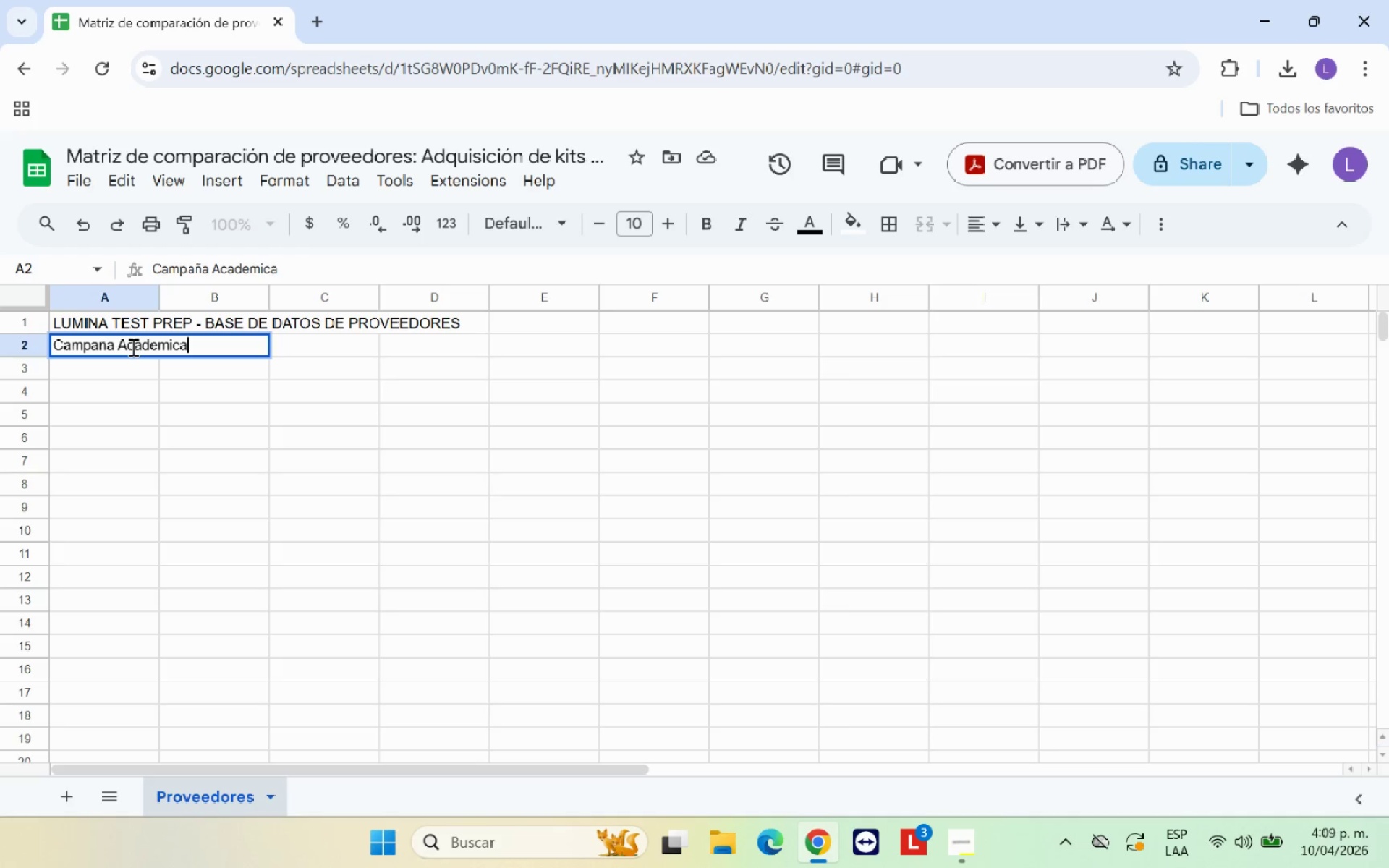 
key(Backspace)
type( Edge )
 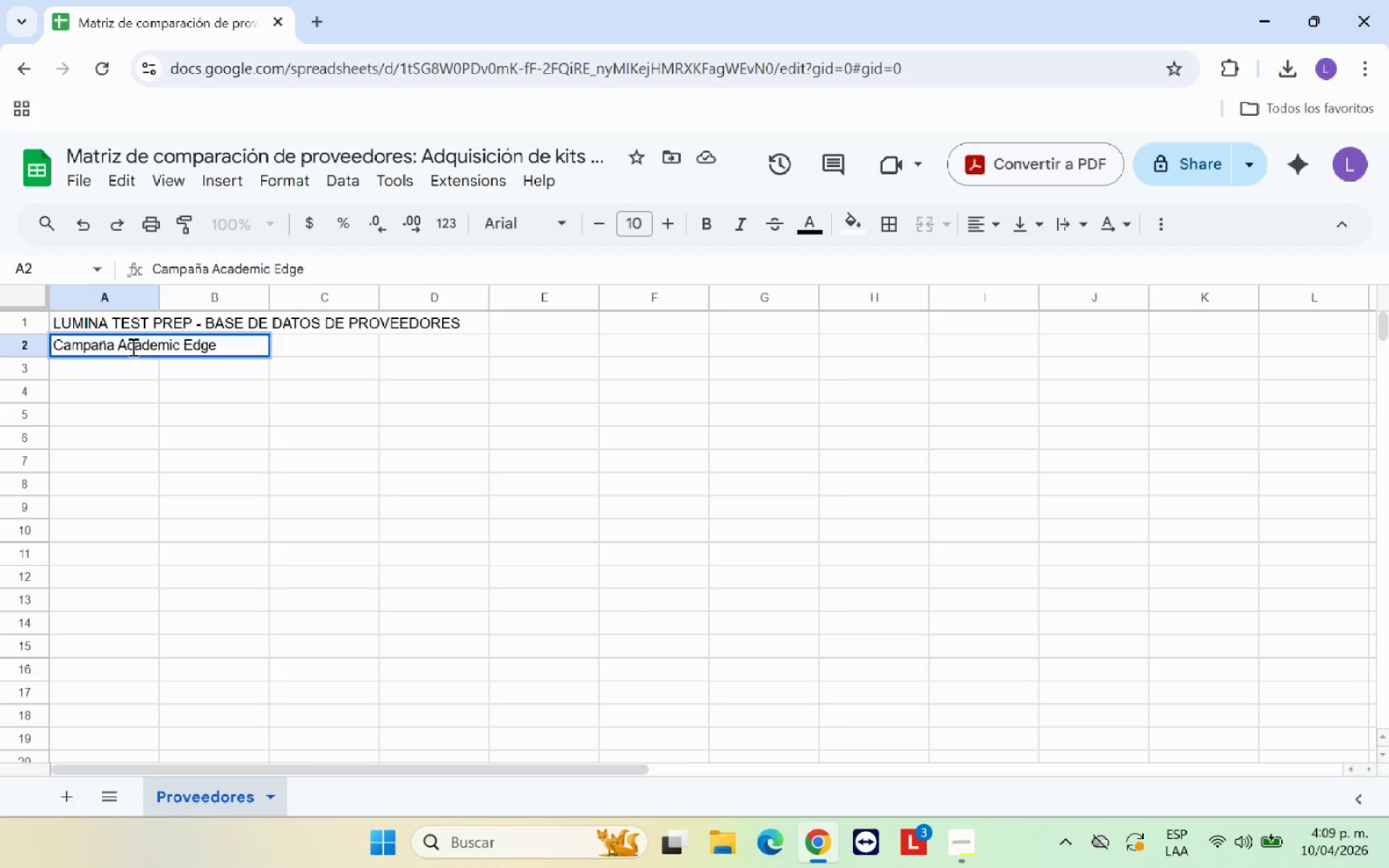 
type(| G)
key(Backspace)
type(Kit )
key(Backspace)
type(s Estudiantiles | Fuente )
key(Backspace)
type(;;)
key(Backspace)
 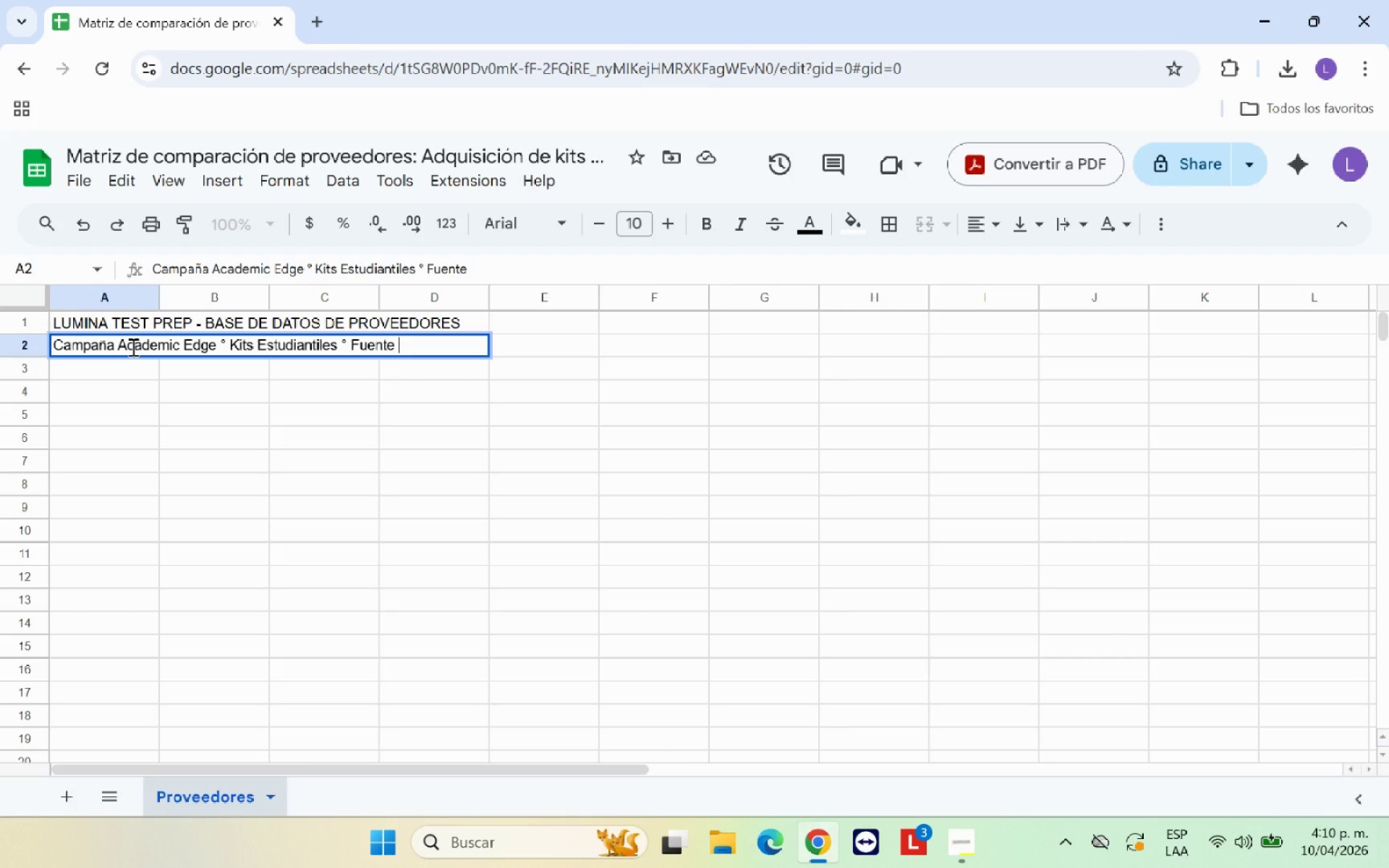 
wait(7.03)
 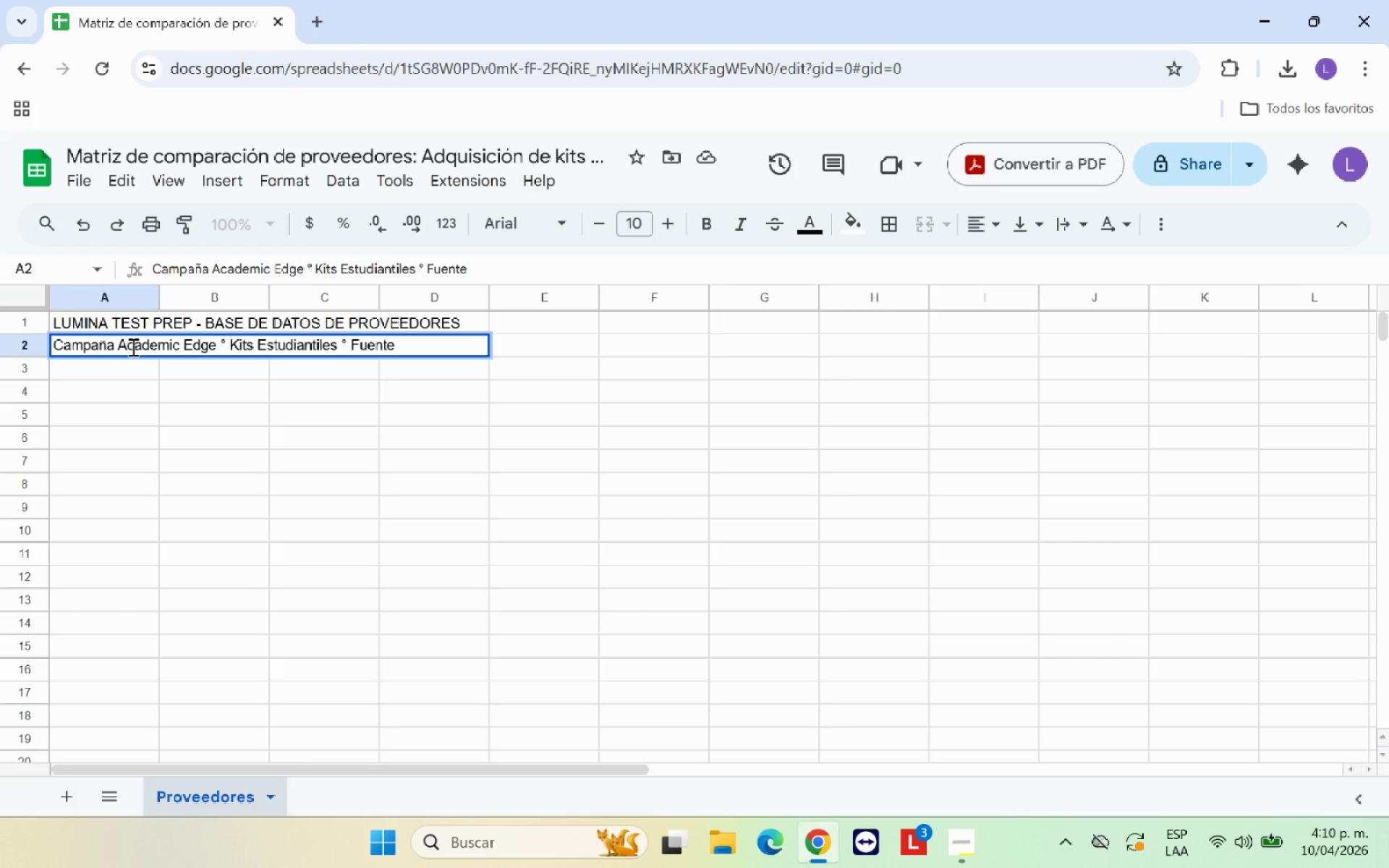 
key(Backspace)
key(Backspace)
type(e ;)
key(Backspace)
type(;unica de todos los da)
key(Backspace)
key(Backspace)
type(ca;lculos)
 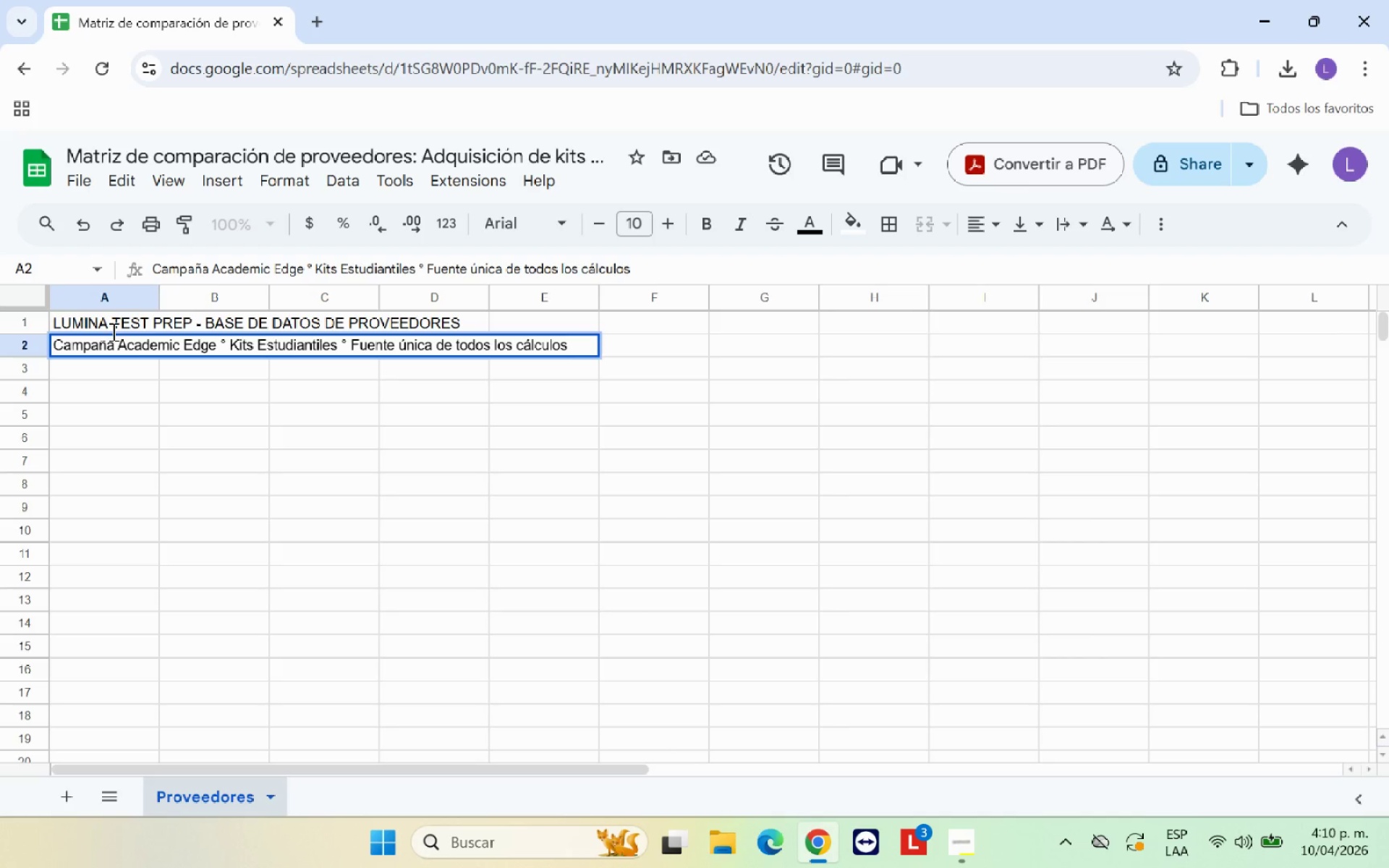 
left_click([288, 478])
 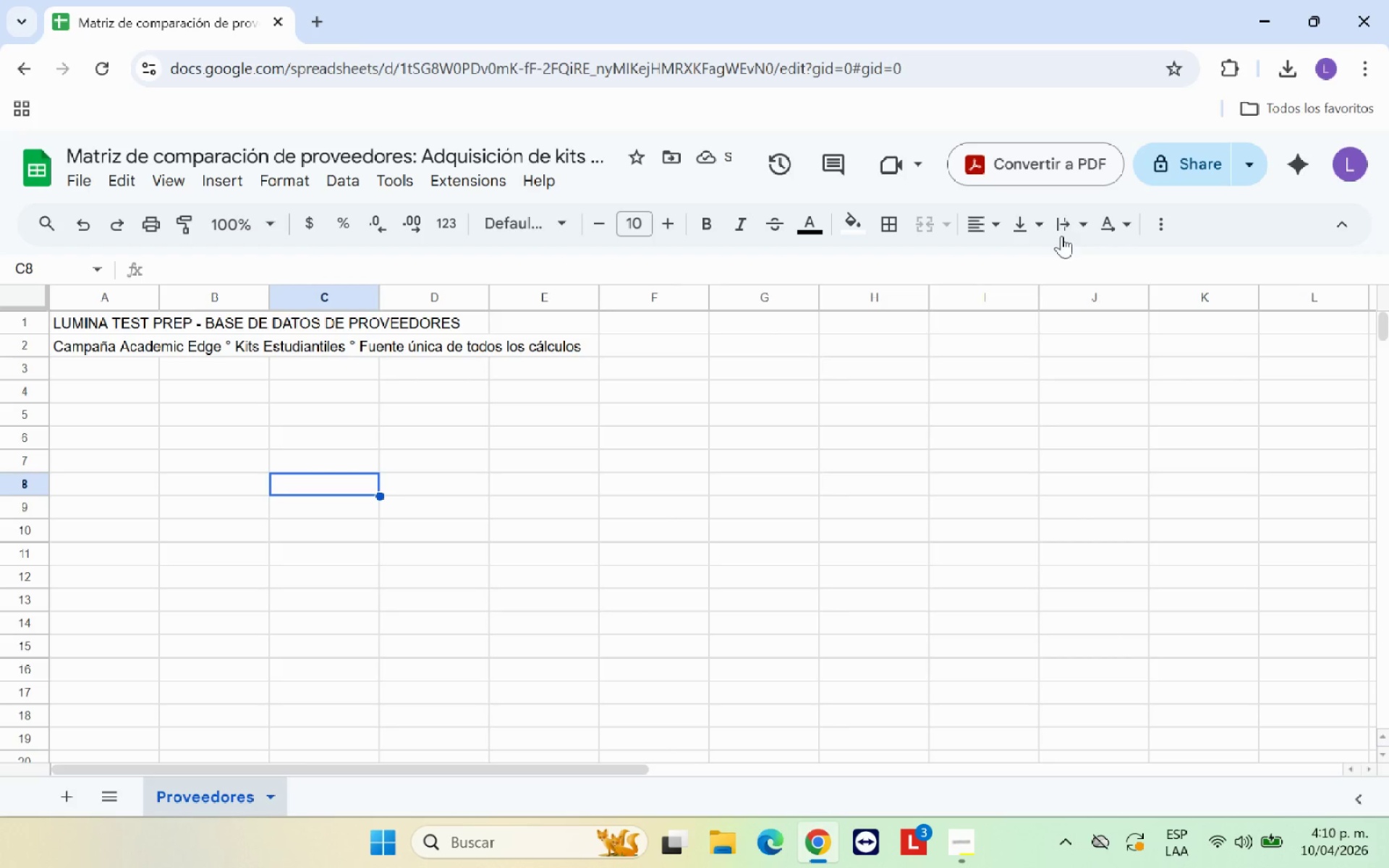 
wait(5.84)
 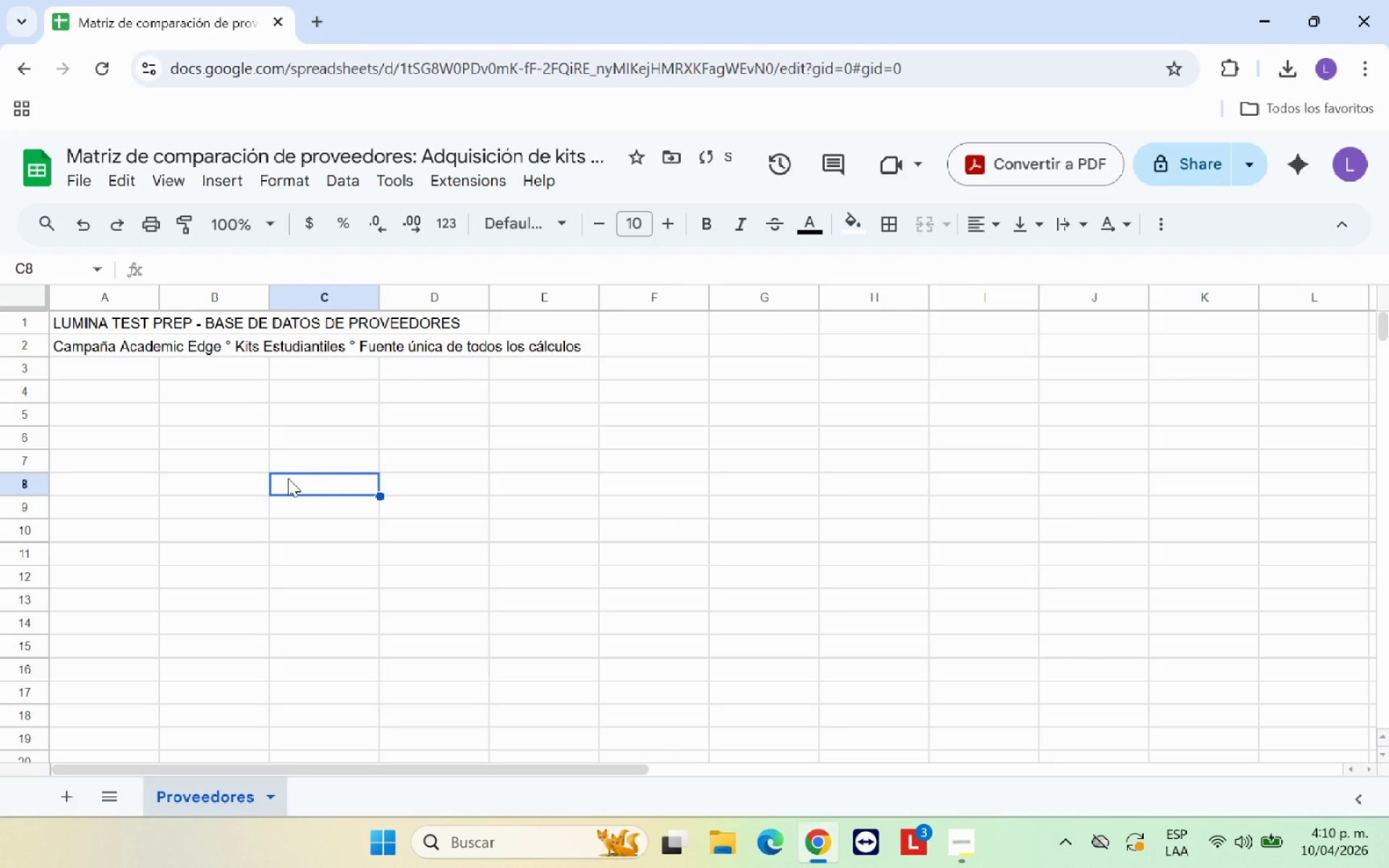 
left_click_drag(start_coordinate=[95, 324], to_coordinate=[100, 323])
 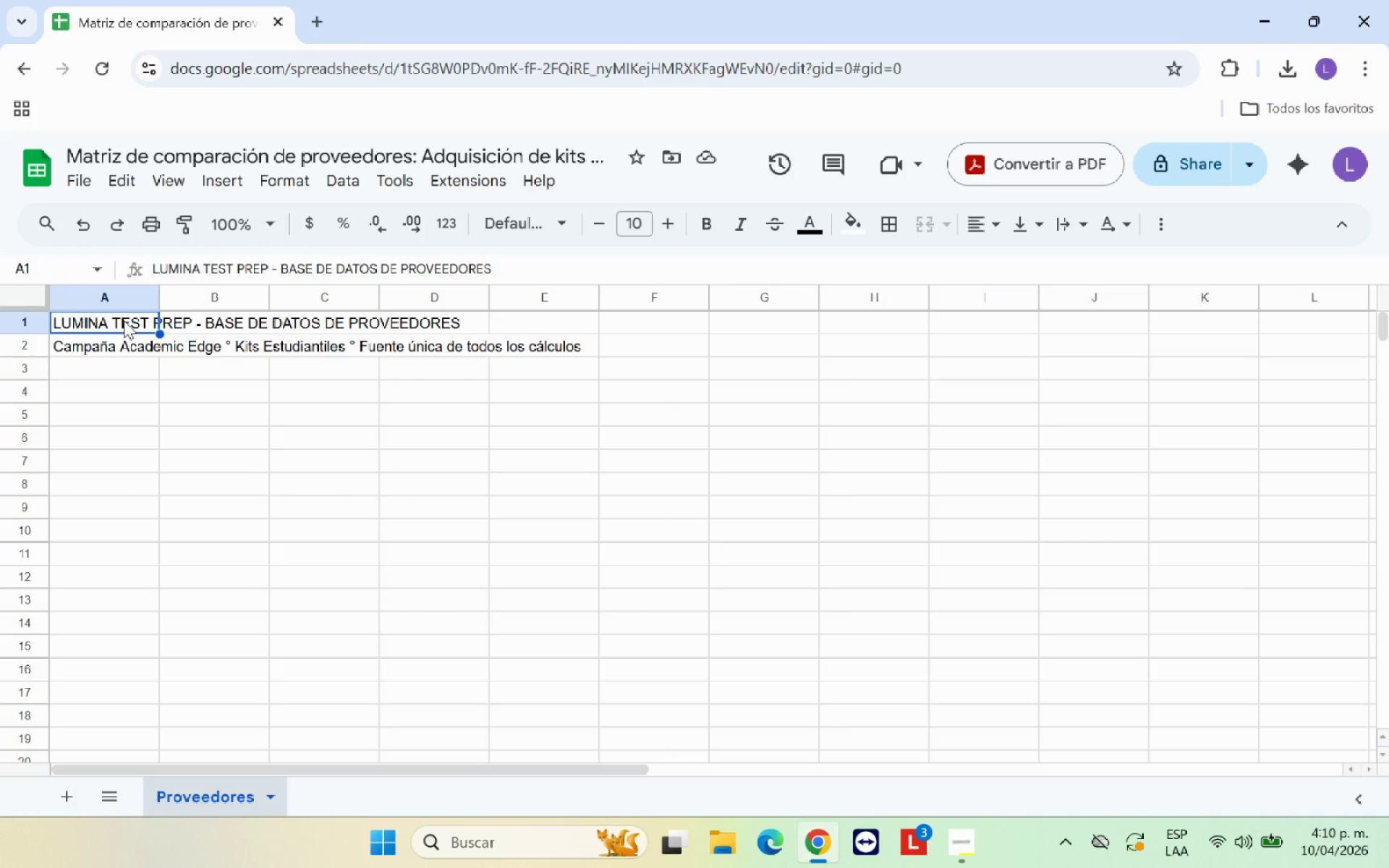 
left_click_drag(start_coordinate=[127, 317], to_coordinate=[475, 315])
 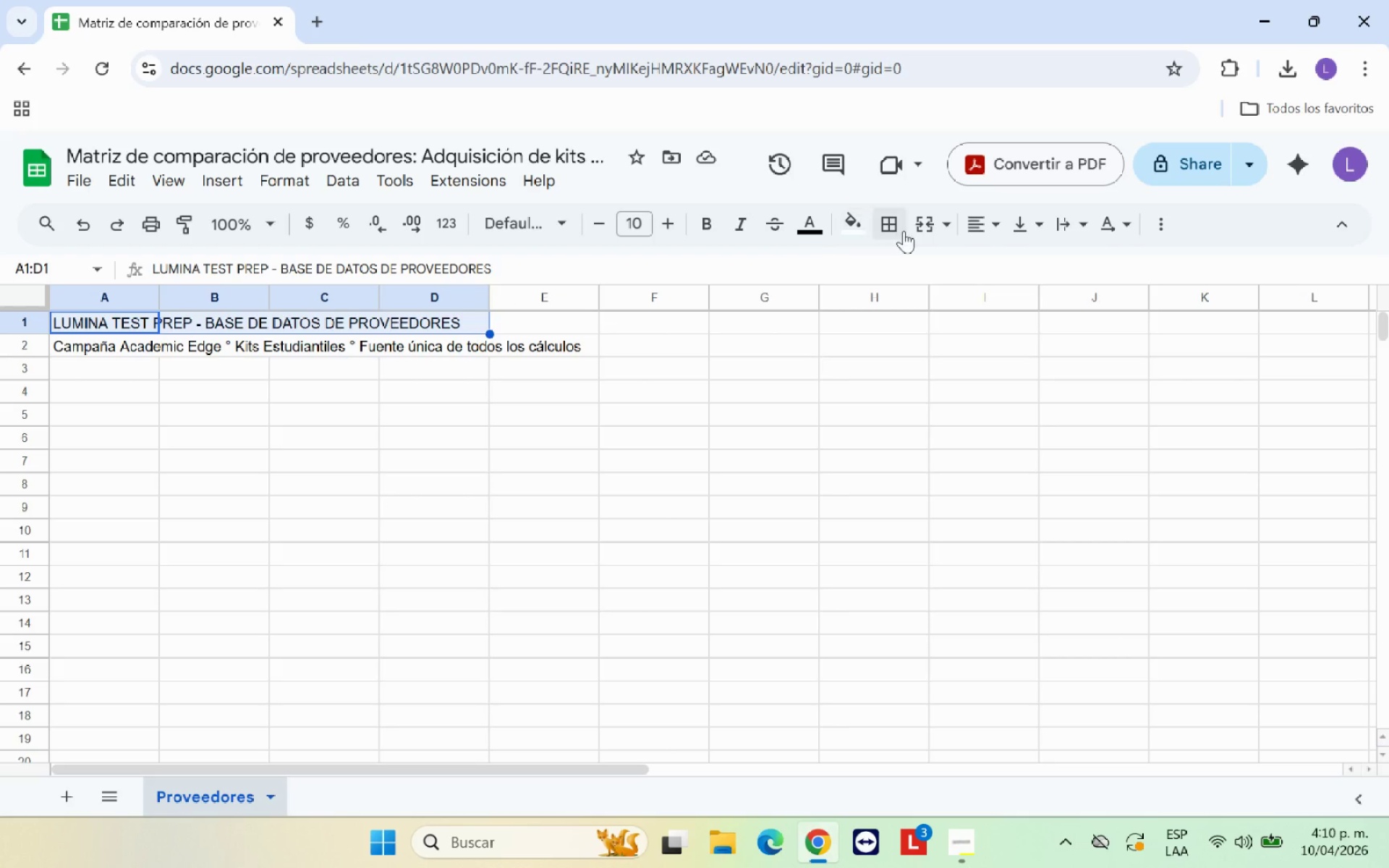 
left_click([934, 226])
 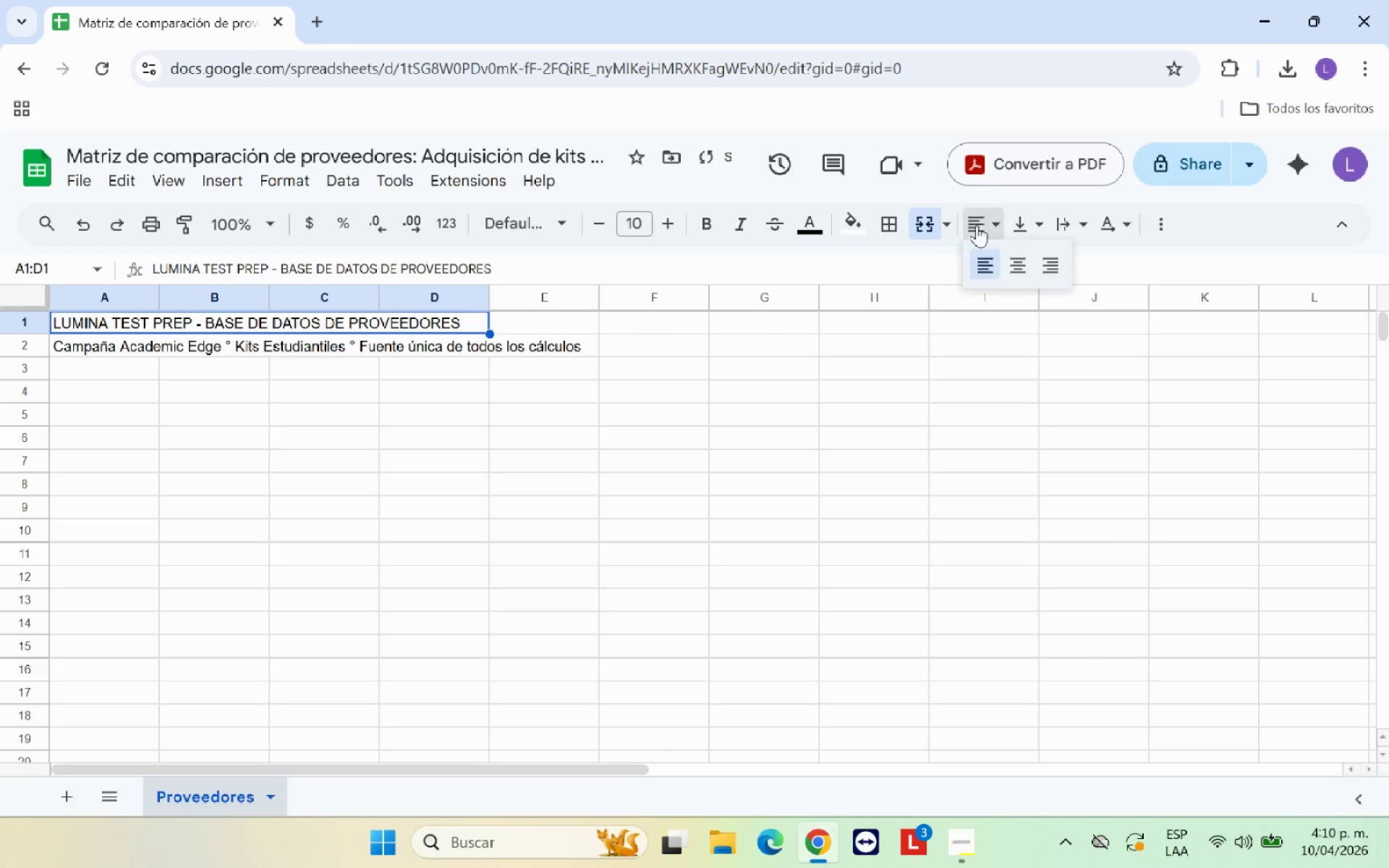 
left_click([1024, 260])
 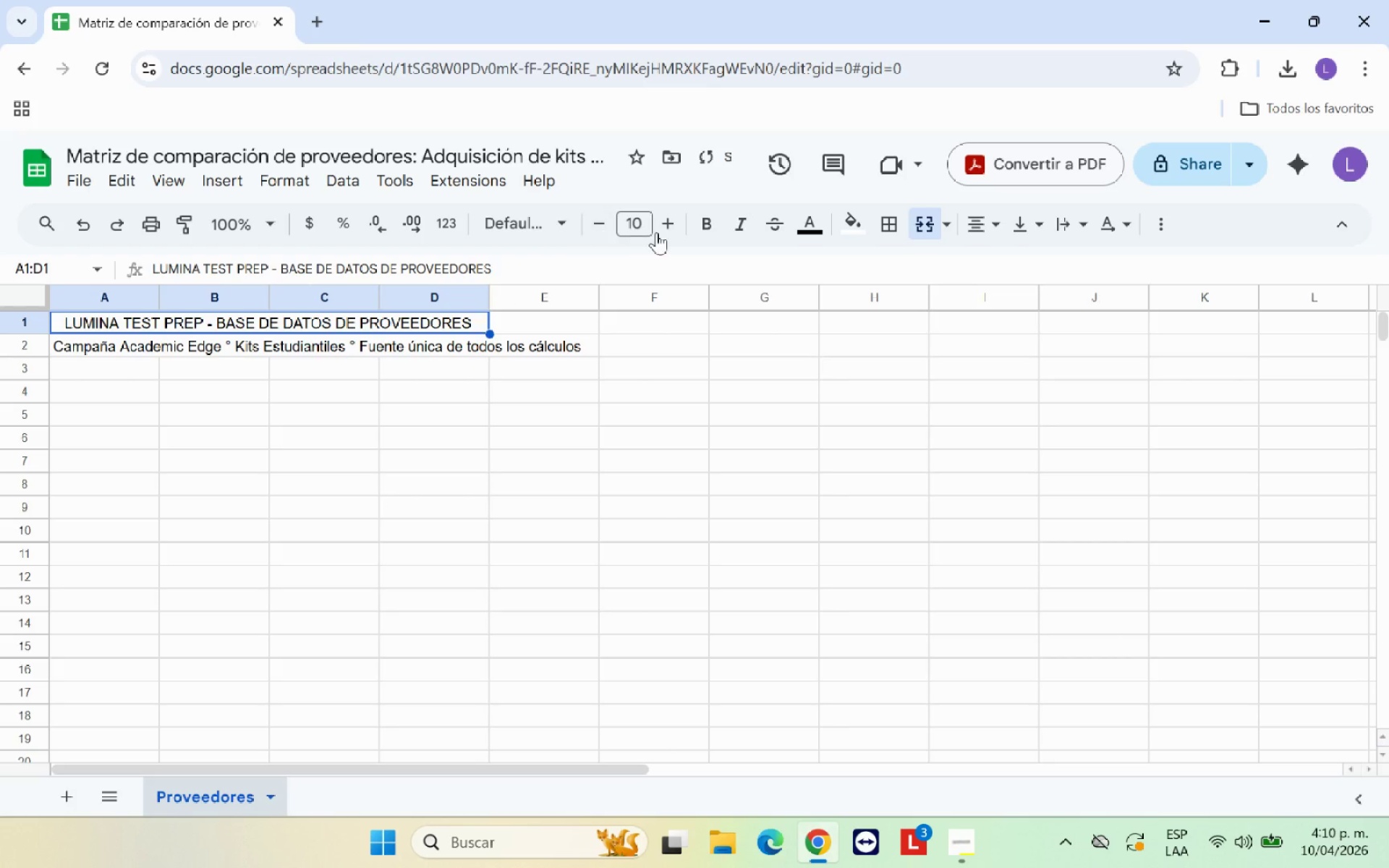 
left_click([698, 231])
 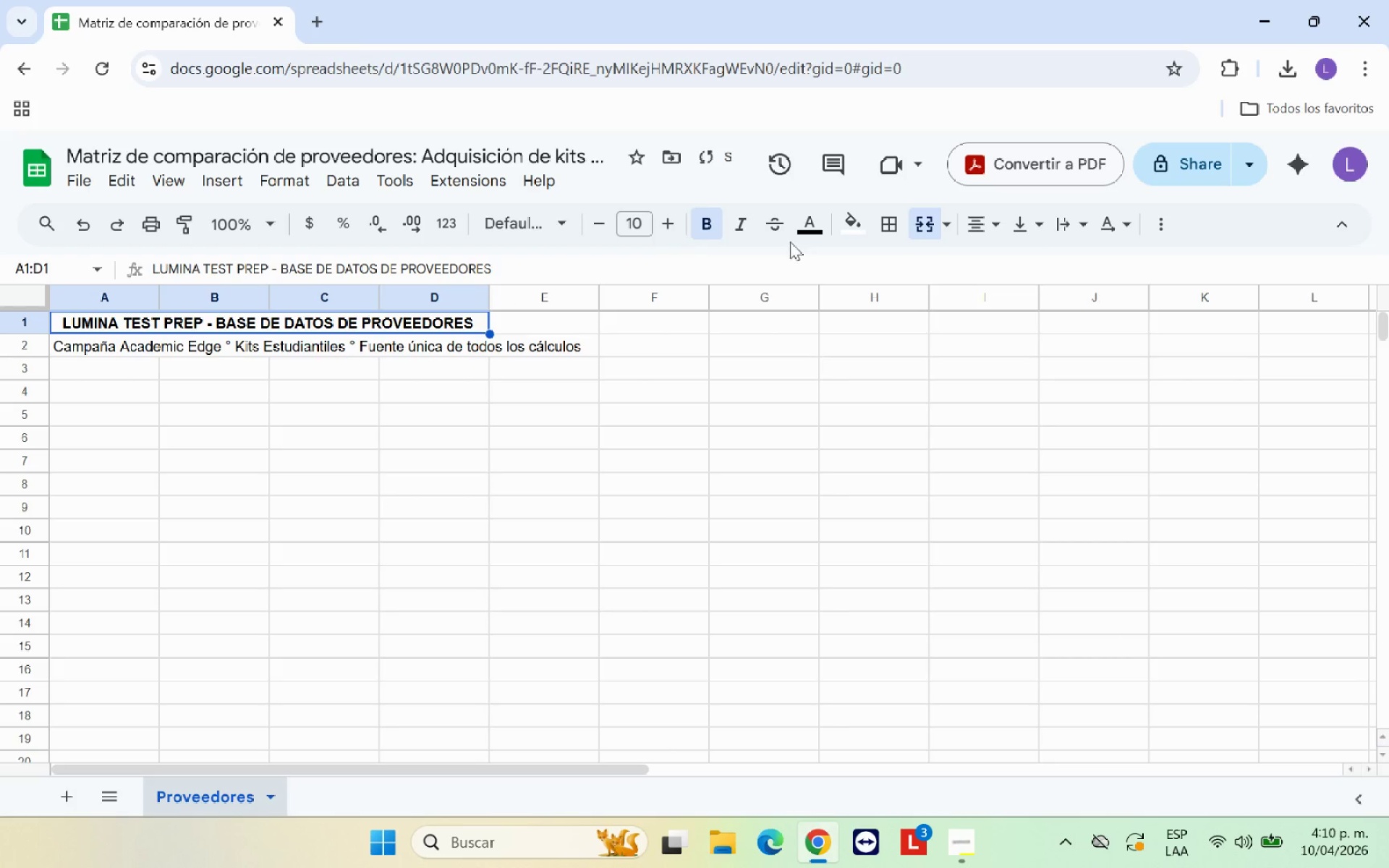 
left_click([865, 231])
 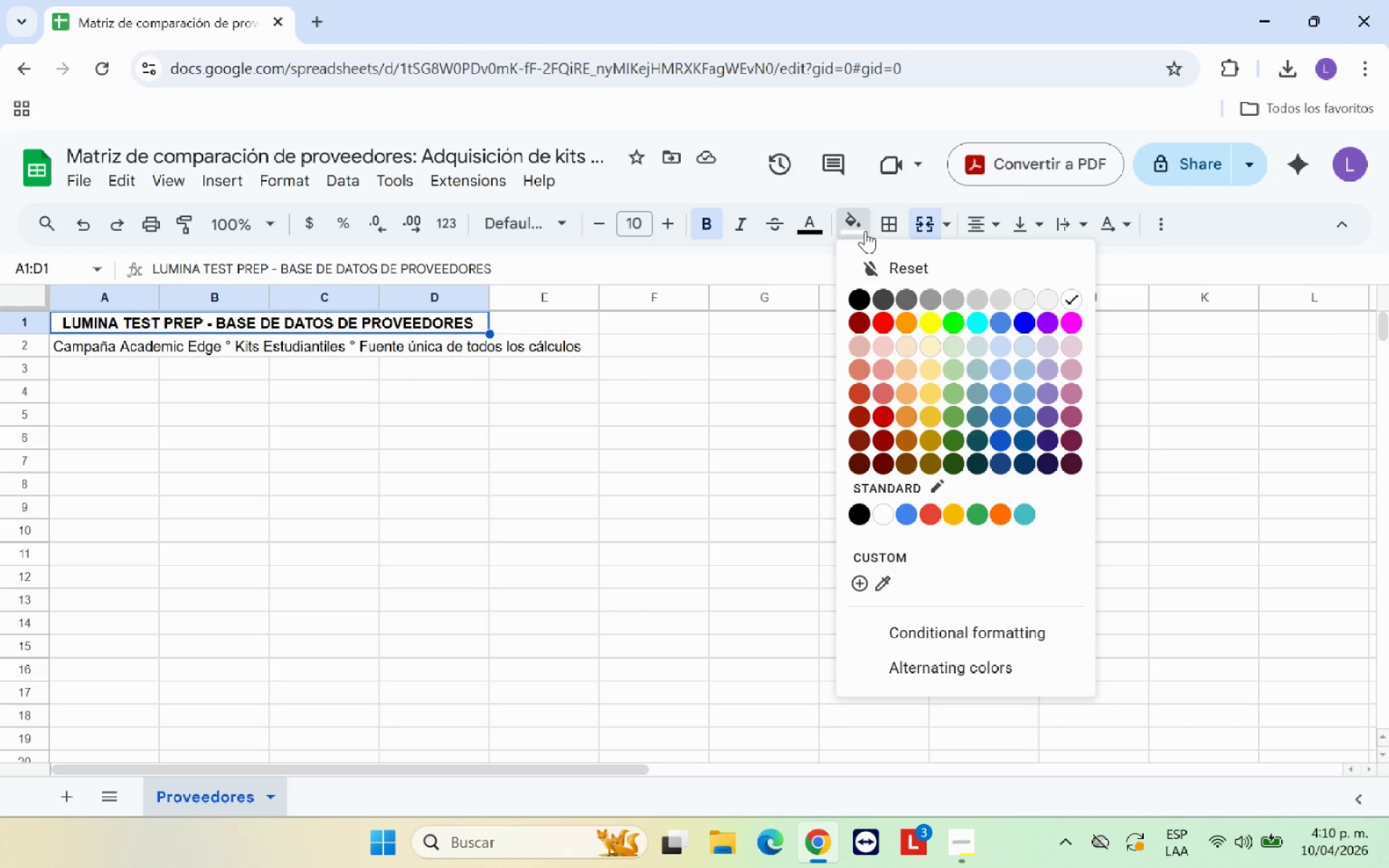 
wait(7.19)
 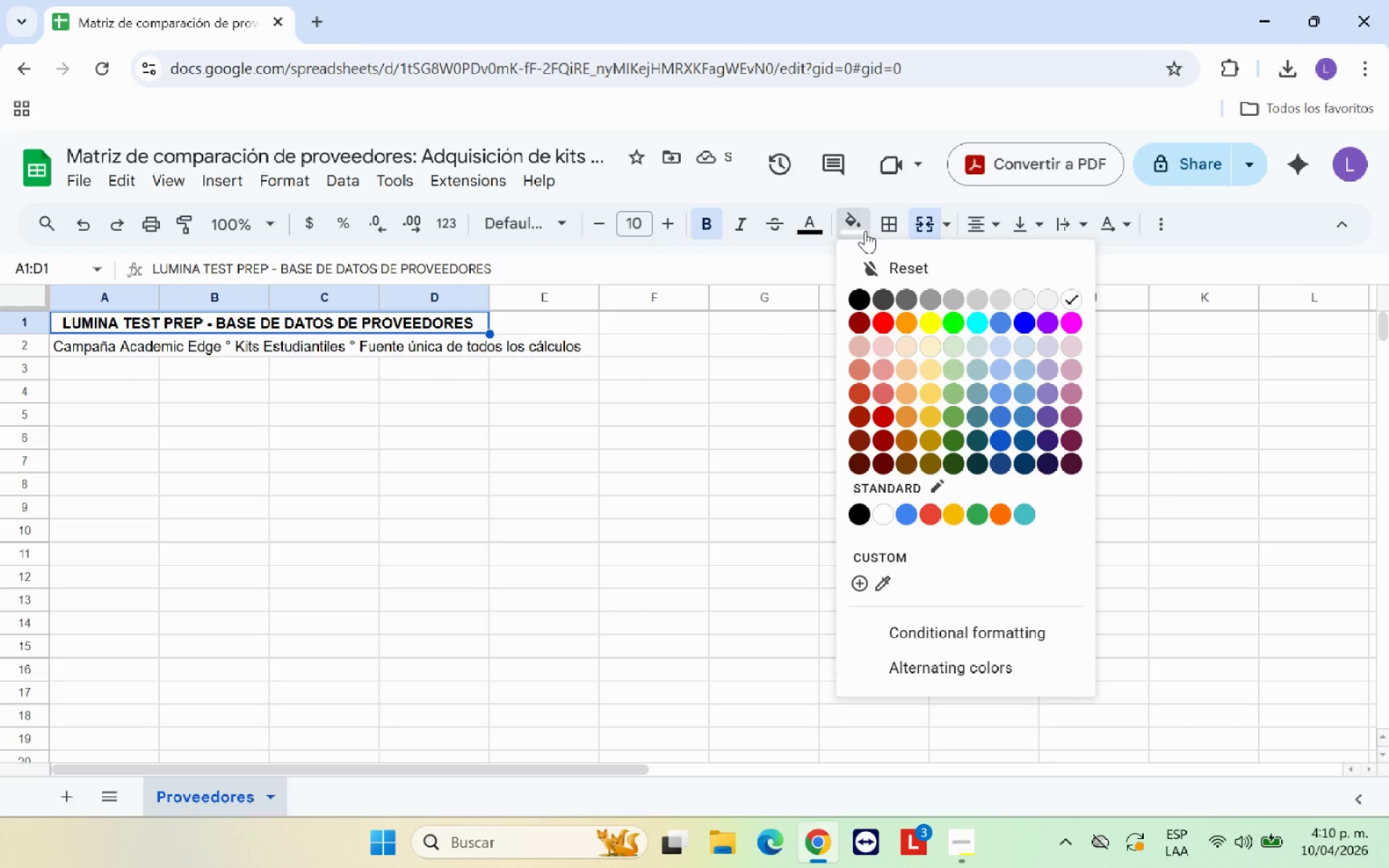 
left_click([1032, 440])
 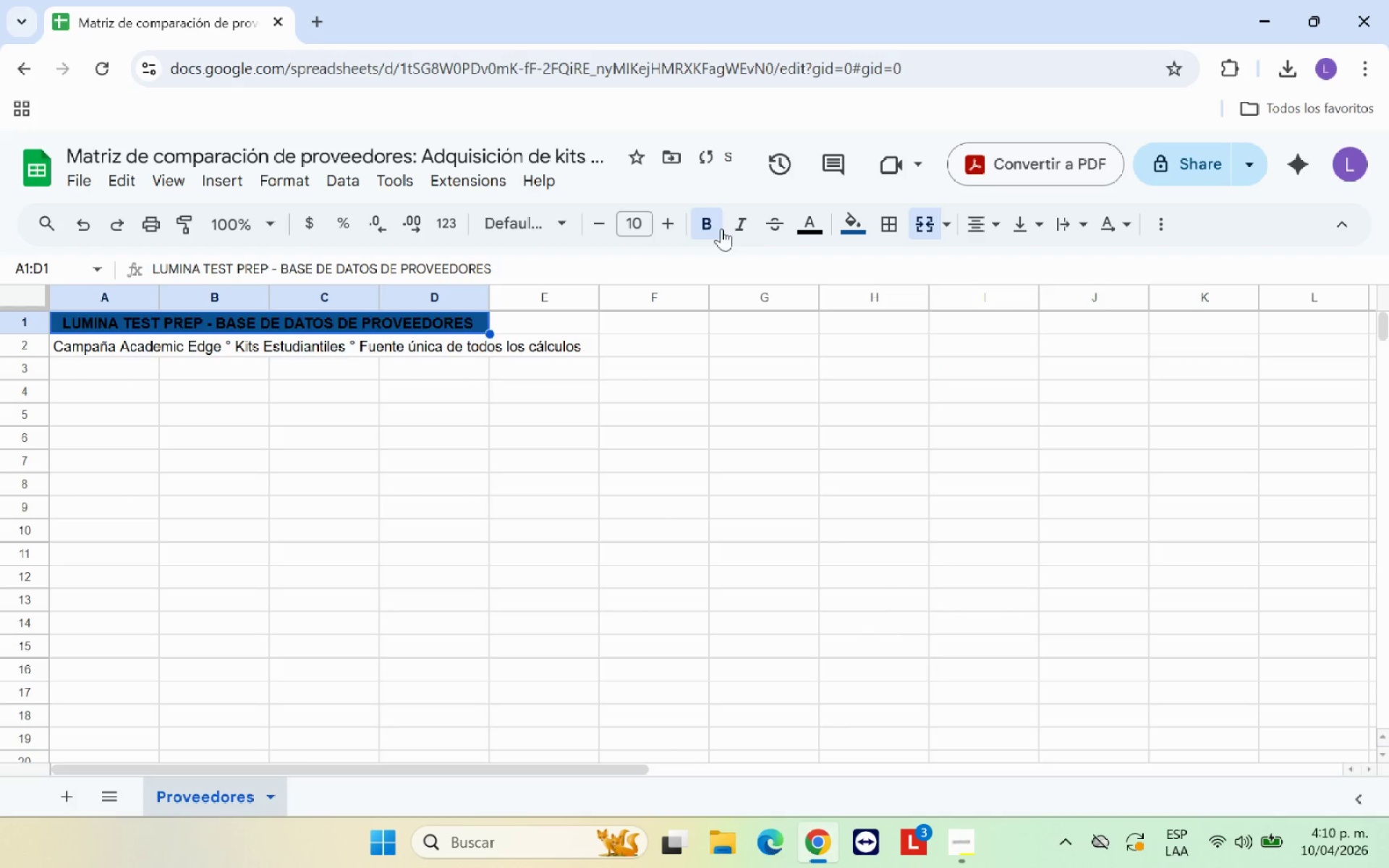 
left_click([806, 232])
 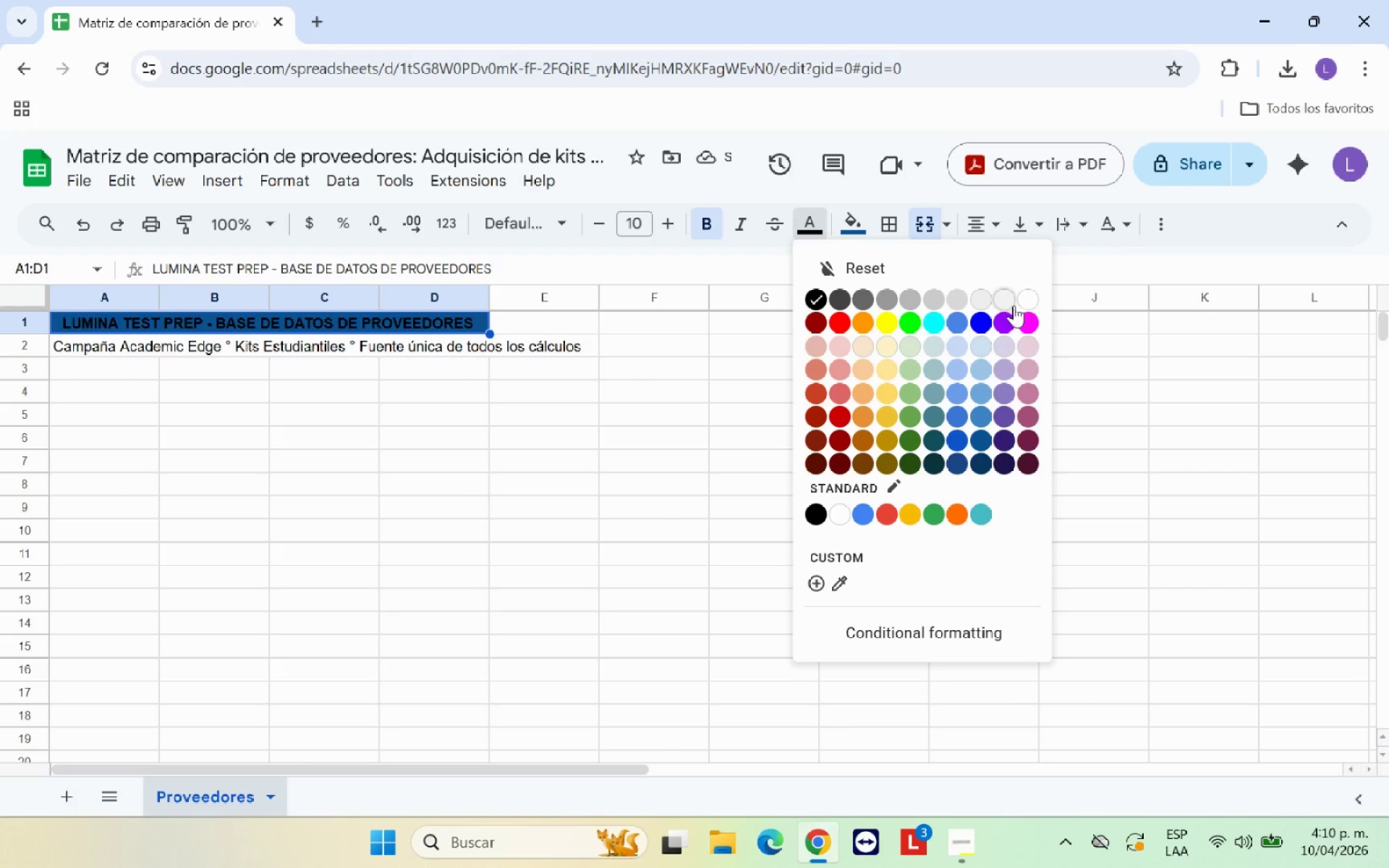 
left_click([1021, 302])
 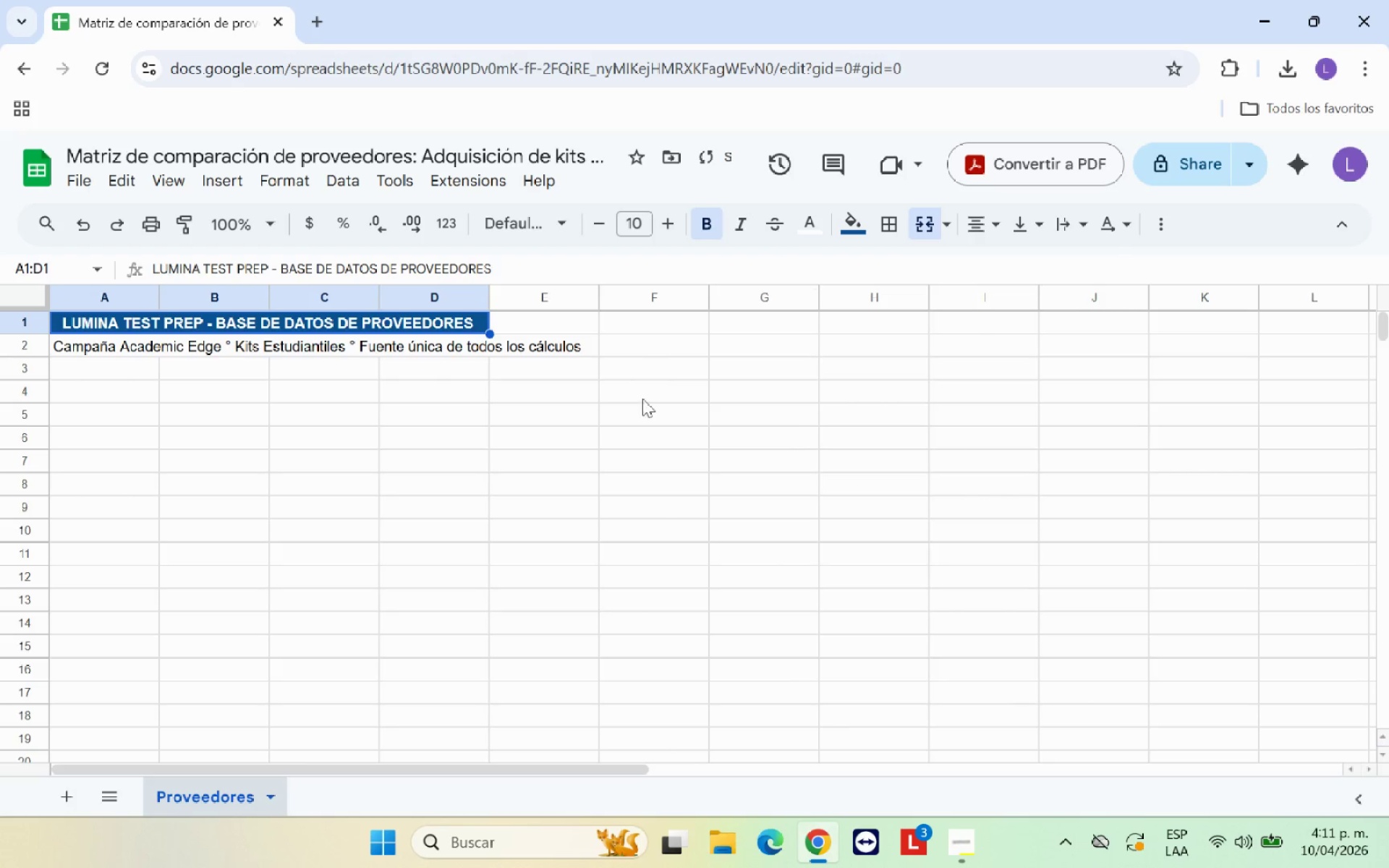 
left_click([637, 412])
 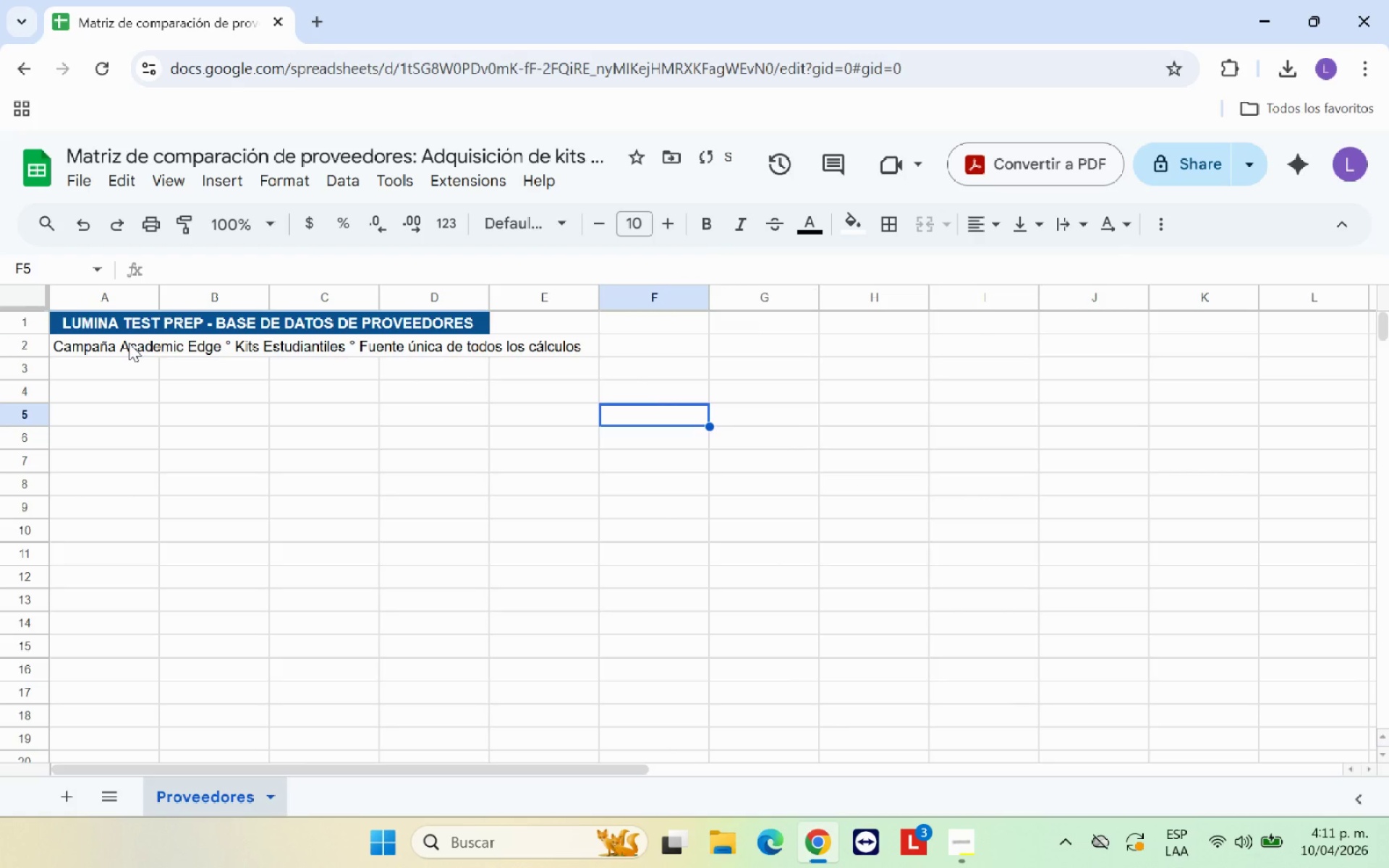 
left_click([124, 343])
 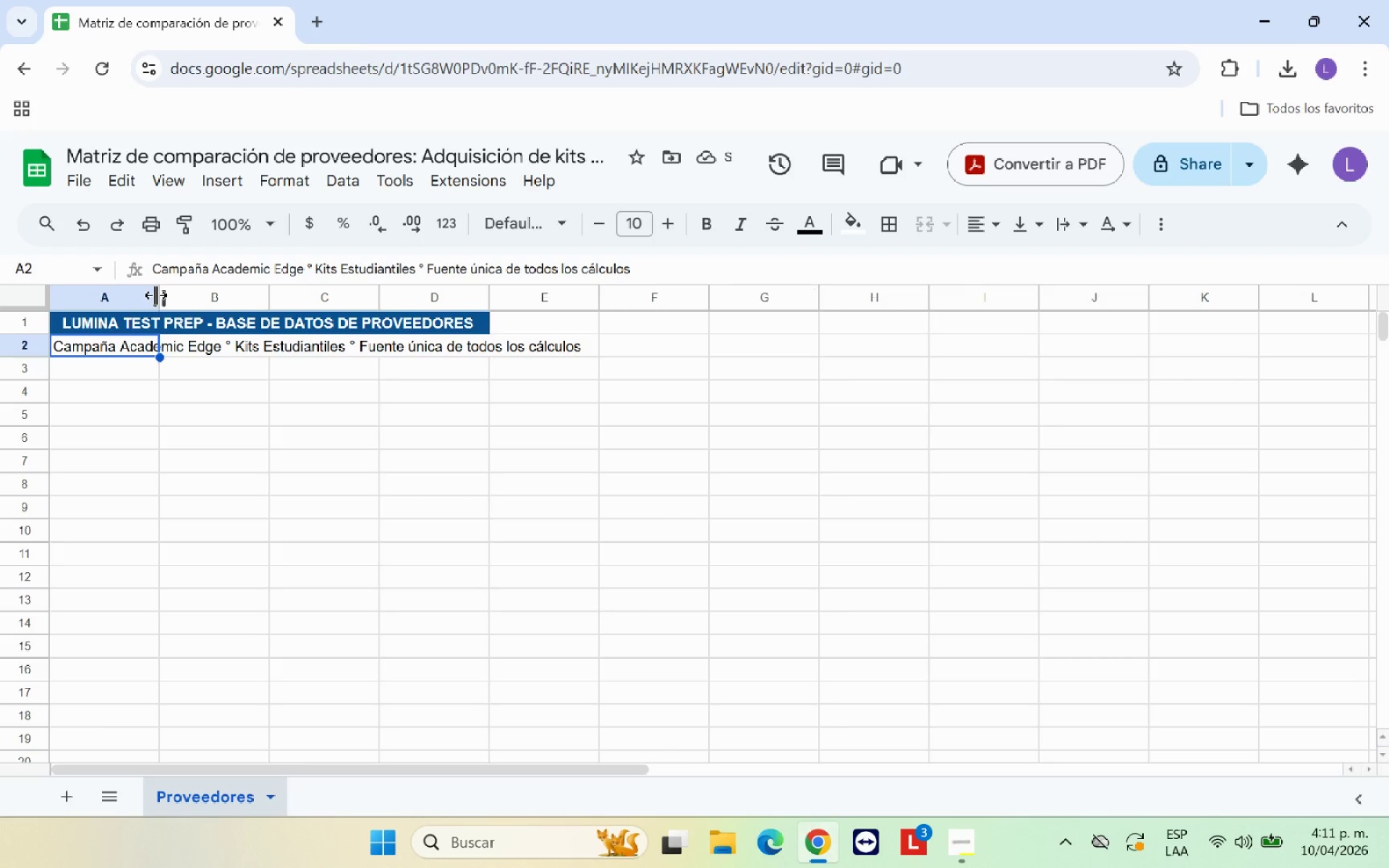 
left_click_drag(start_coordinate=[156, 295], to_coordinate=[302, 300])
 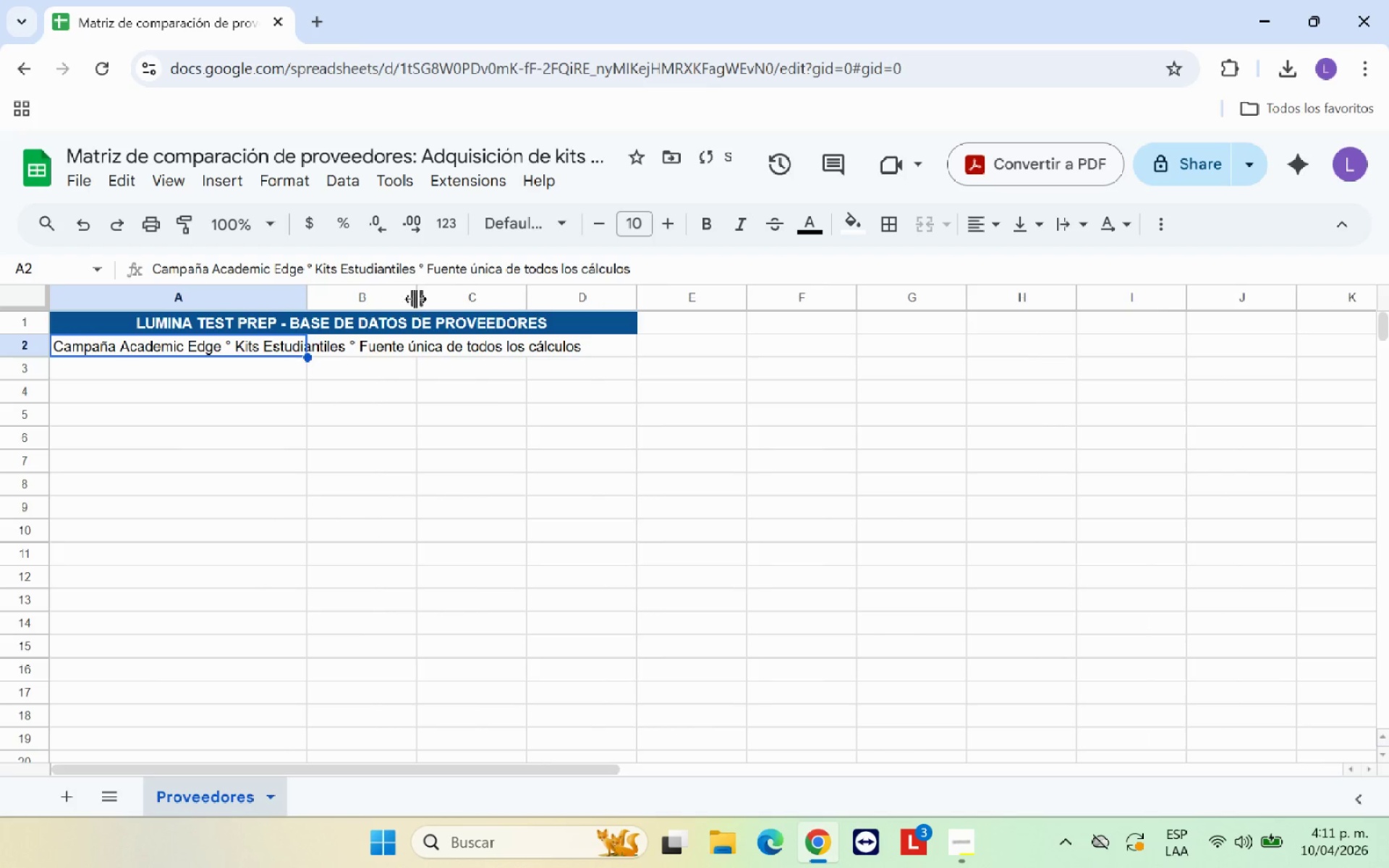 
left_click_drag(start_coordinate=[419, 297], to_coordinate=[447, 294])
 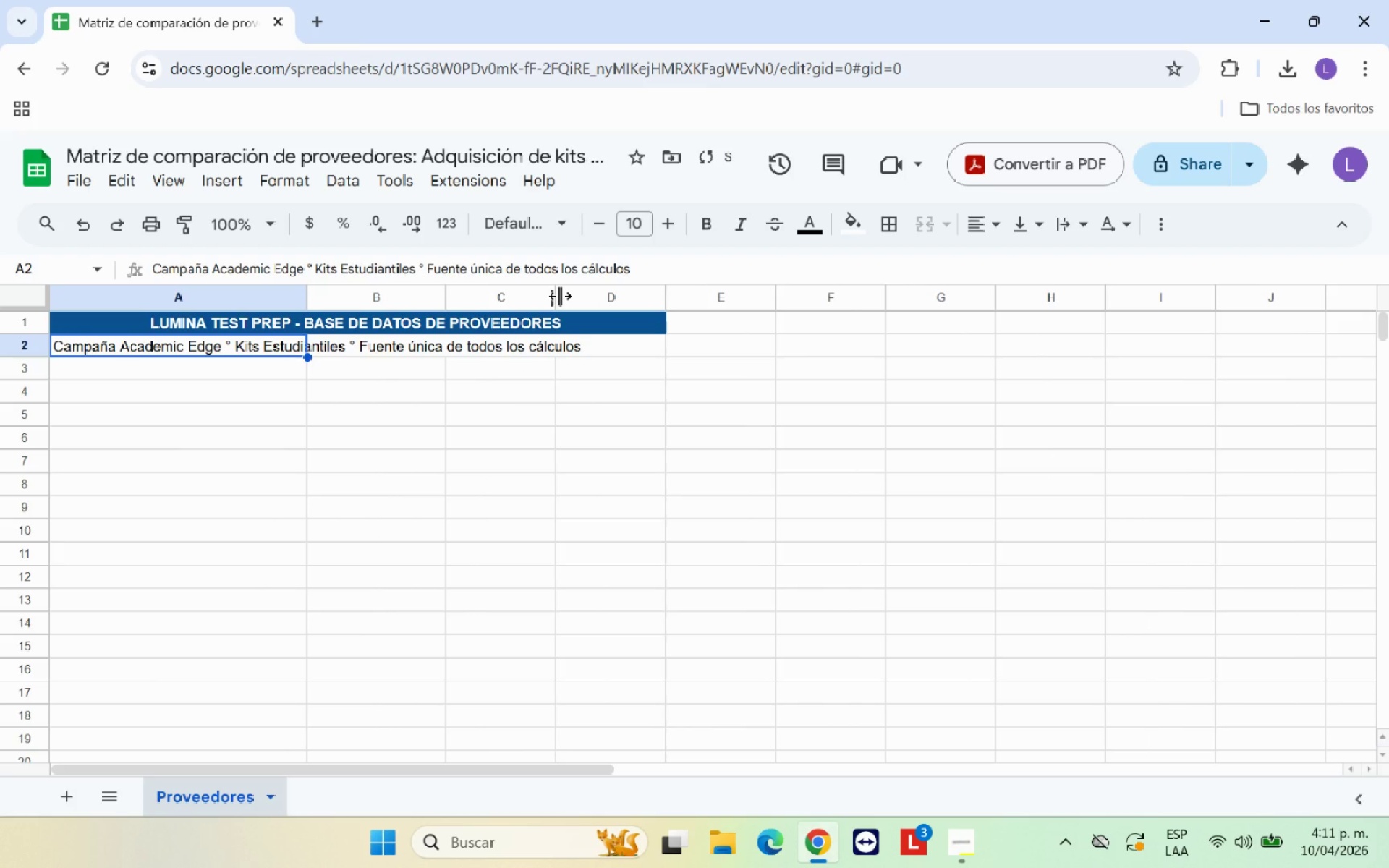 
left_click_drag(start_coordinate=[560, 296], to_coordinate=[640, 287])
 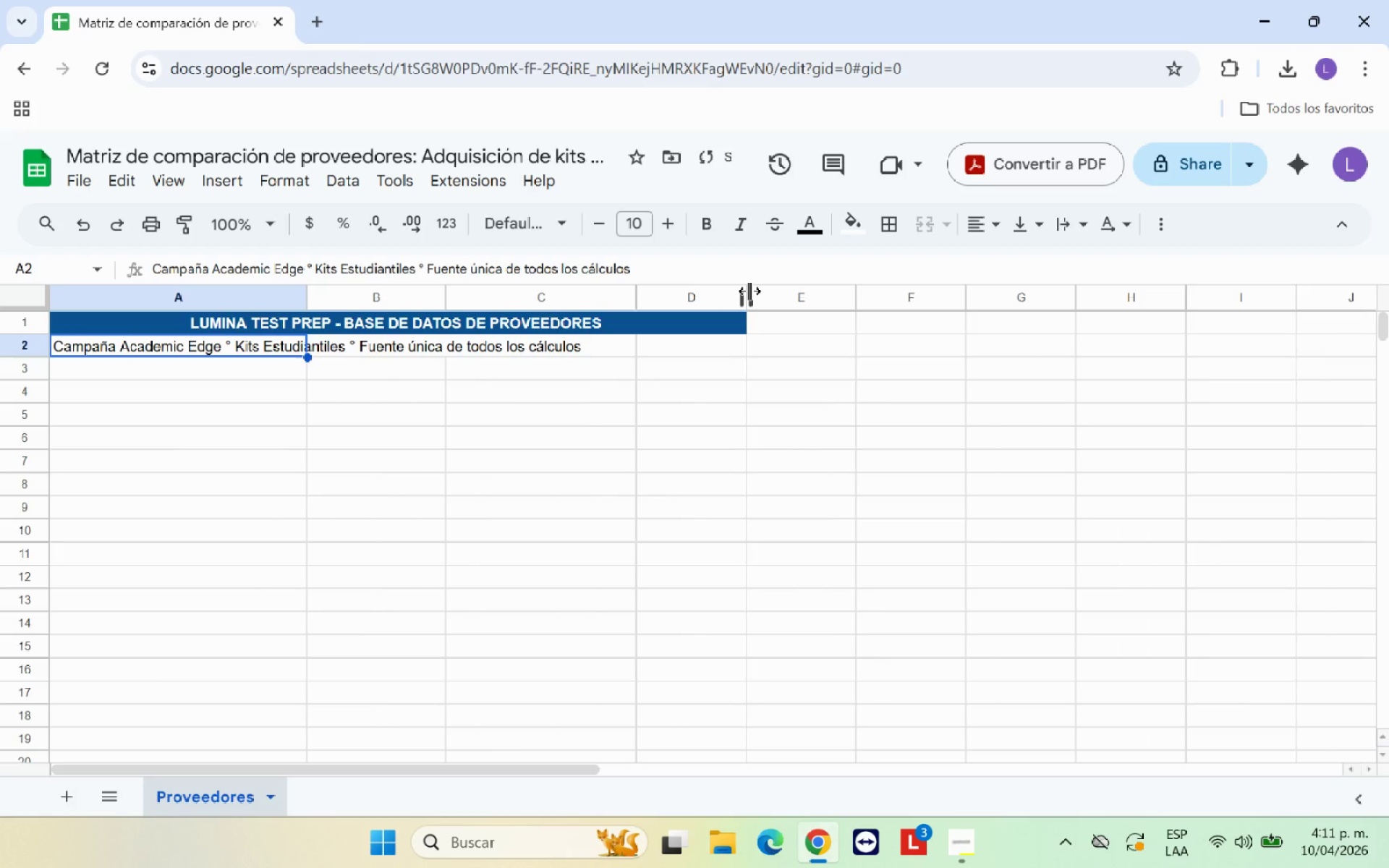 
left_click_drag(start_coordinate=[749, 291], to_coordinate=[802, 292])
 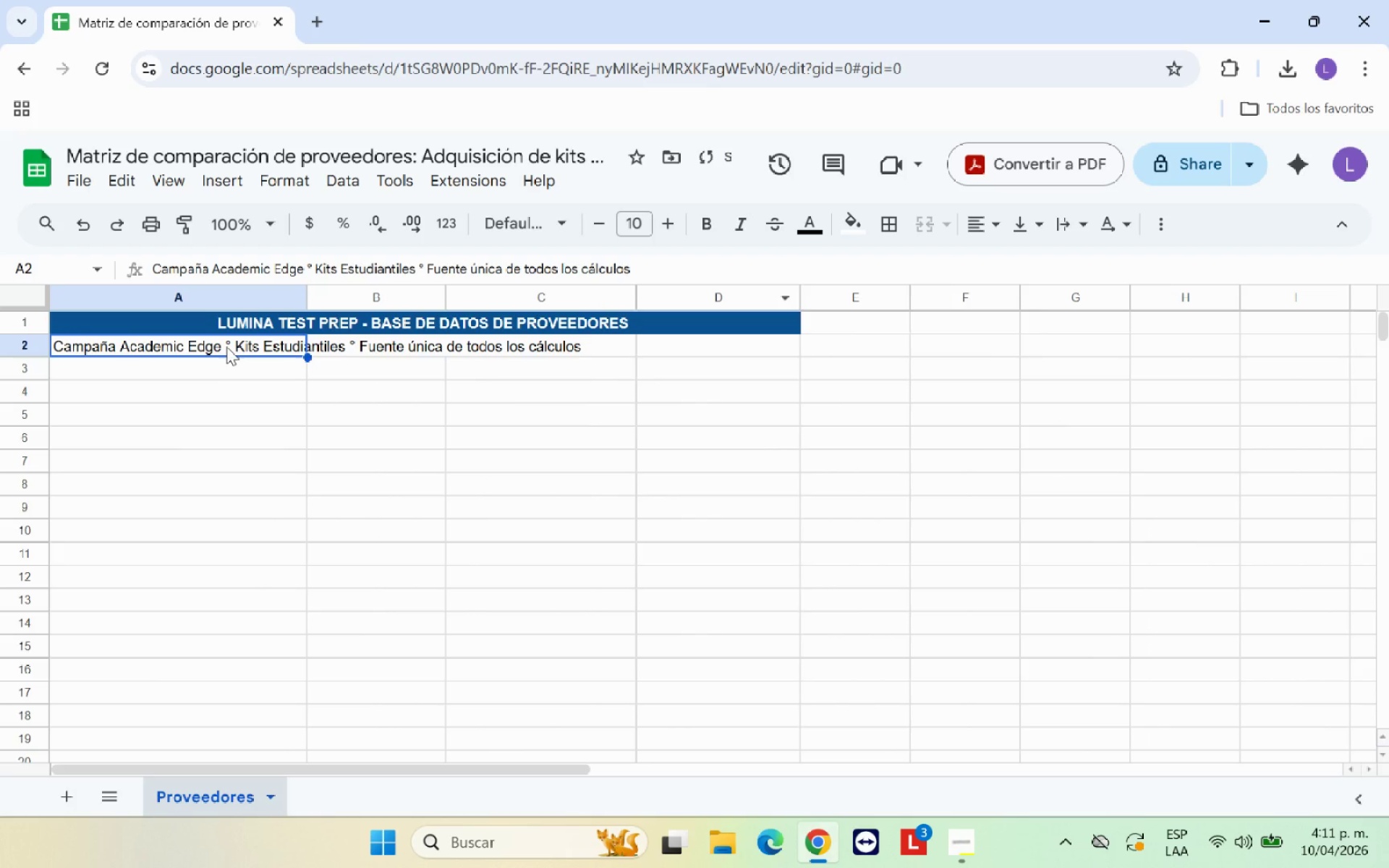 
left_click([227, 345])
 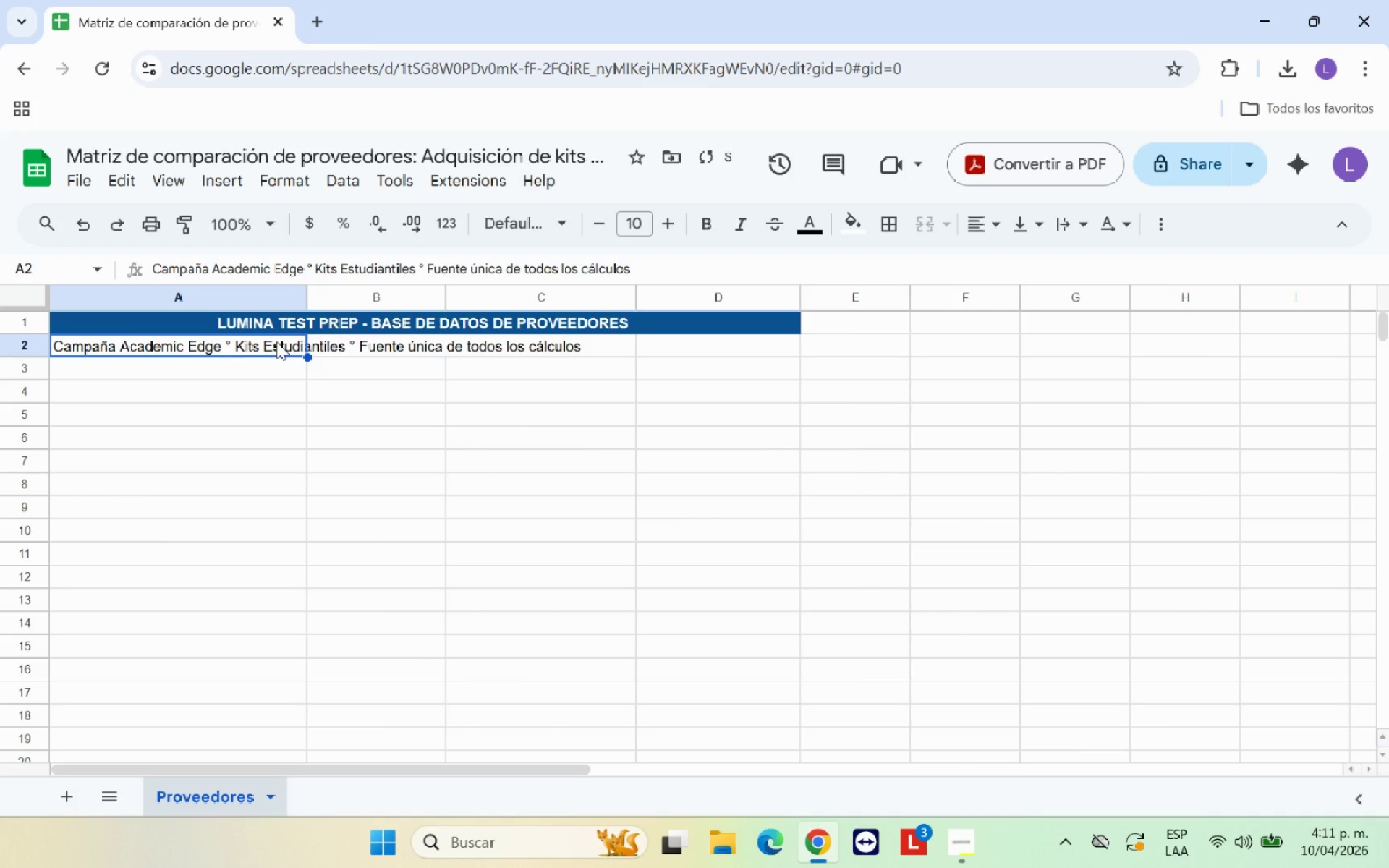 
left_click_drag(start_coordinate=[276, 341], to_coordinate=[480, 341])
 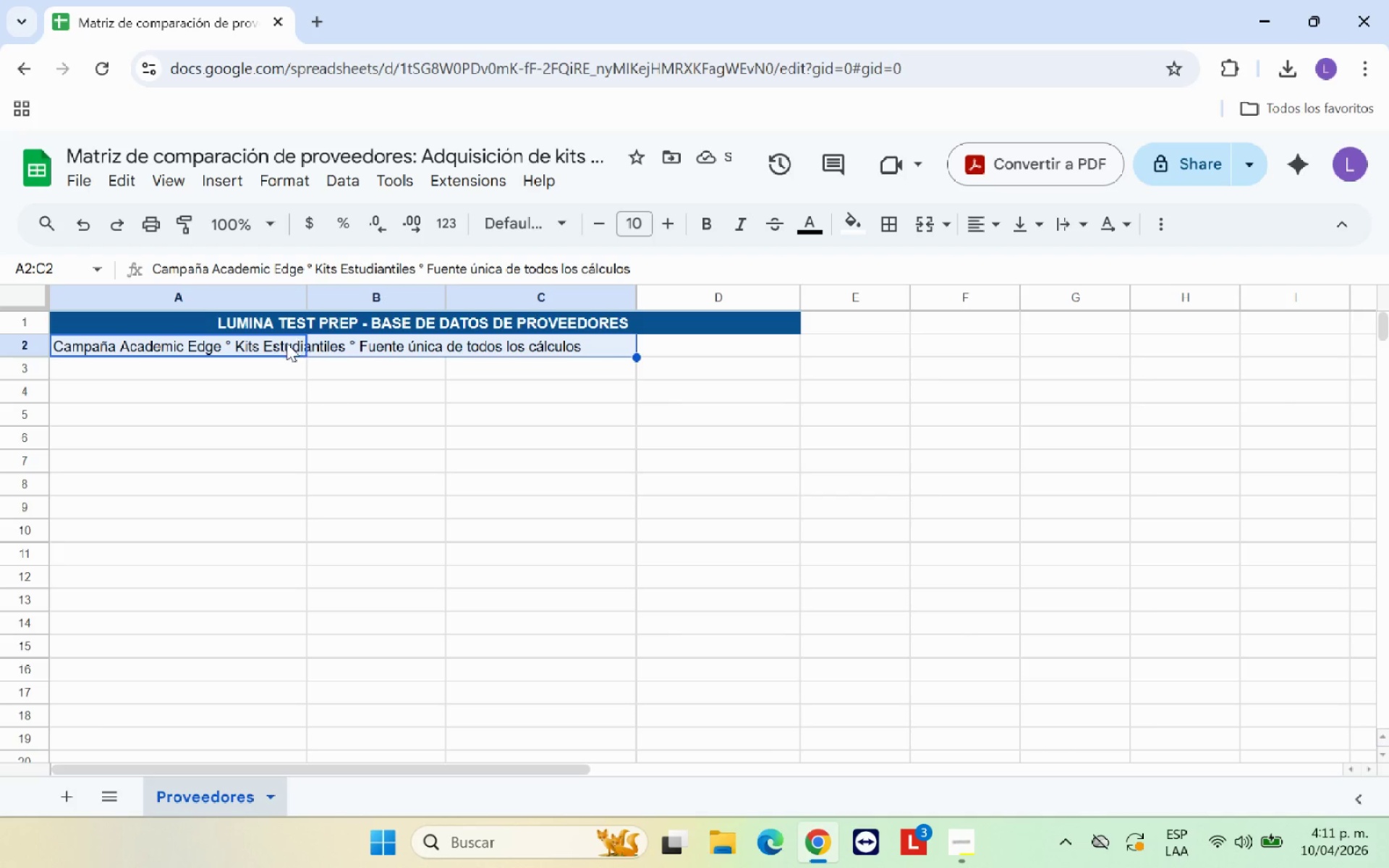 
left_click([272, 349])
 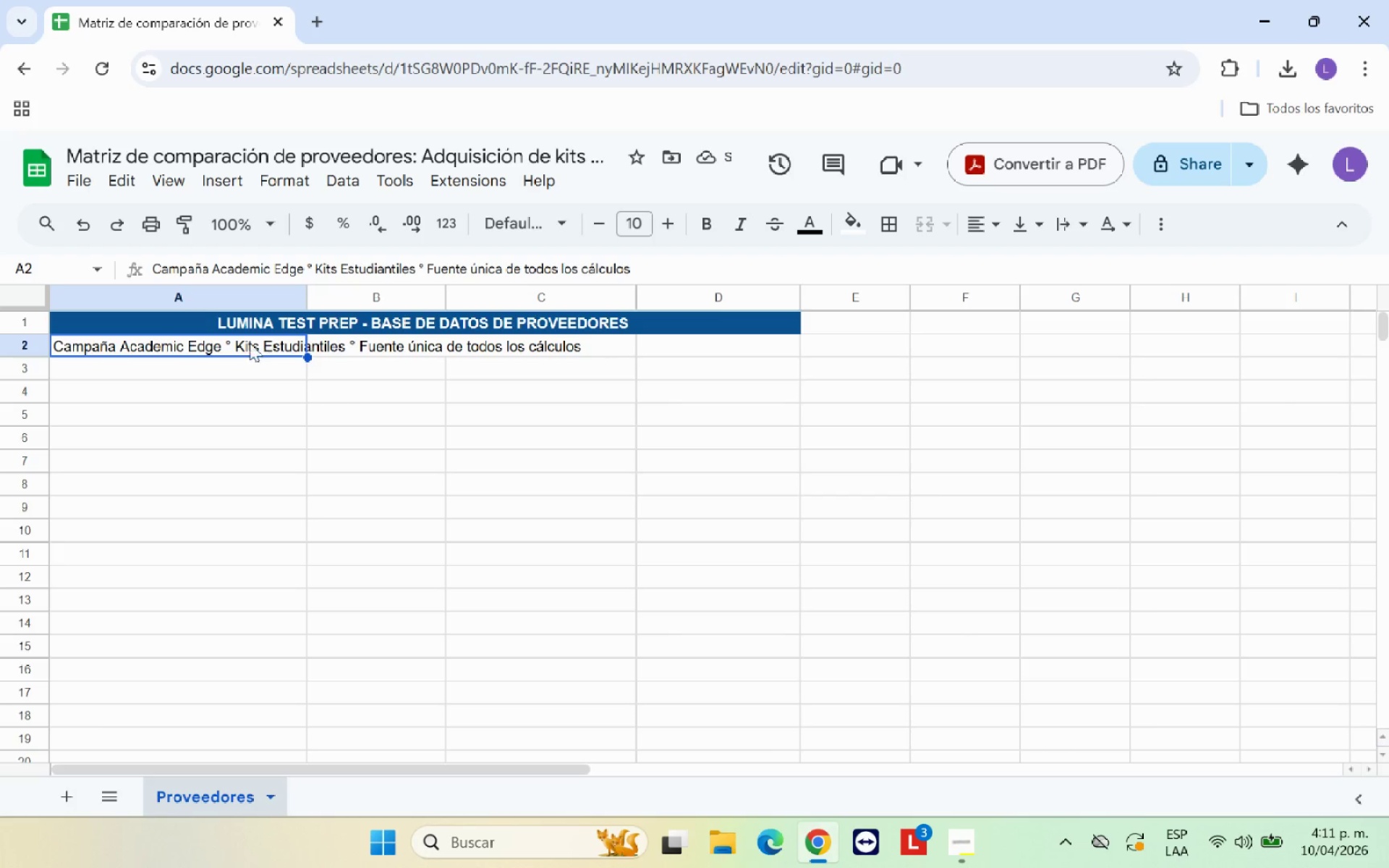 
left_click_drag(start_coordinate=[250, 343], to_coordinate=[706, 342])
 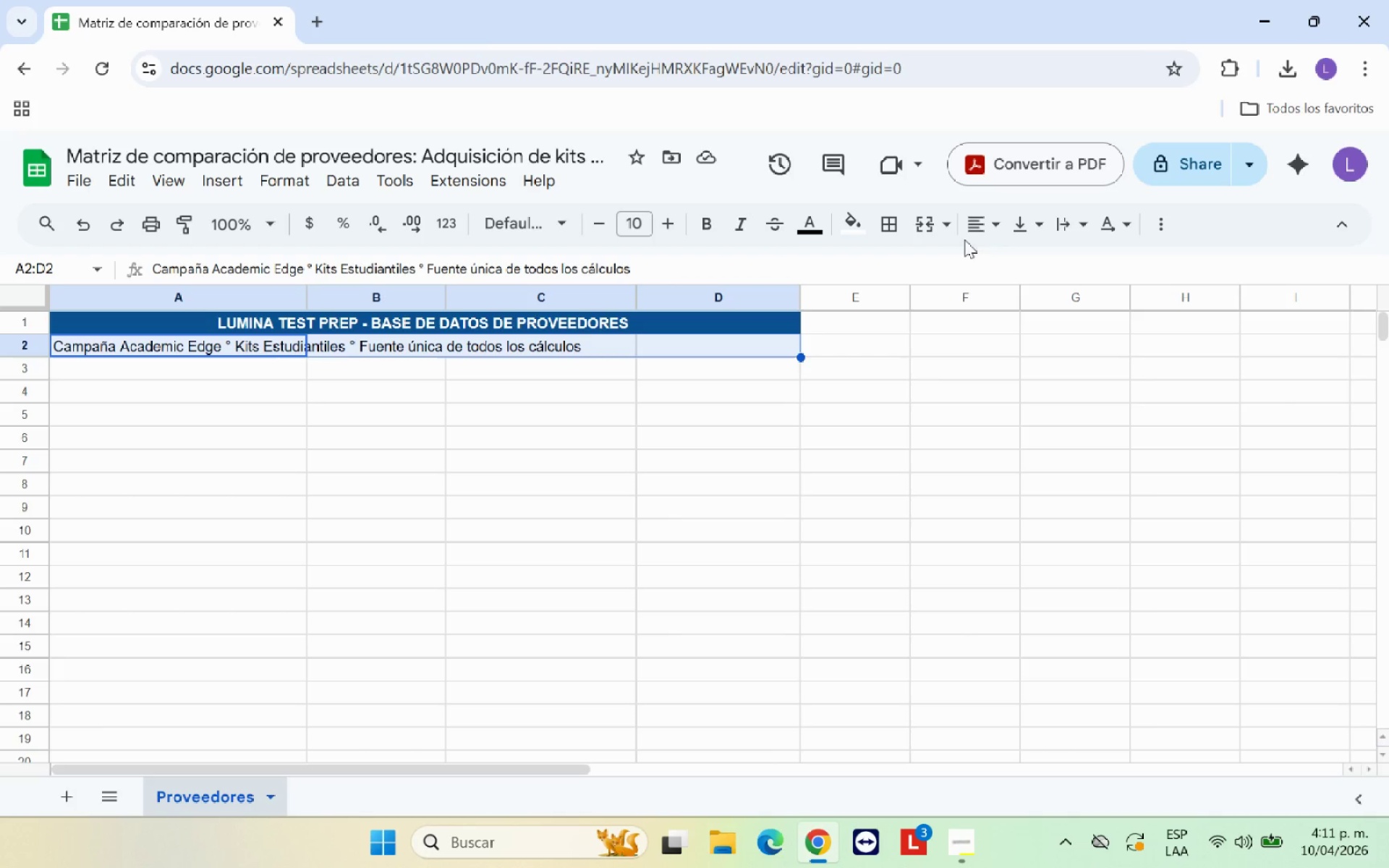 
left_click([935, 224])
 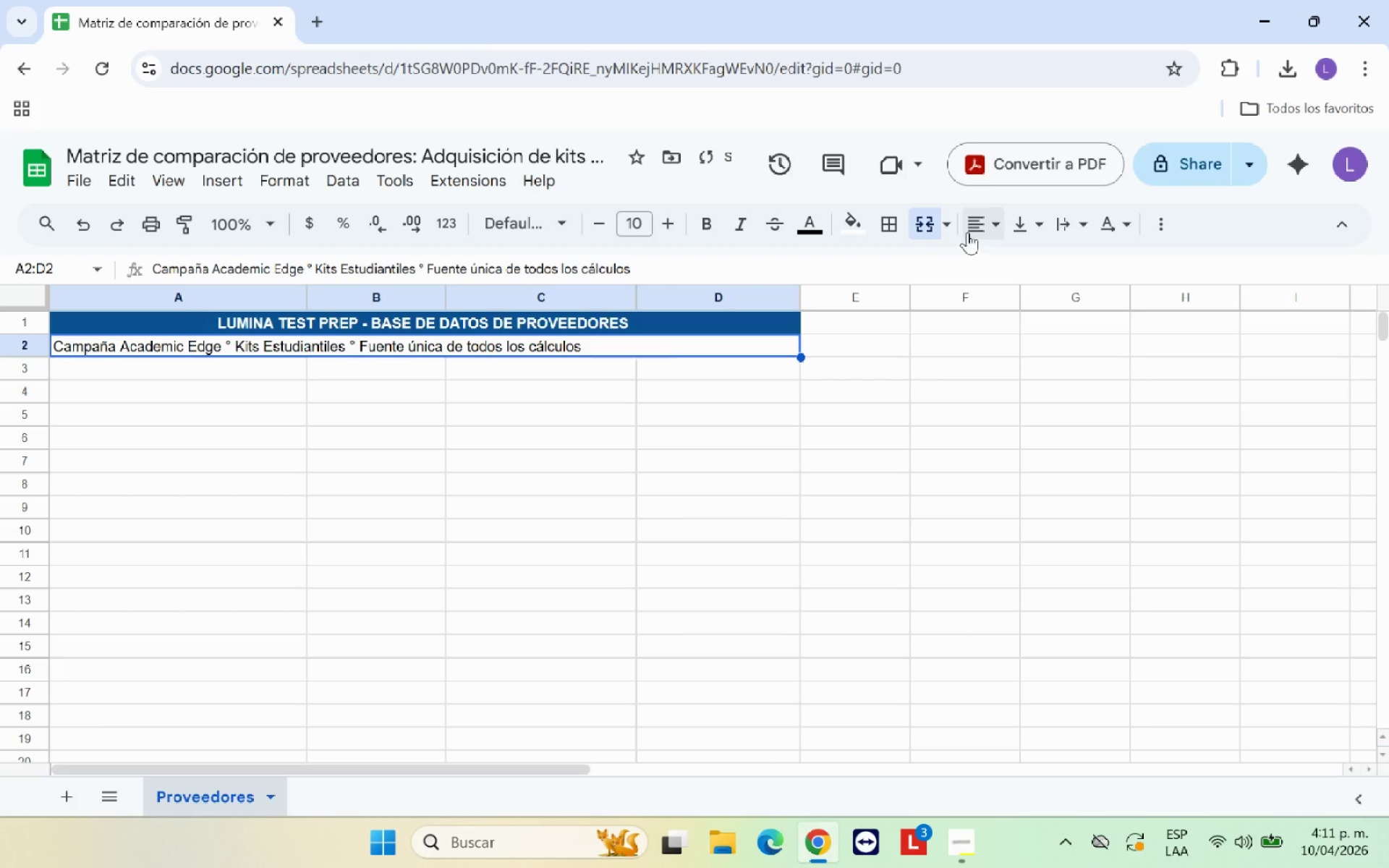 
left_click([972, 230])
 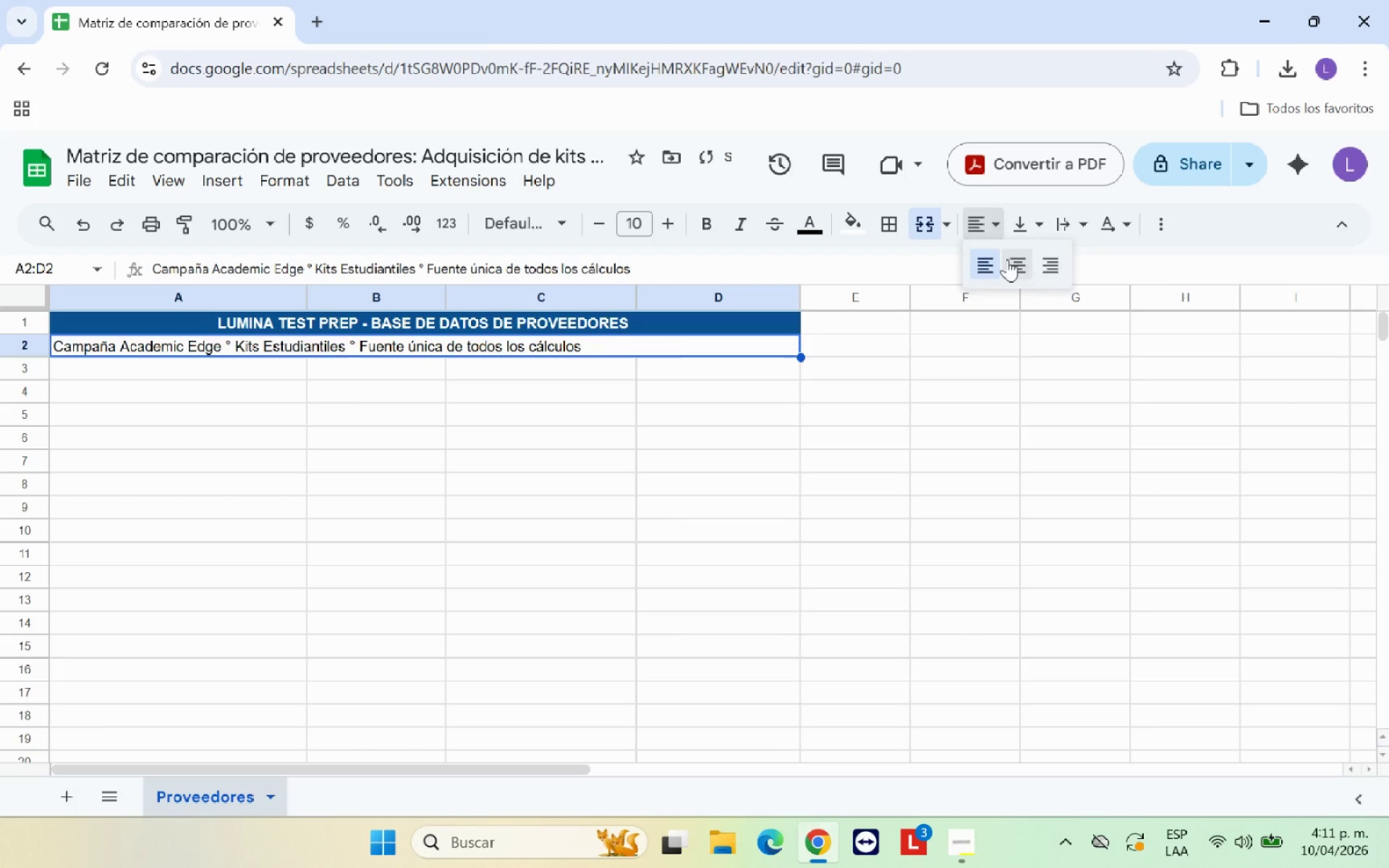 
left_click([1007, 259])
 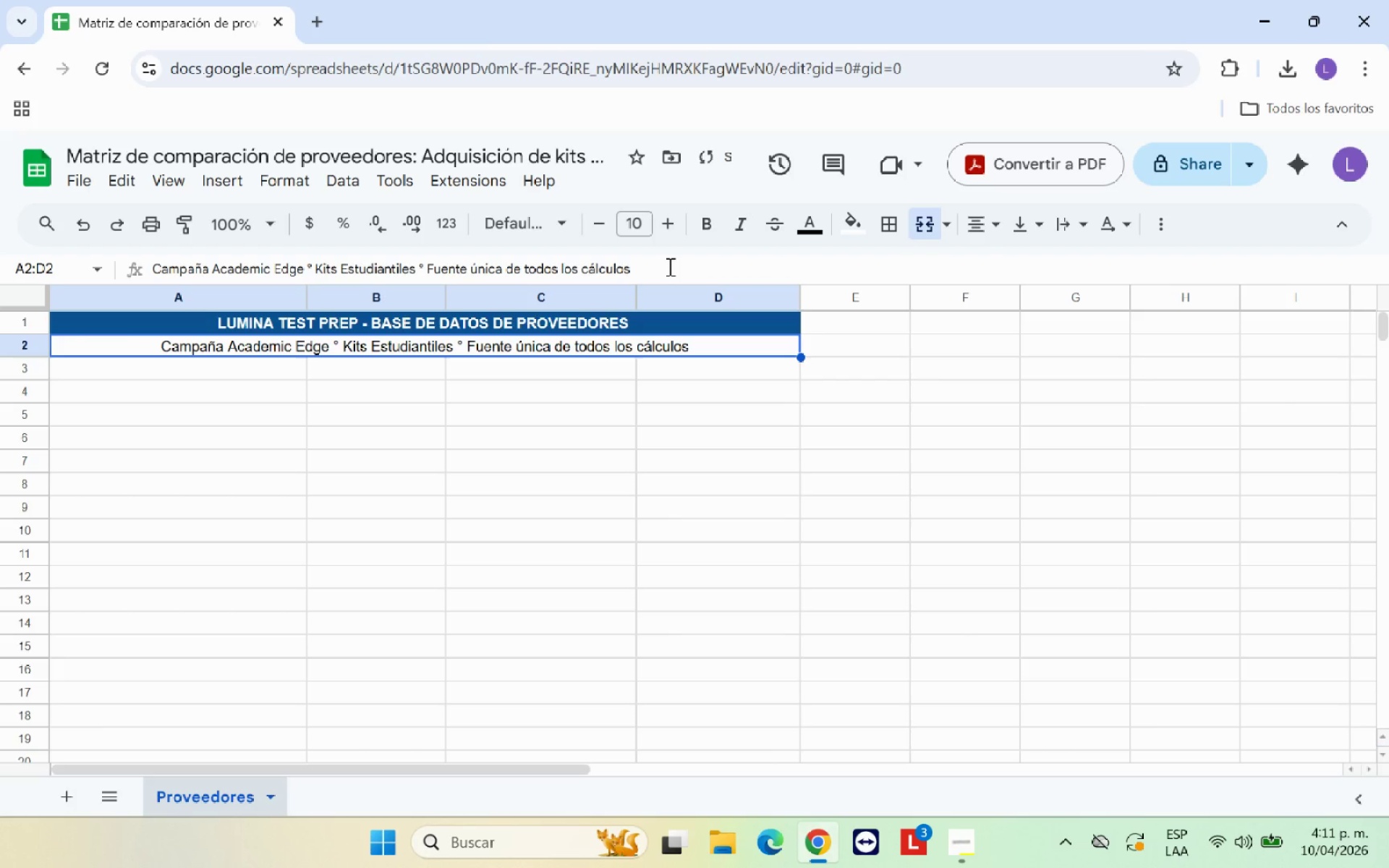 
mouse_move([854, 244])
 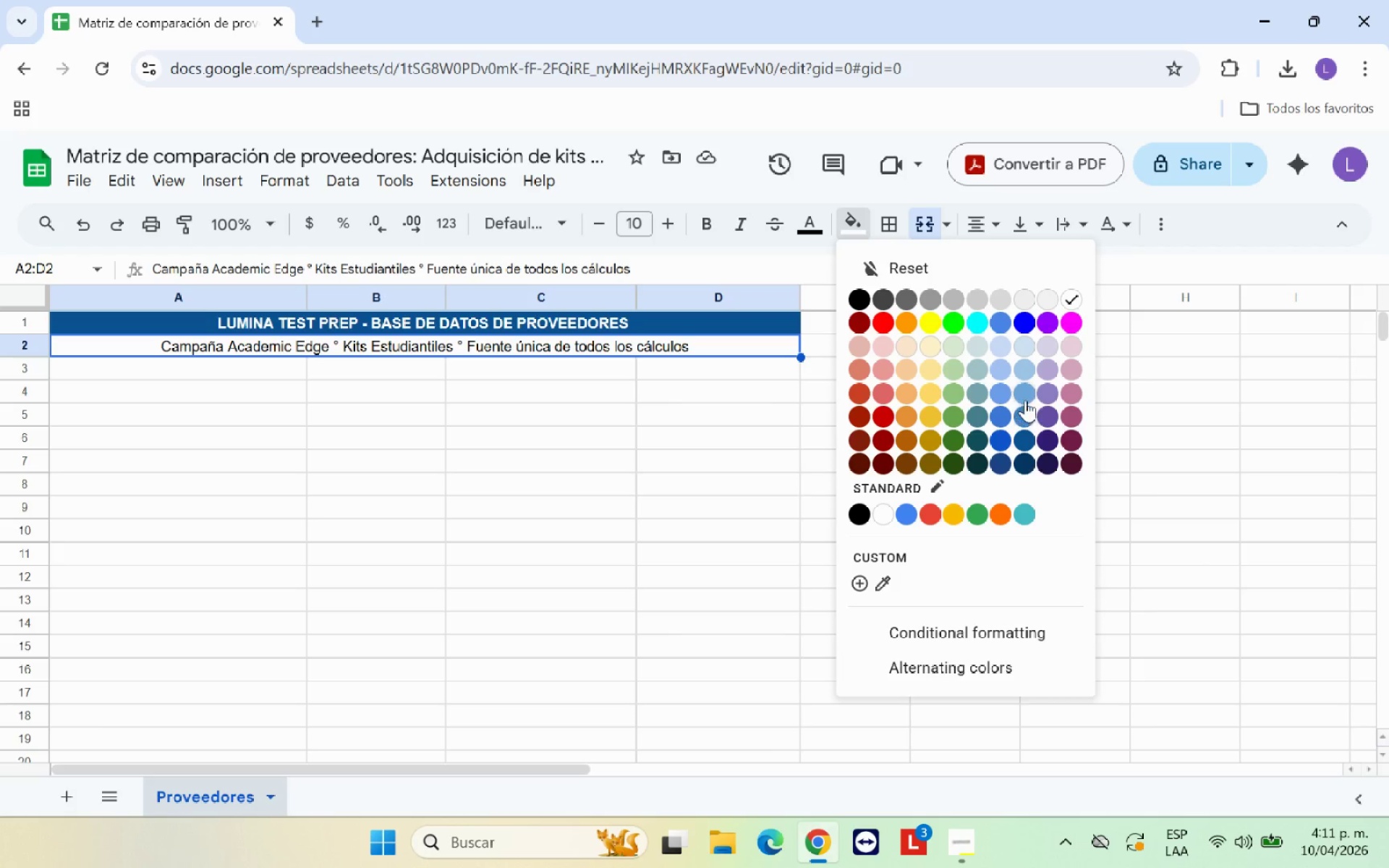 
left_click([1027, 393])
 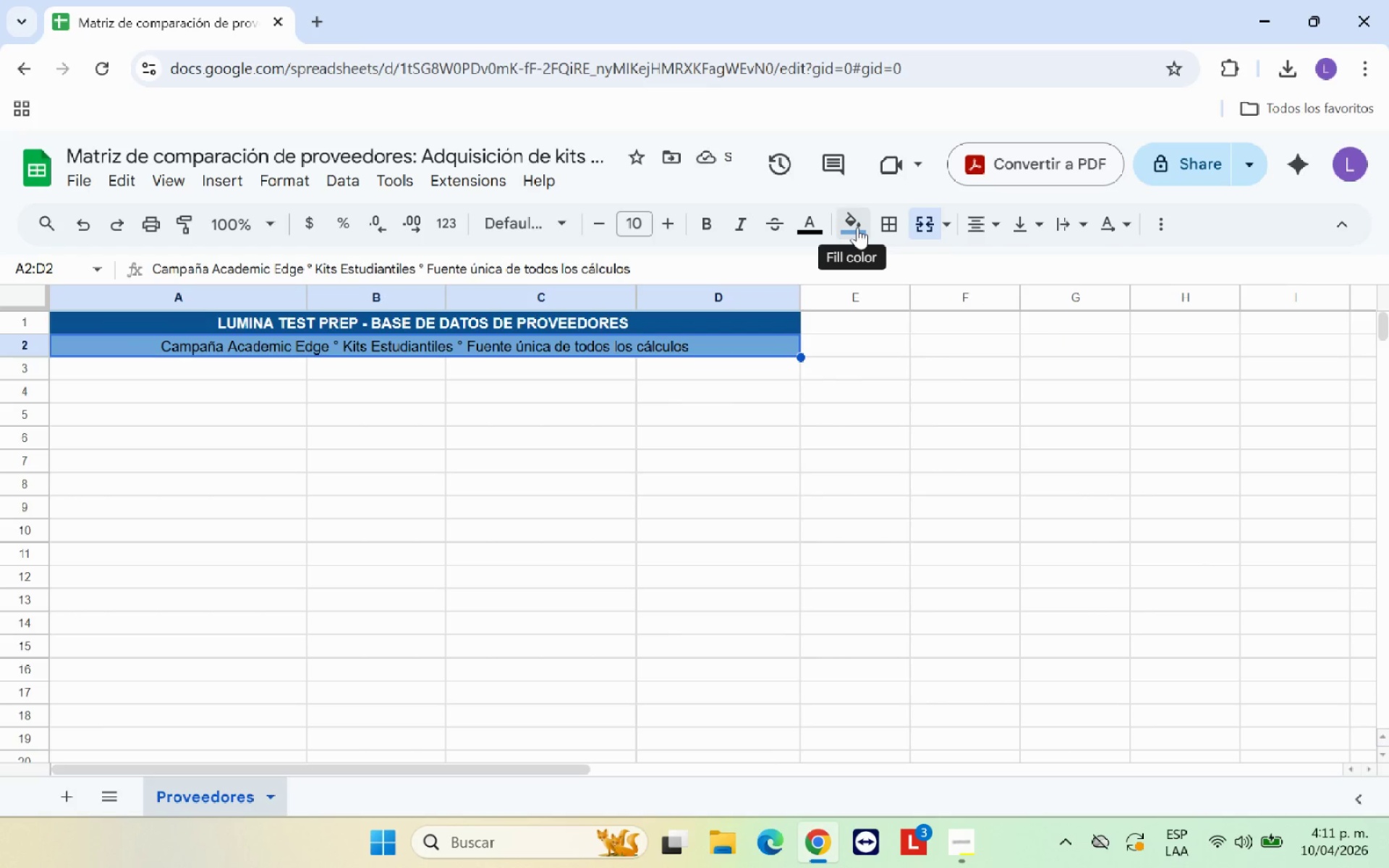 
left_click([857, 227])
 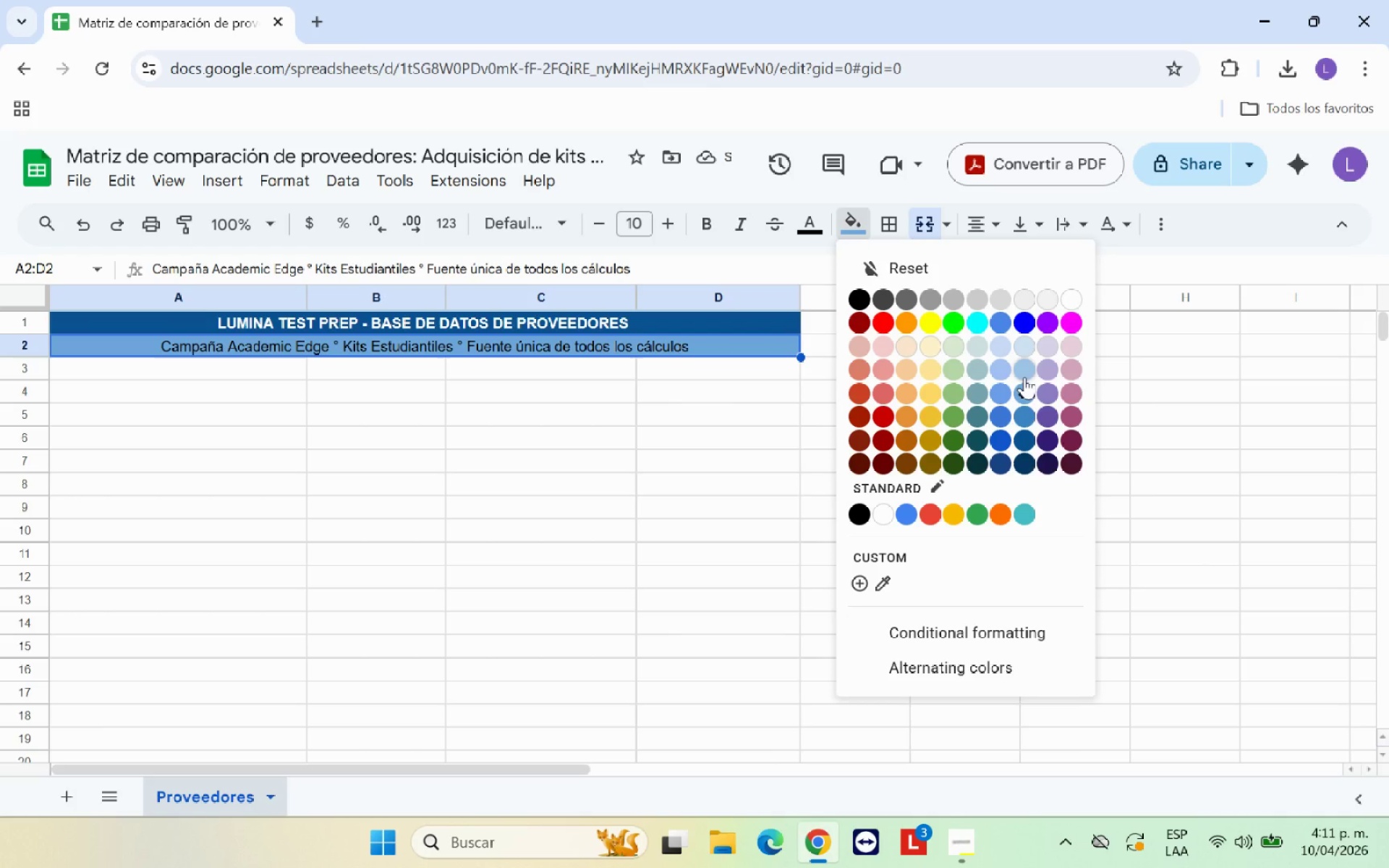 
left_click([1028, 375])
 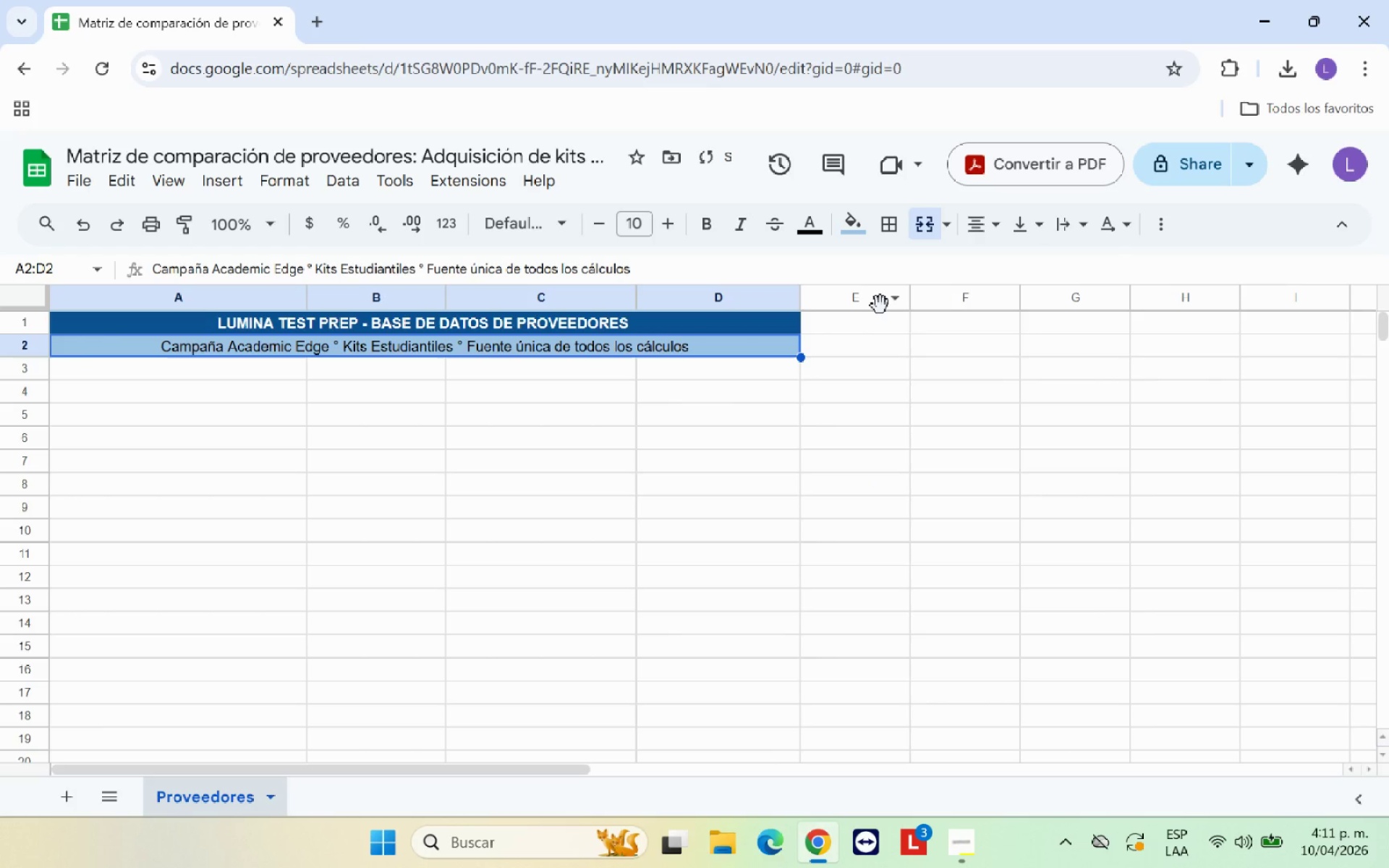 
left_click([860, 229])
 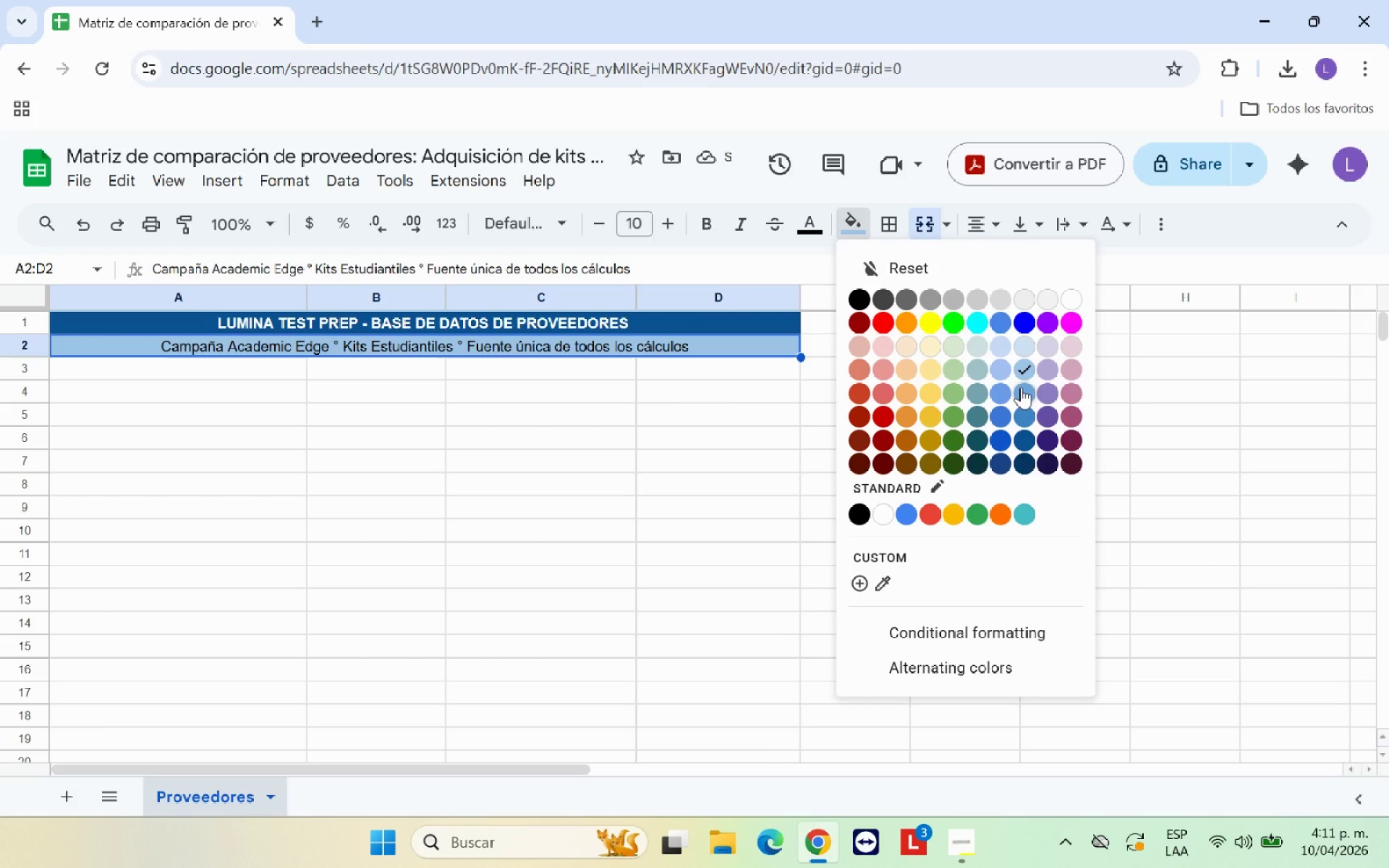 
left_click([1021, 387])
 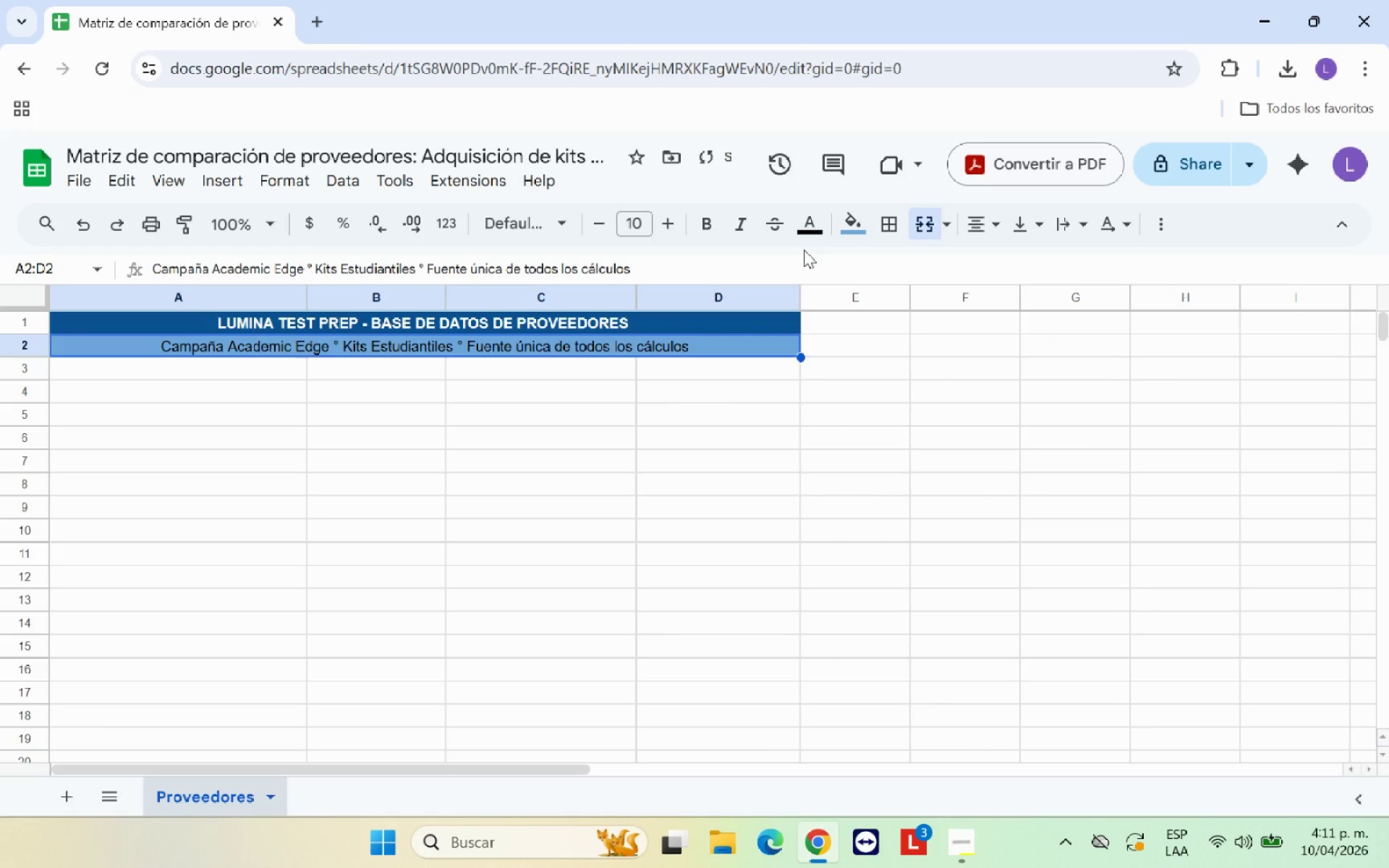 
left_click([805, 236])
 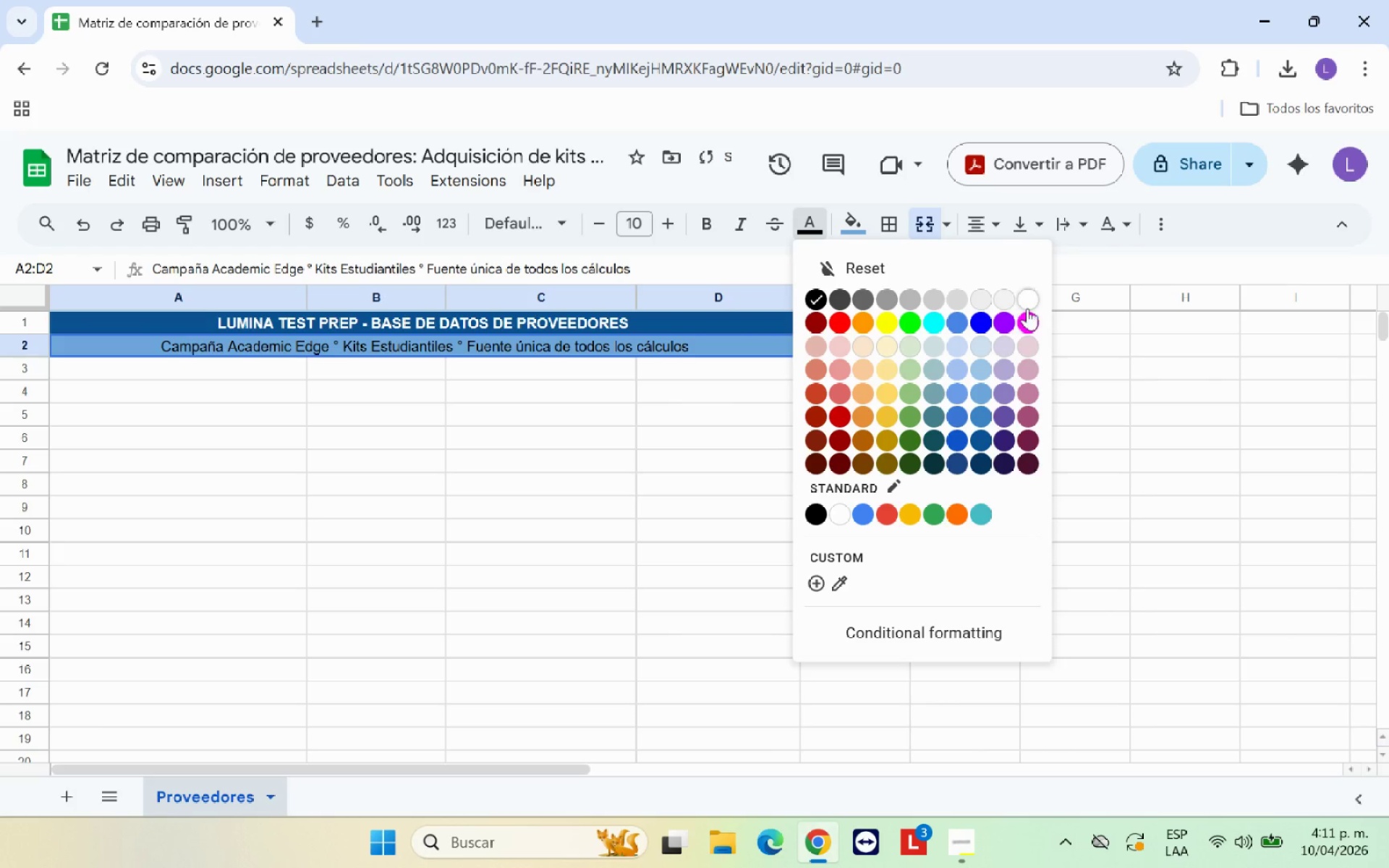 
left_click([1027, 304])
 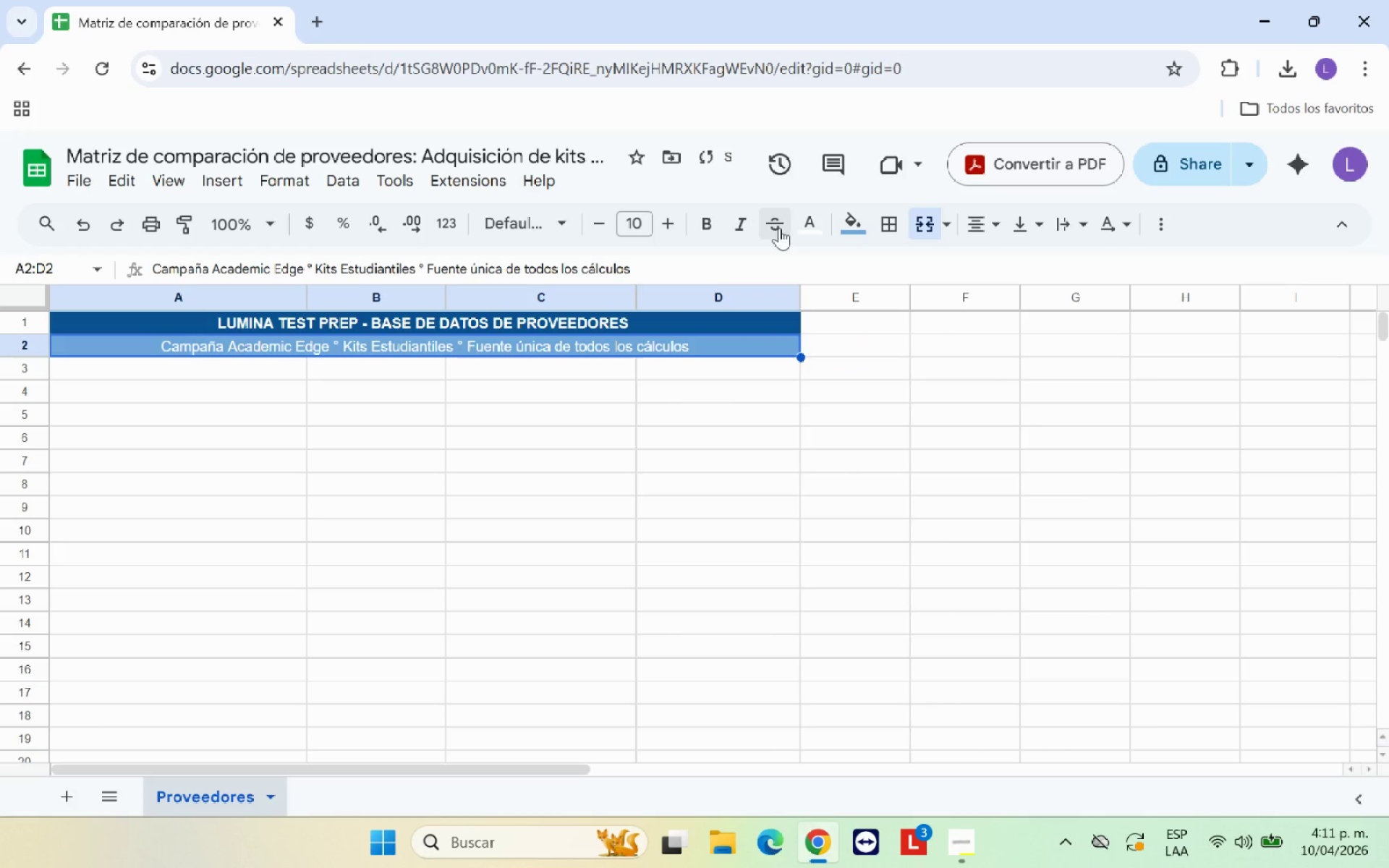 
left_click([733, 225])
 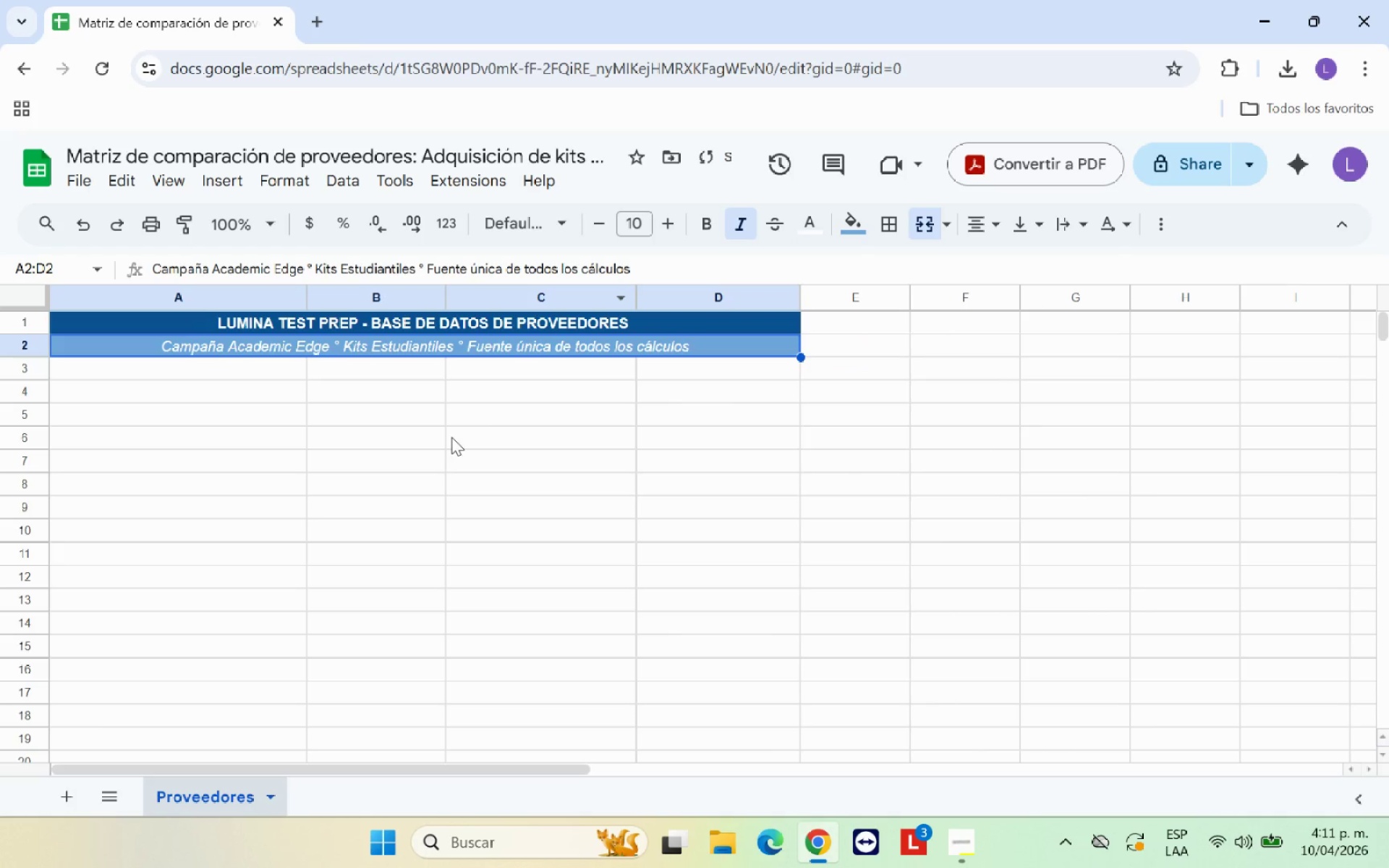 
left_click([449, 438])
 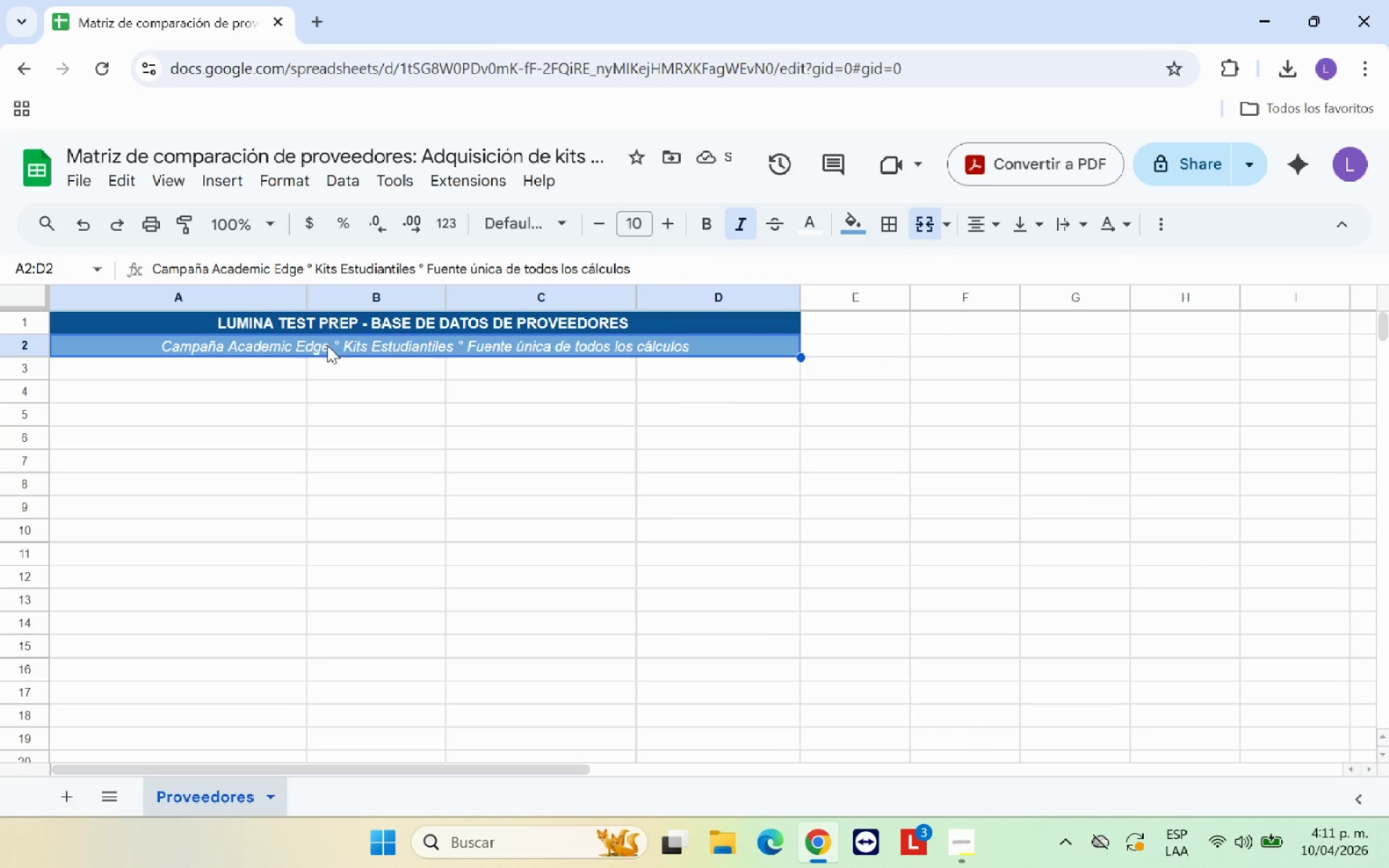 
double_click([354, 315])
 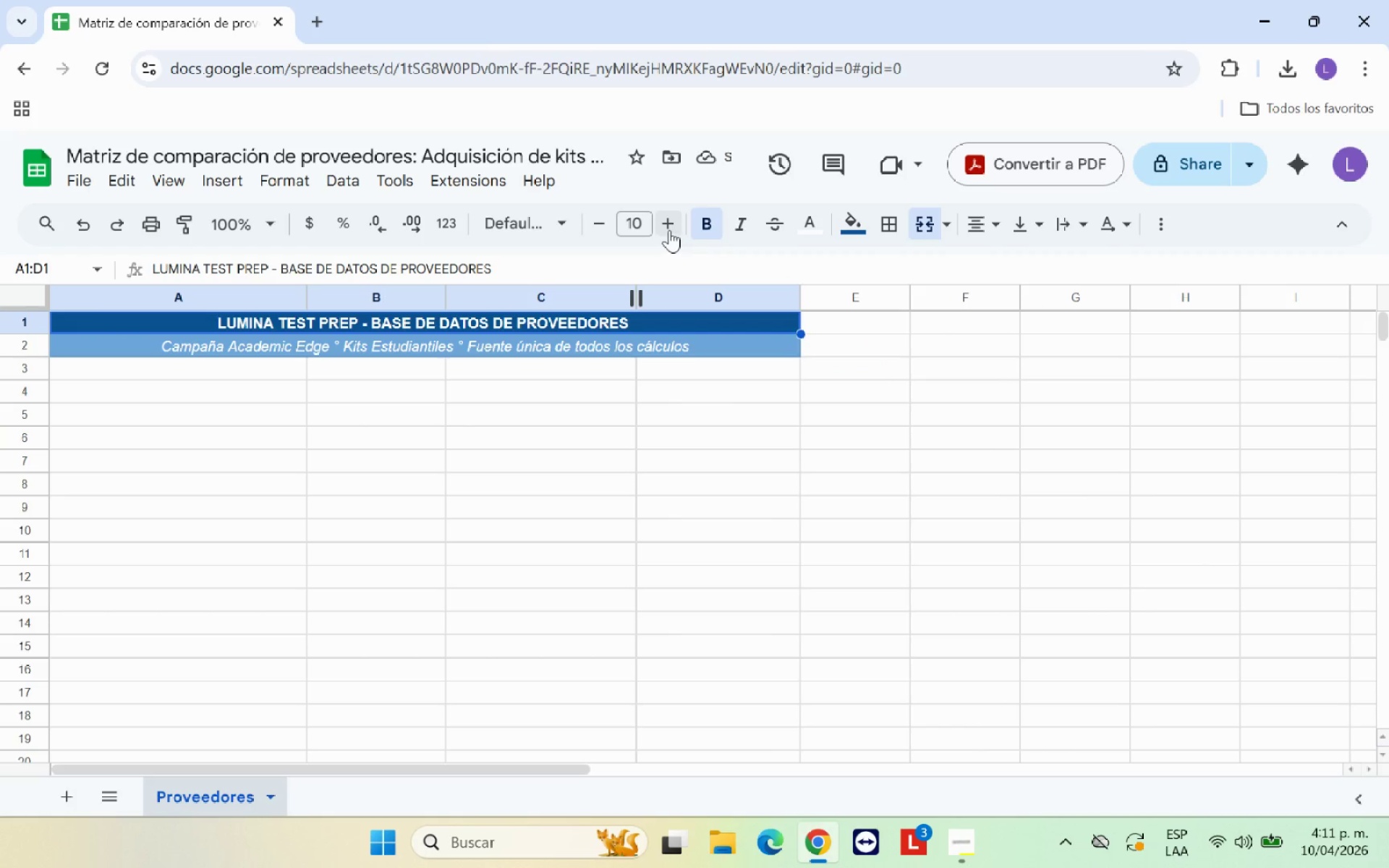 
double_click([669, 229])
 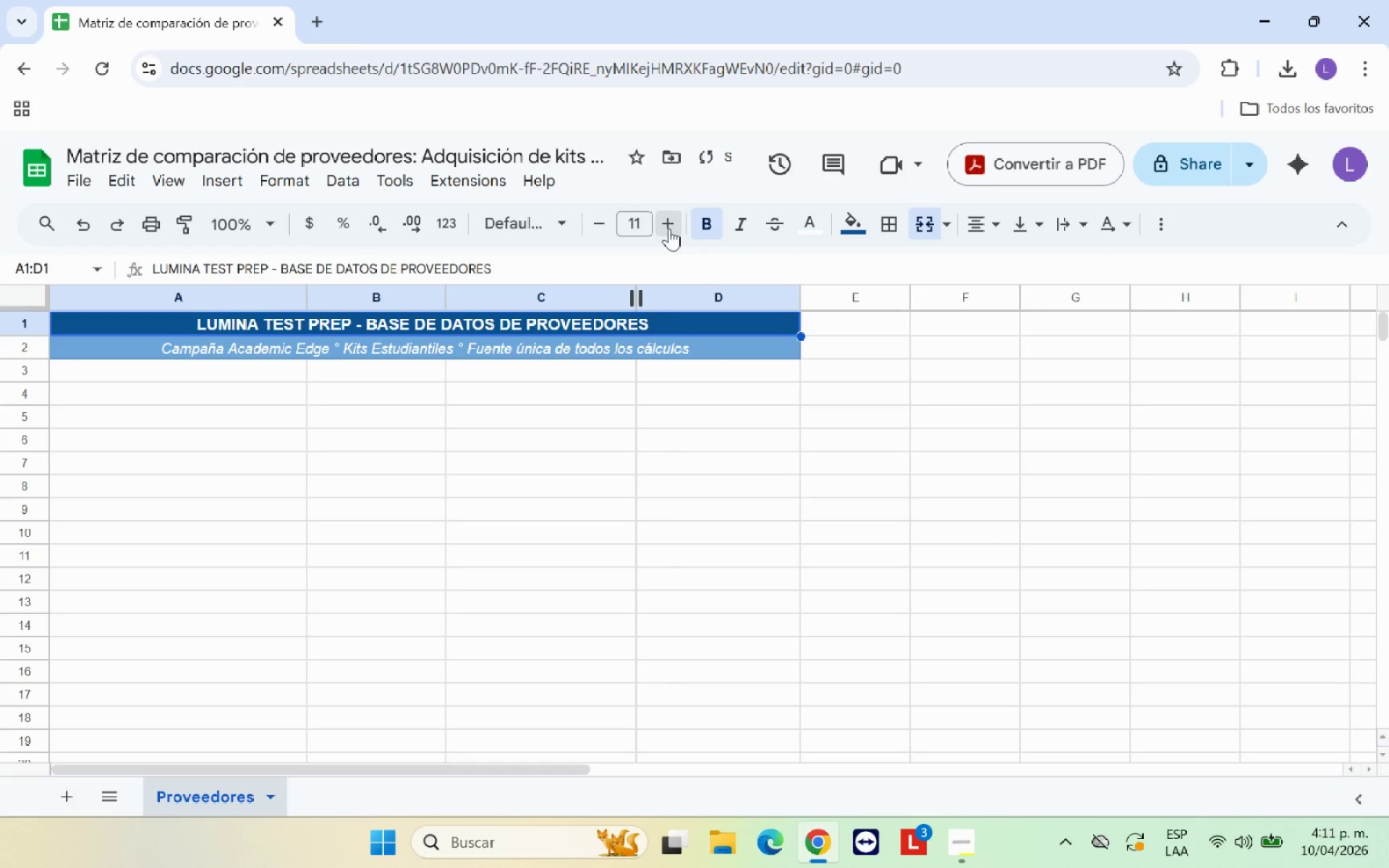 
triple_click([669, 229])
 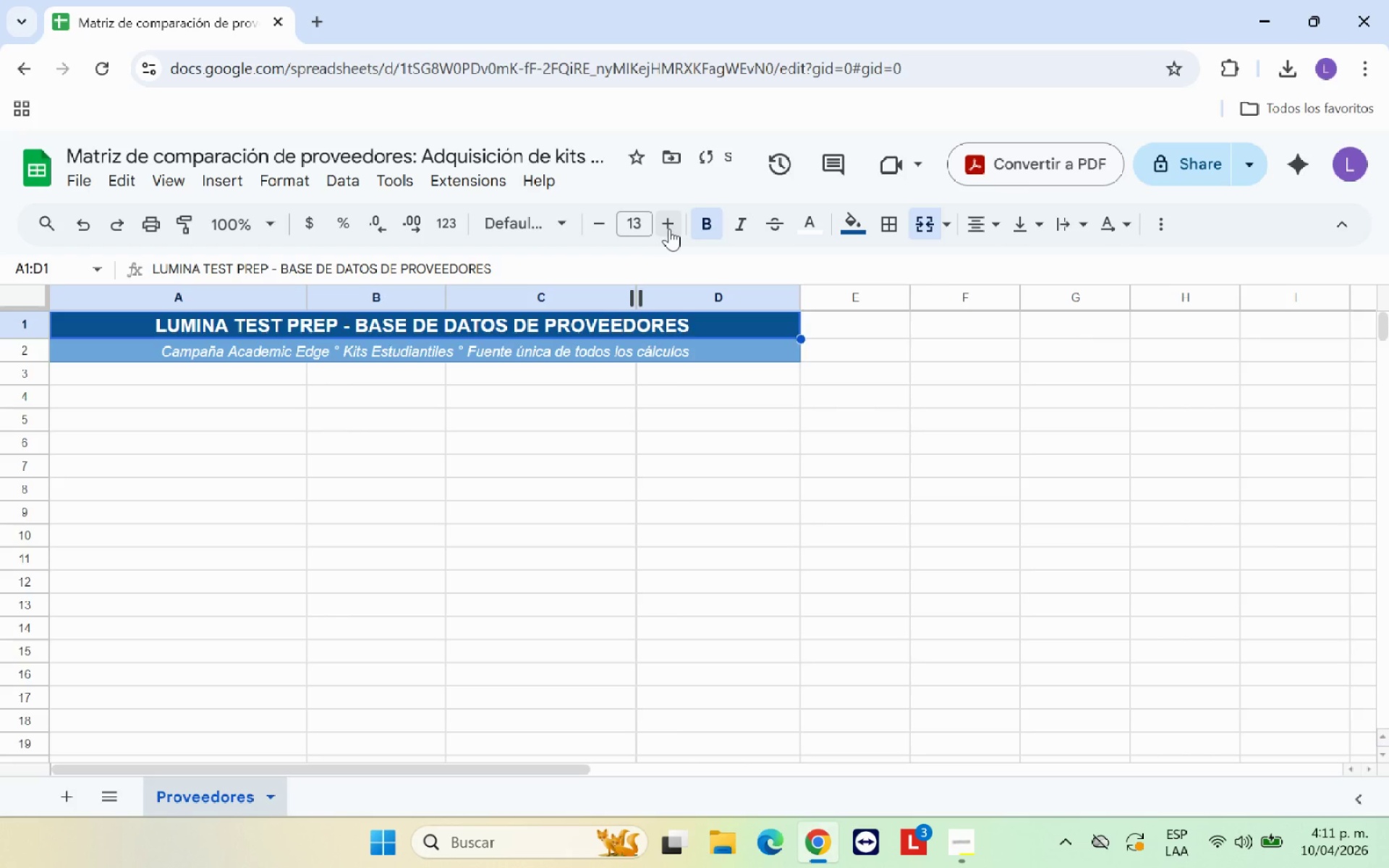 
left_click([669, 229])
 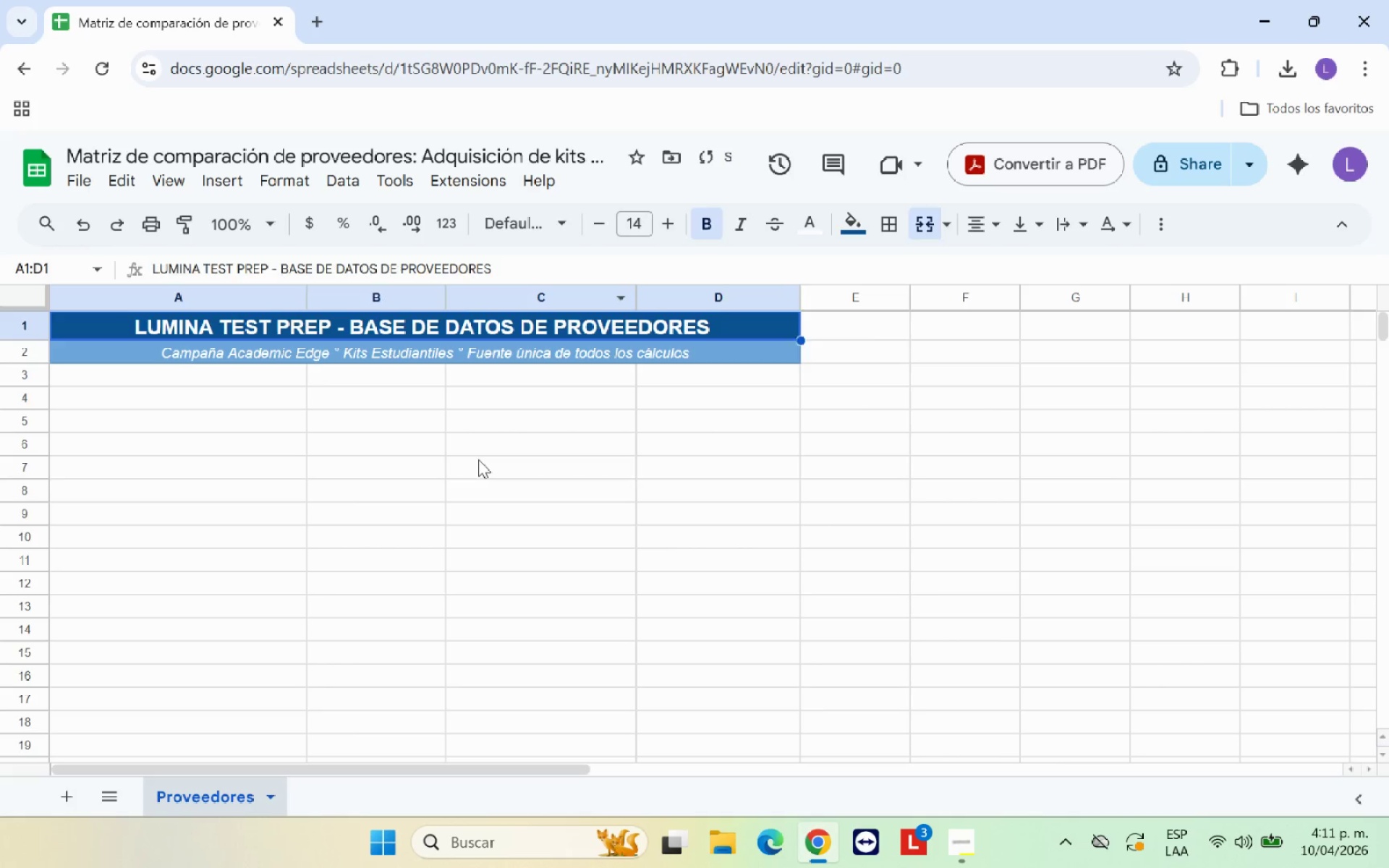 
left_click([478, 459])
 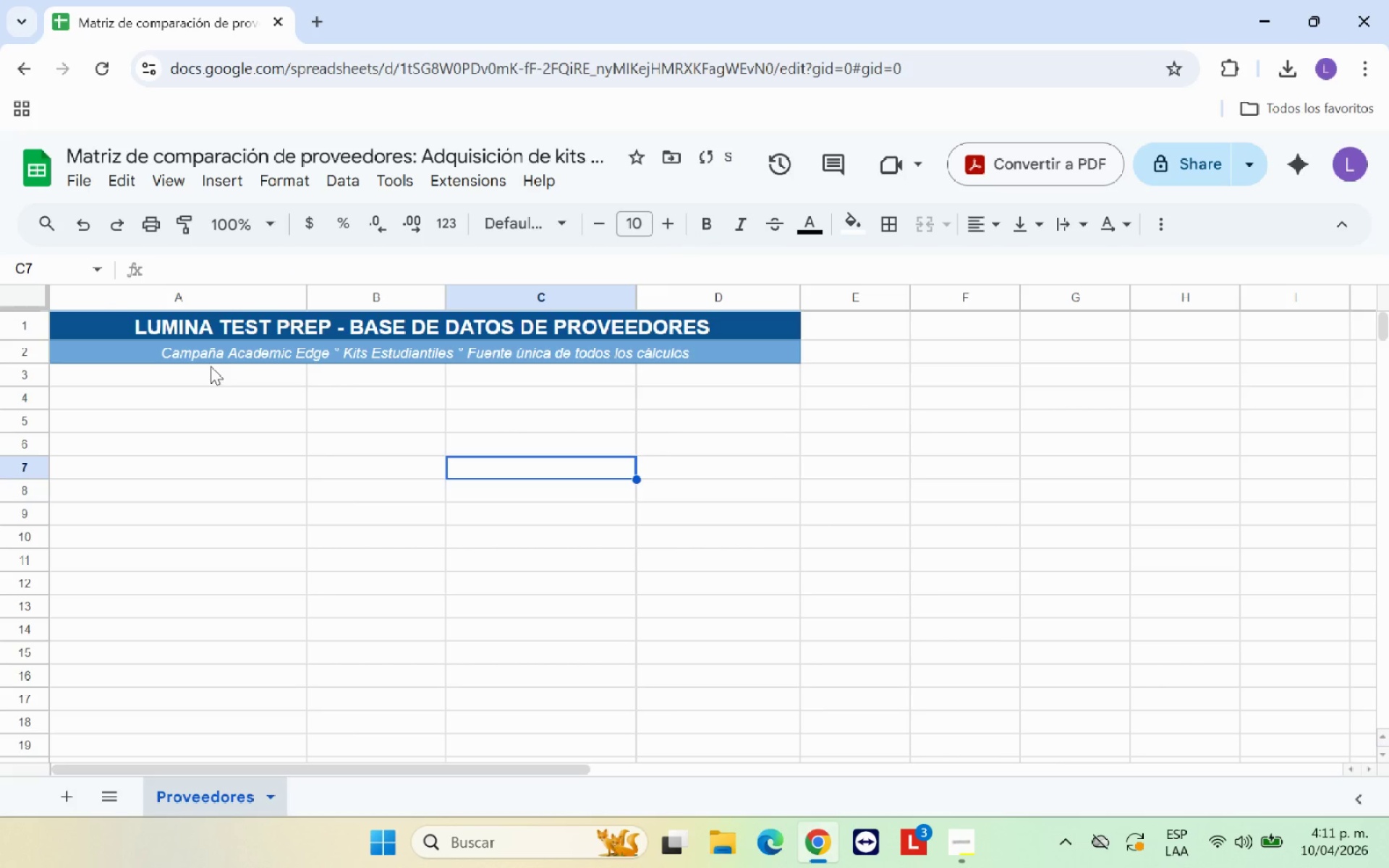 
left_click([211, 369])
 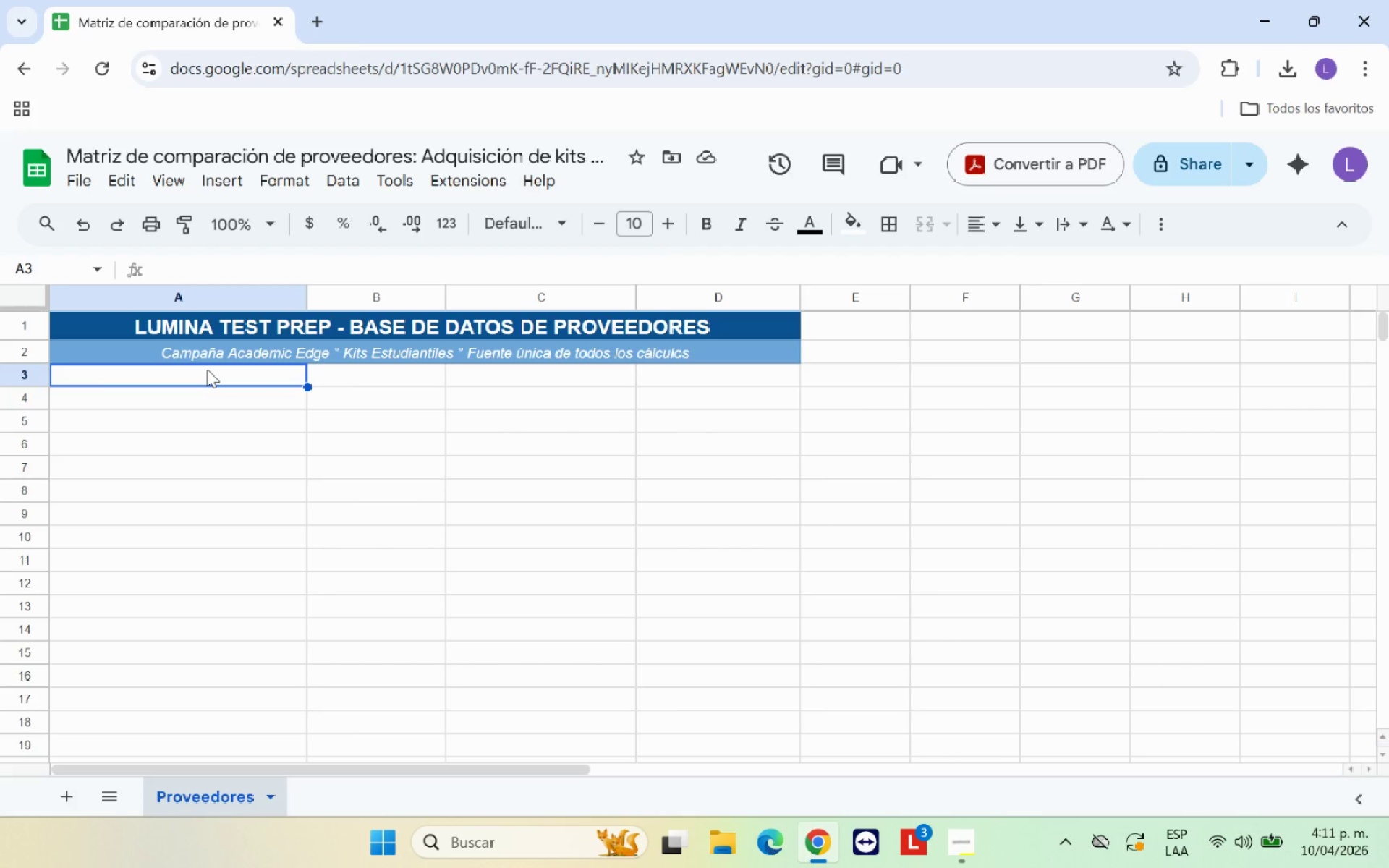 
type(INFORMACIO;N GENERAL )
 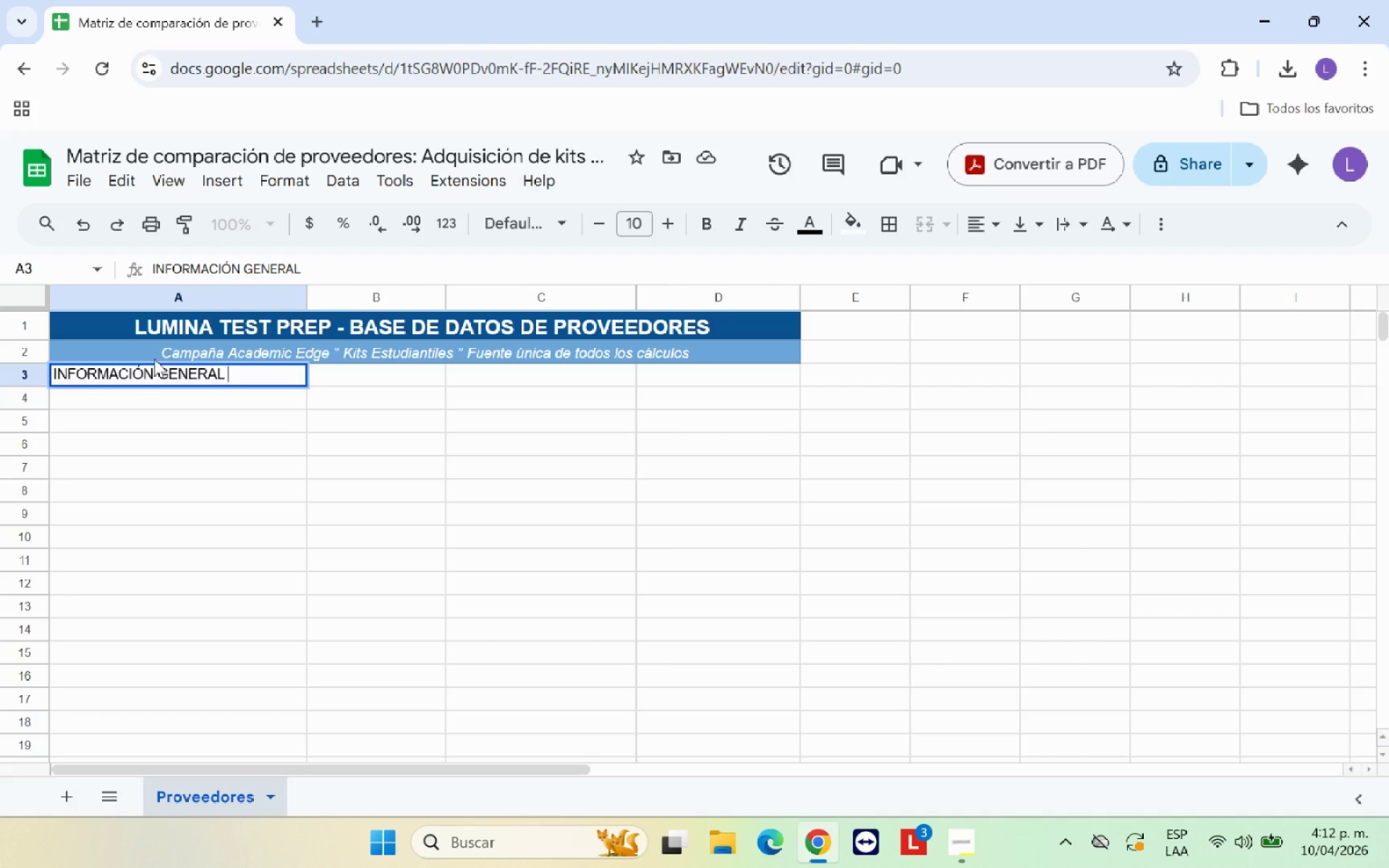 
left_click([242, 414])
 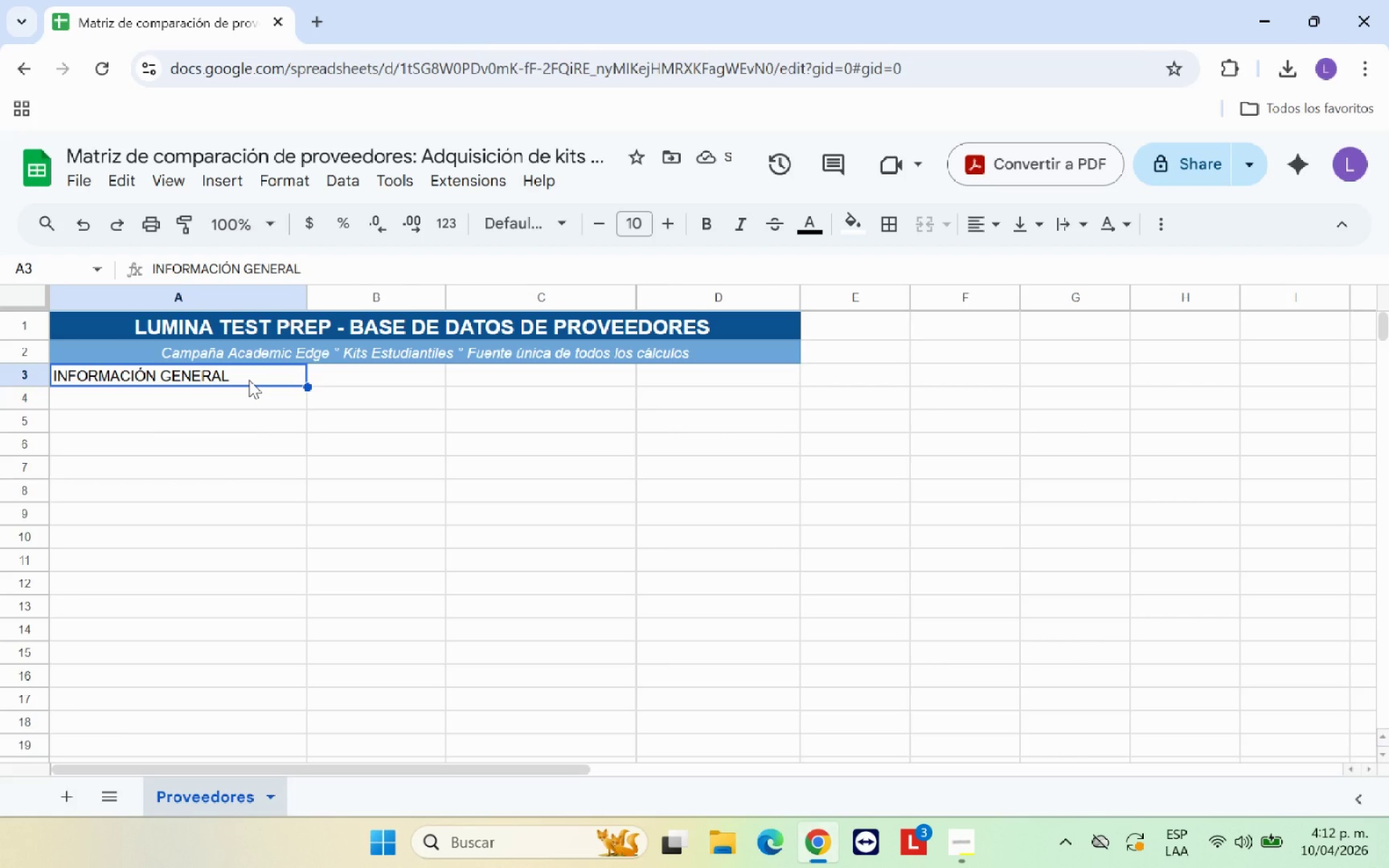 
left_click([271, 415])
 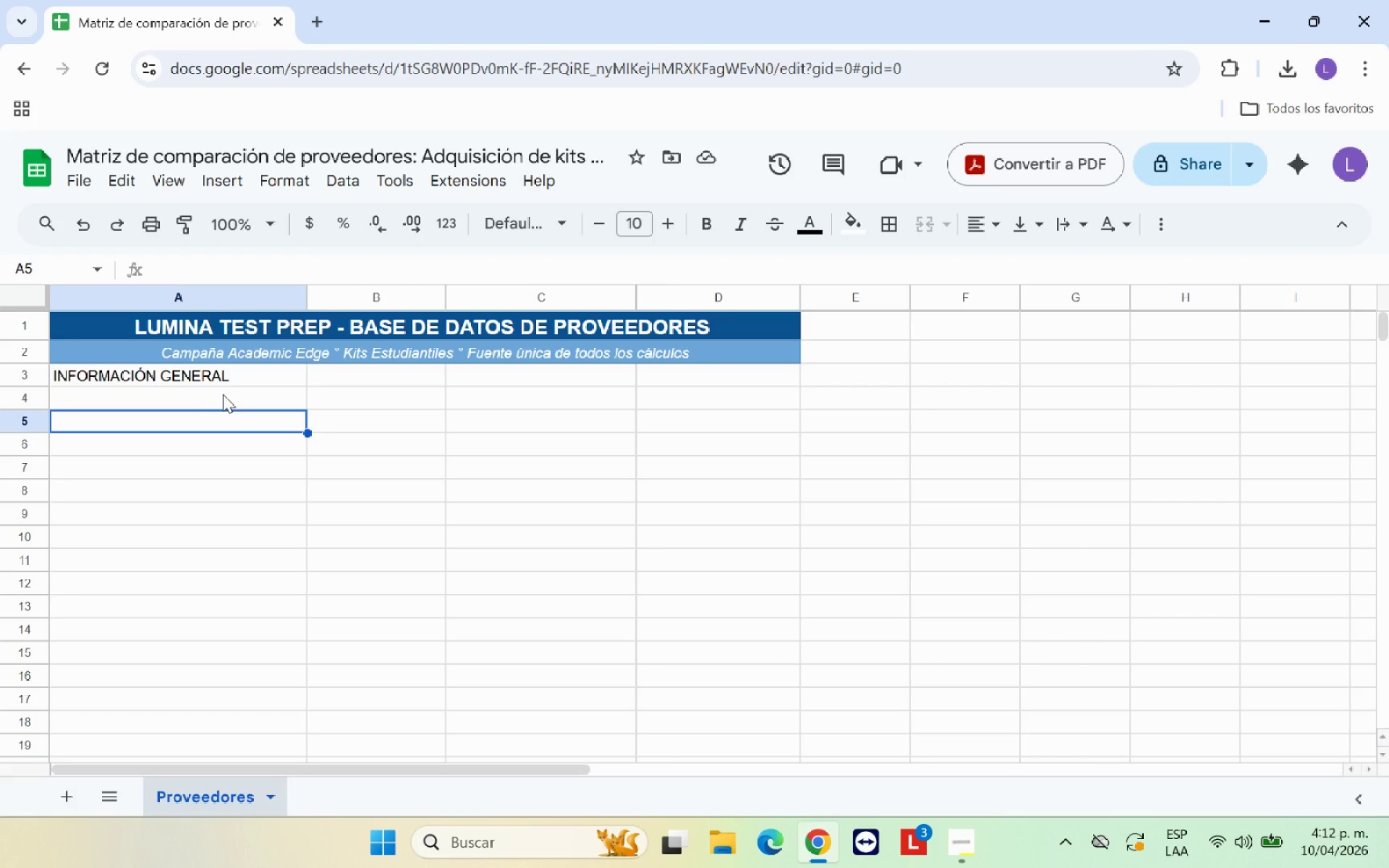 
left_click_drag(start_coordinate=[225, 376], to_coordinate=[661, 379])
 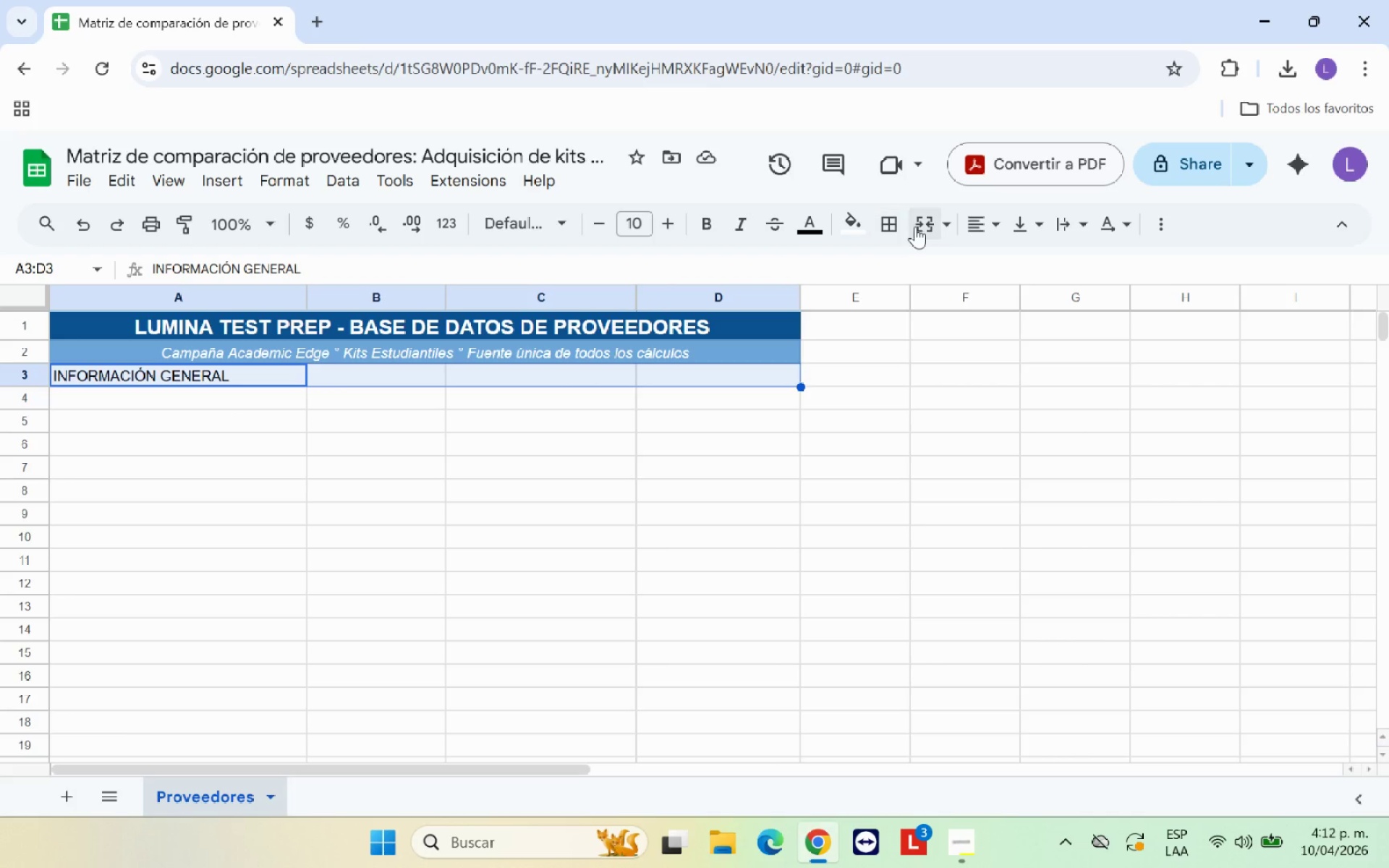 
left_click([915, 226])
 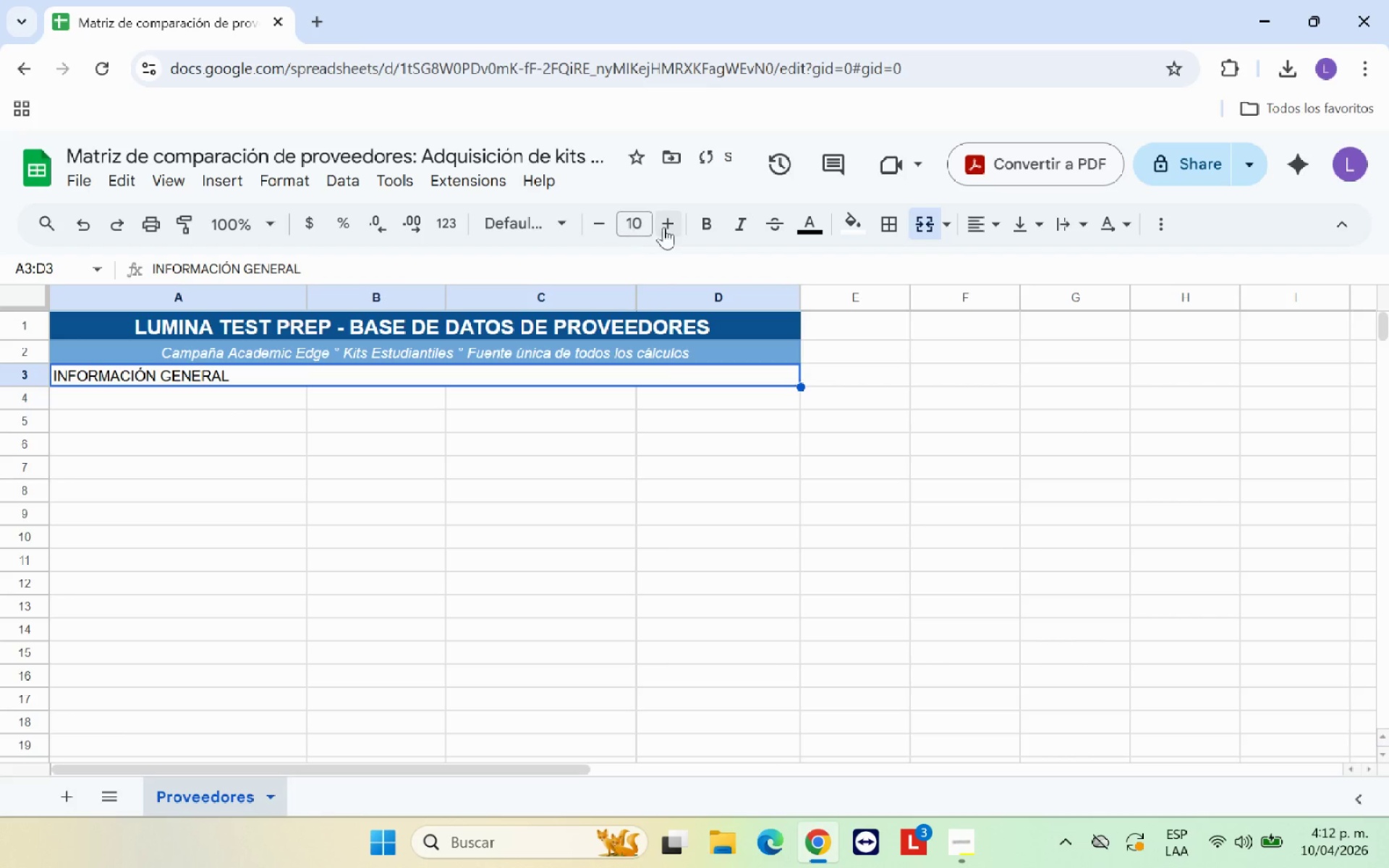 
left_click([706, 227])
 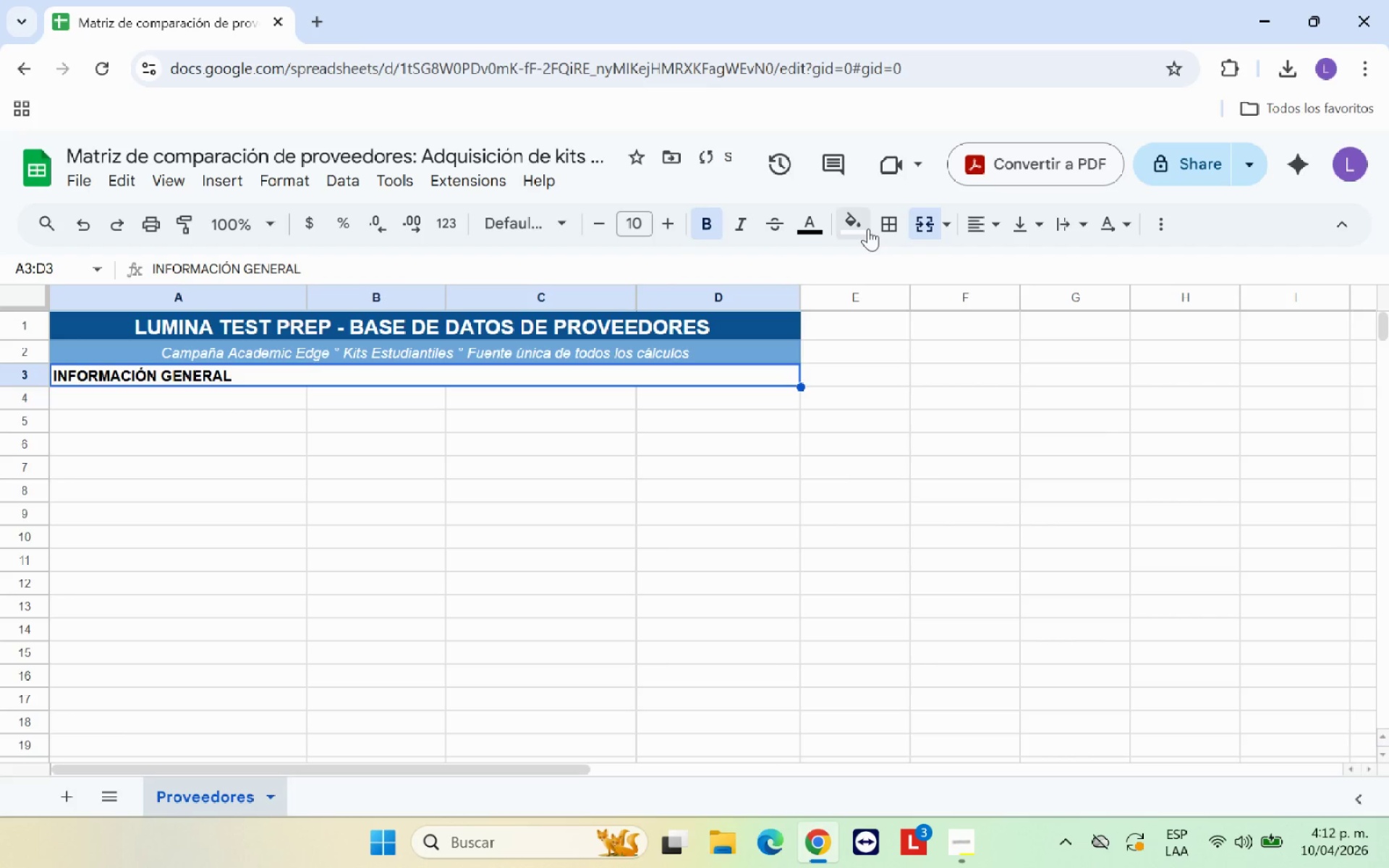 
left_click([867, 229])
 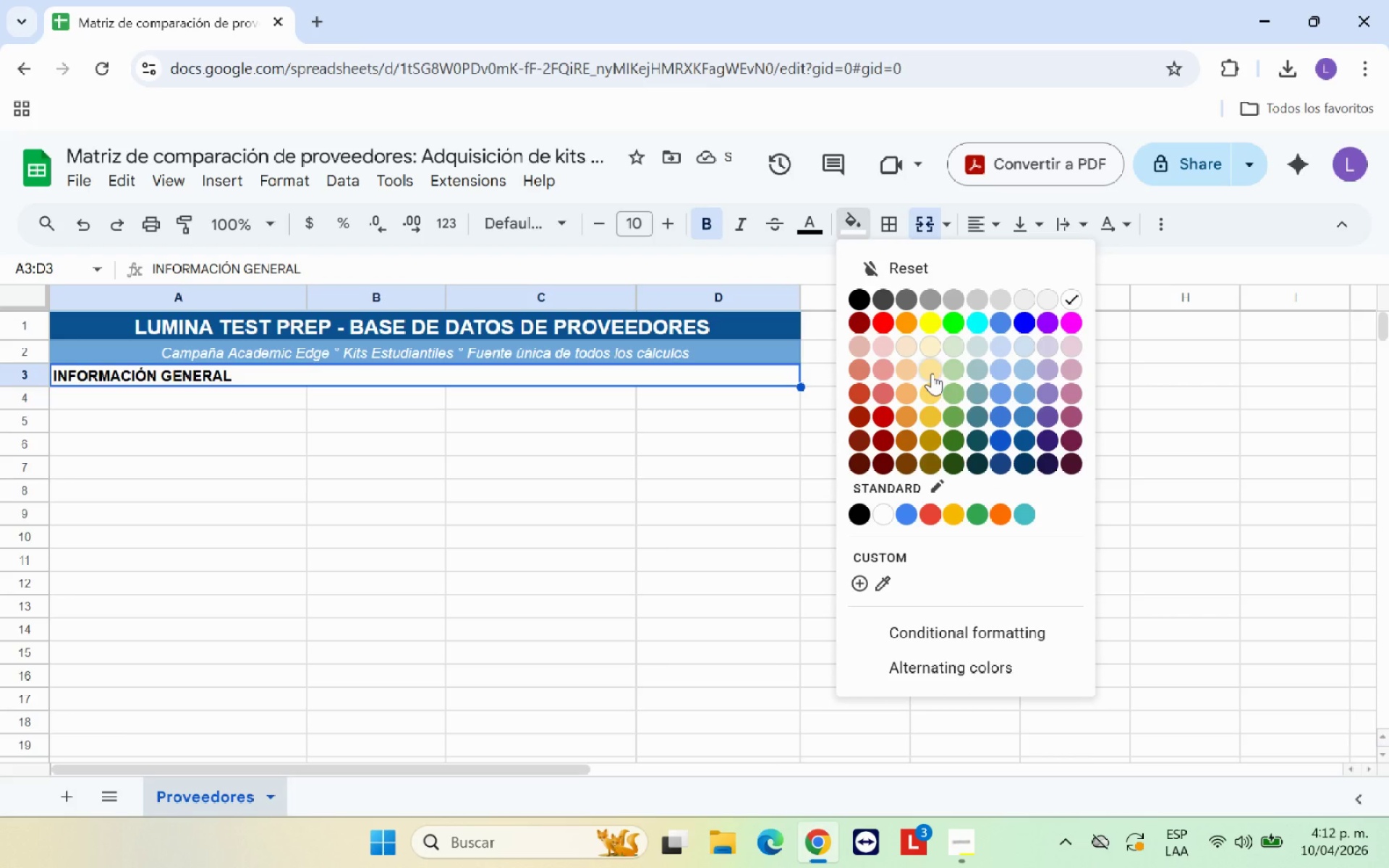 
left_click([932, 373])
 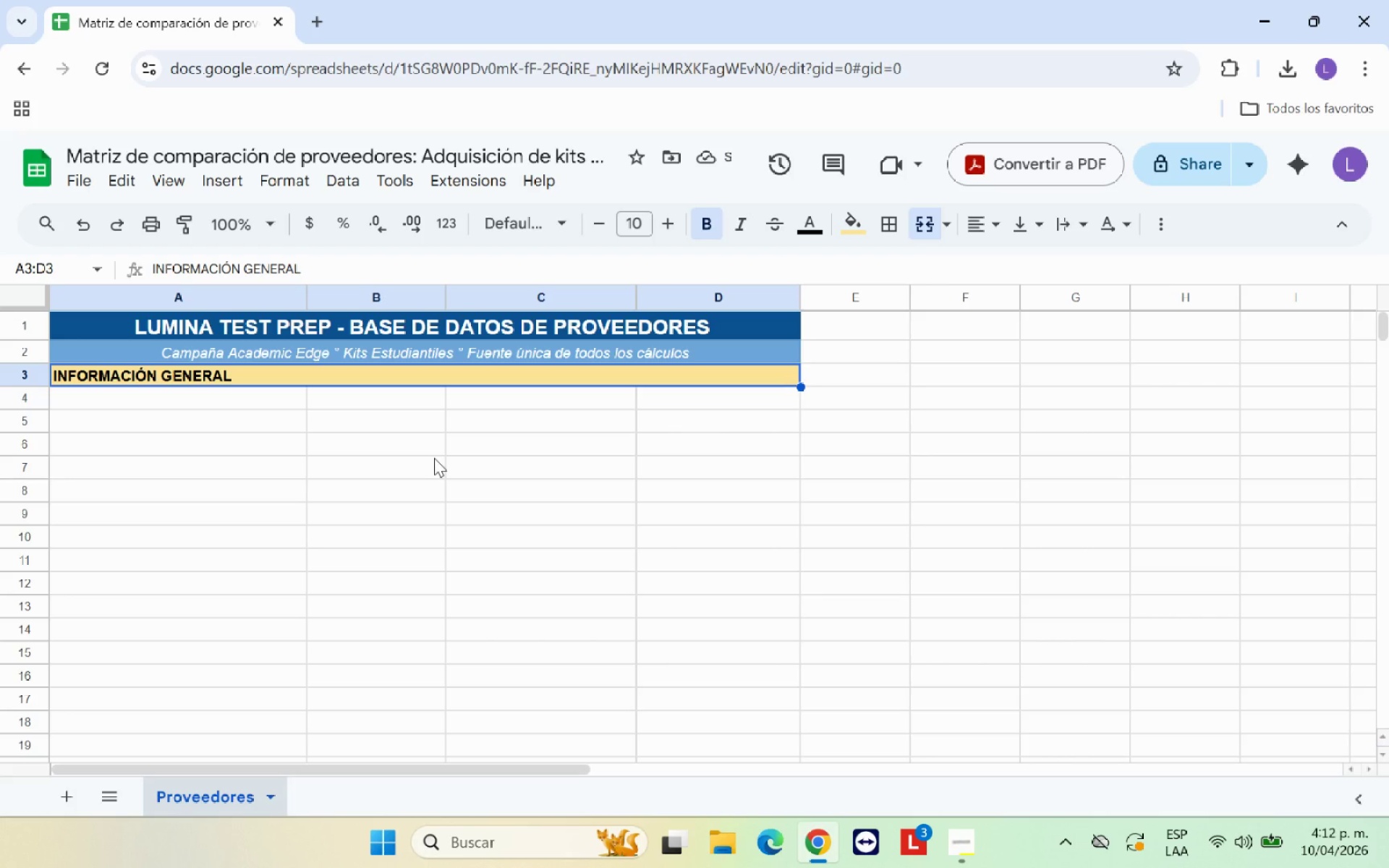 
wait(5.12)
 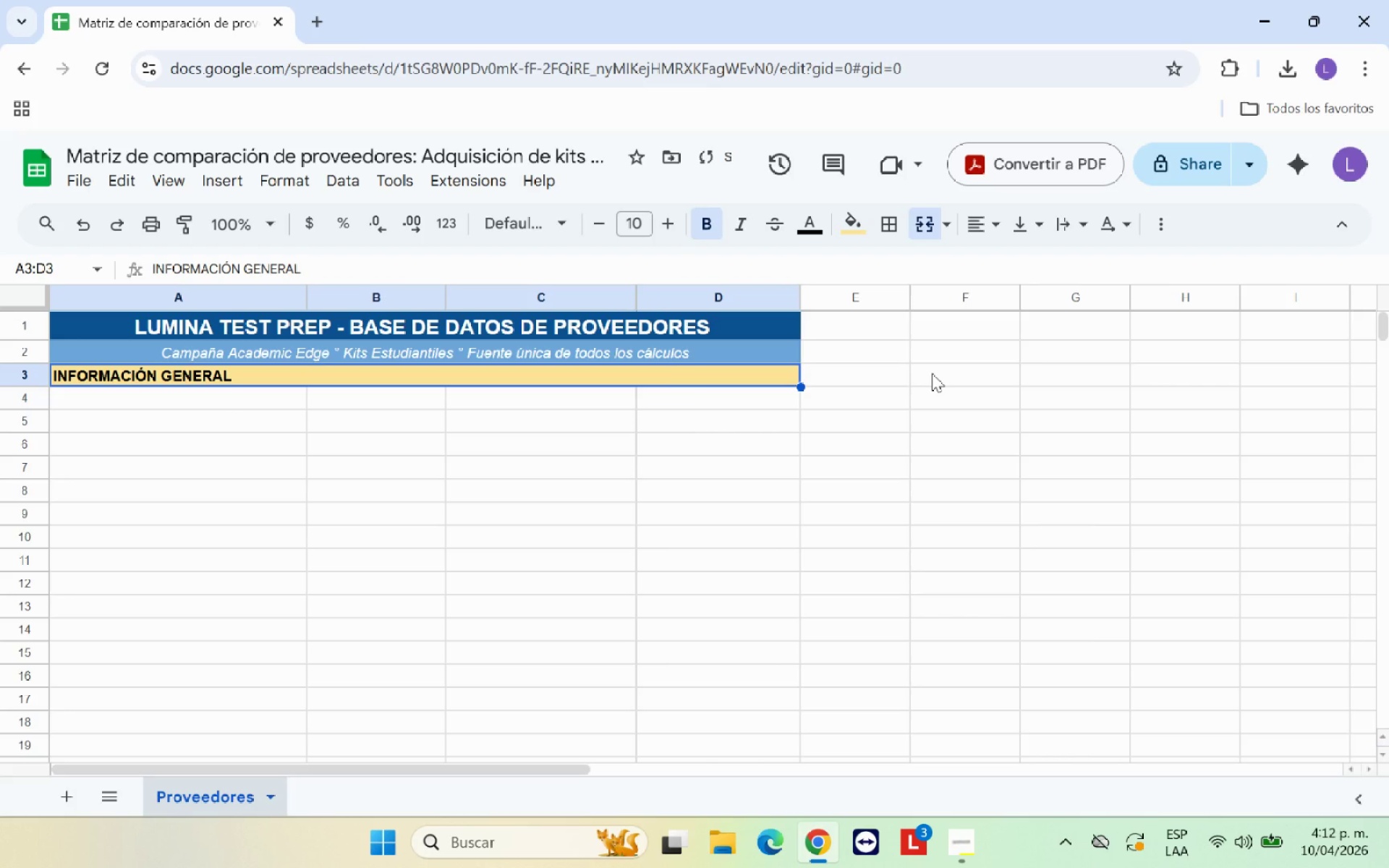 
left_click([434, 458])
 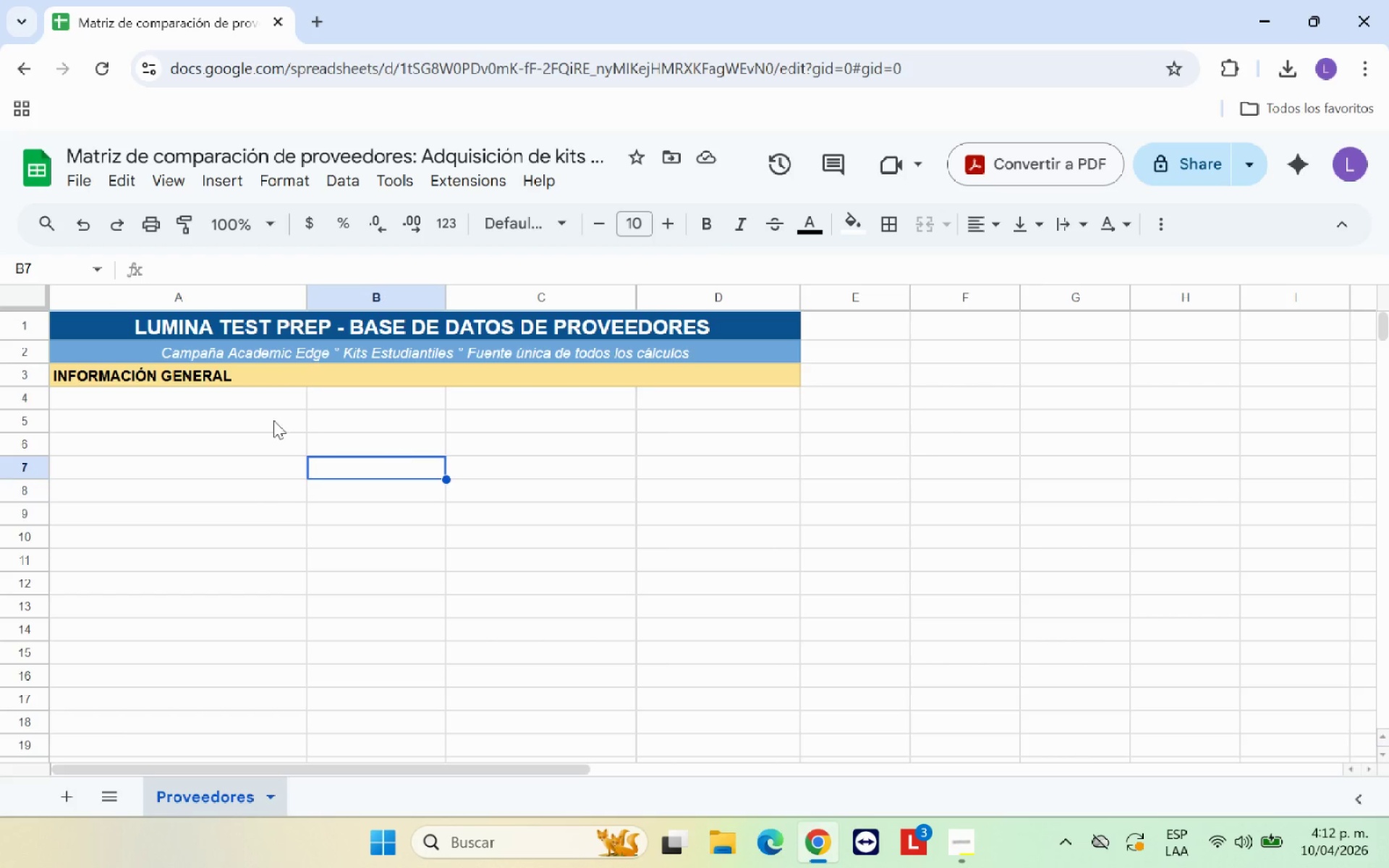 
left_click([221, 397])
 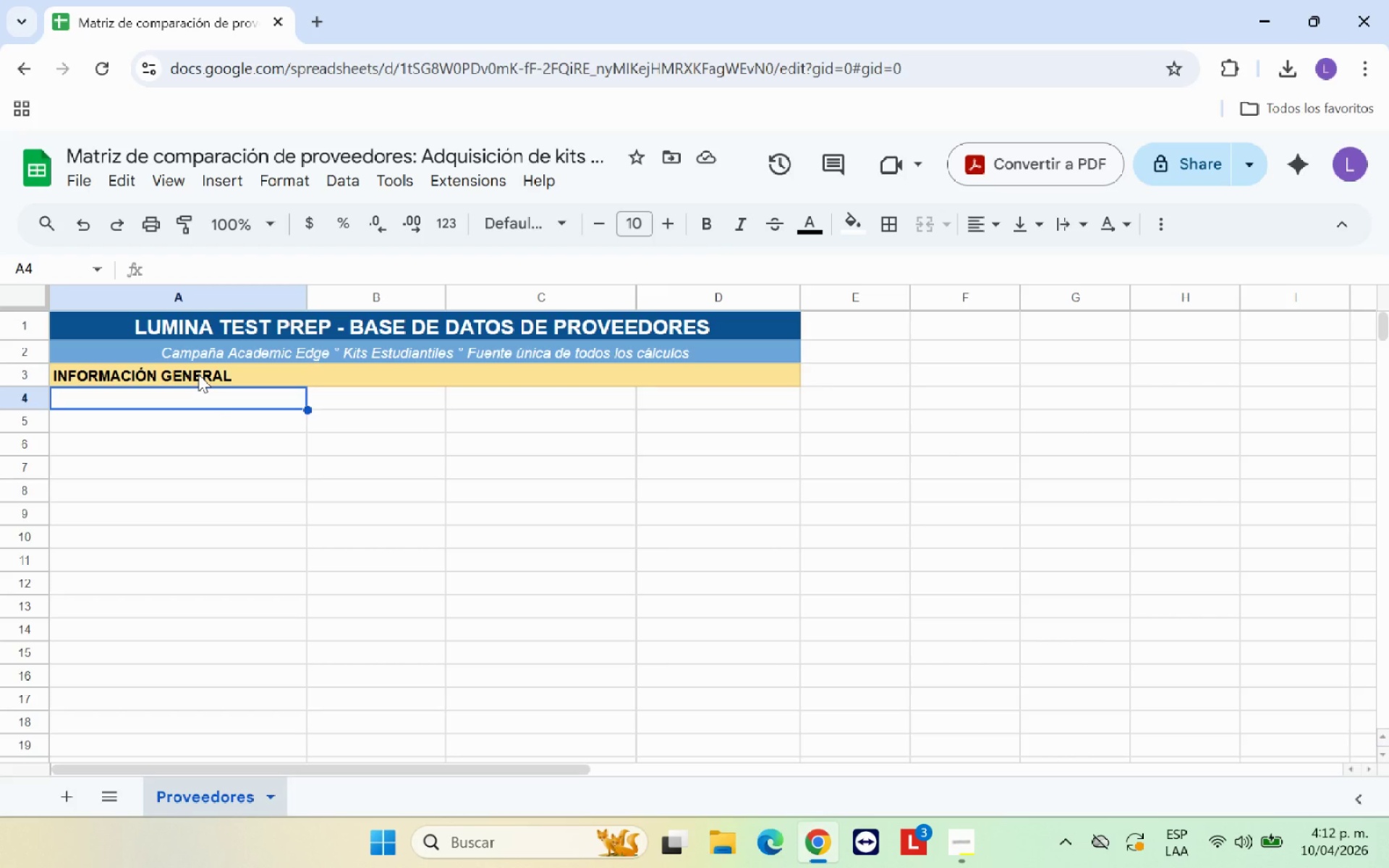 
type(Sitio Web )
 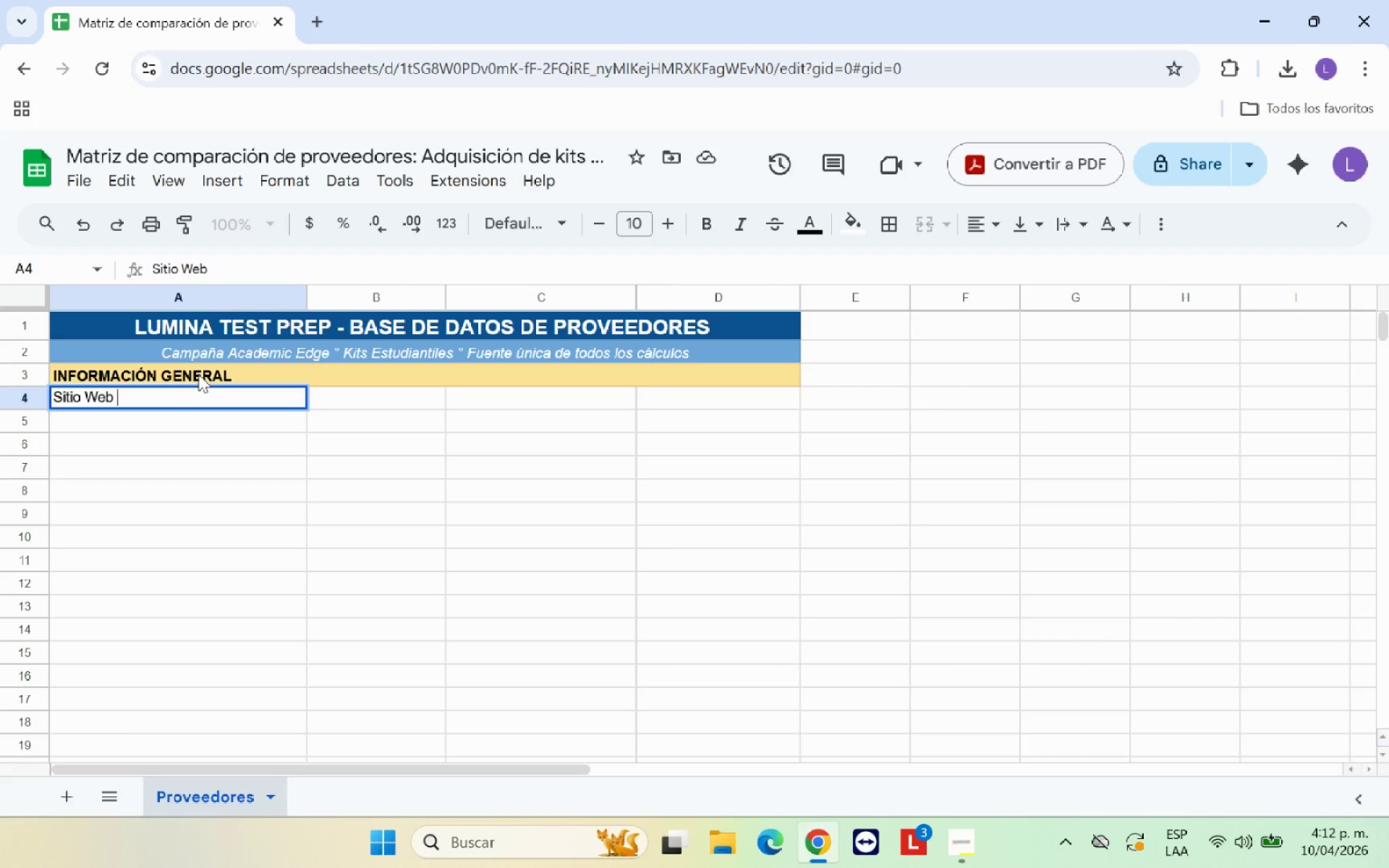 
key(ArrowDown)
 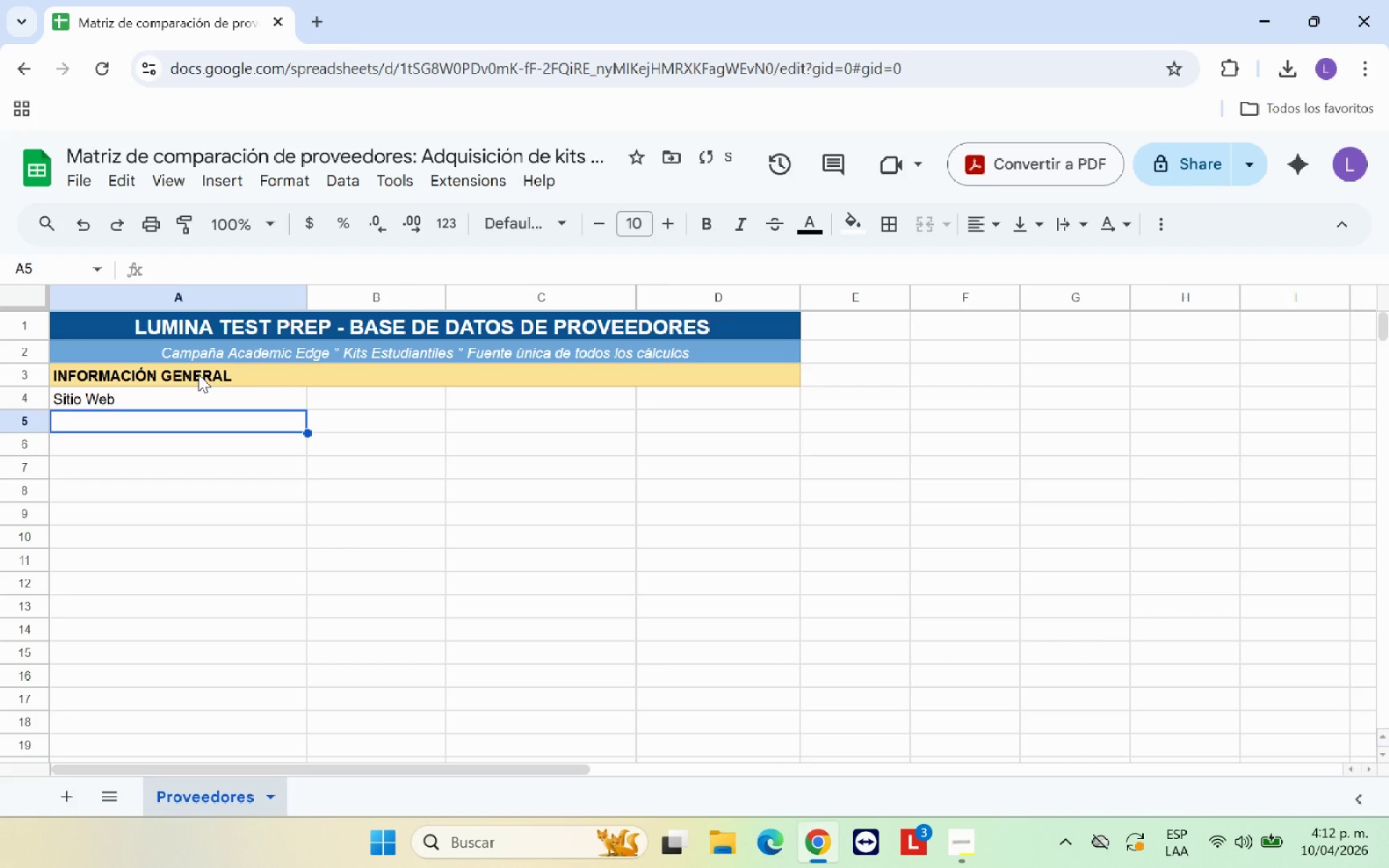 
type(CI)
key(Backspace)
type(iudad&Estado)
 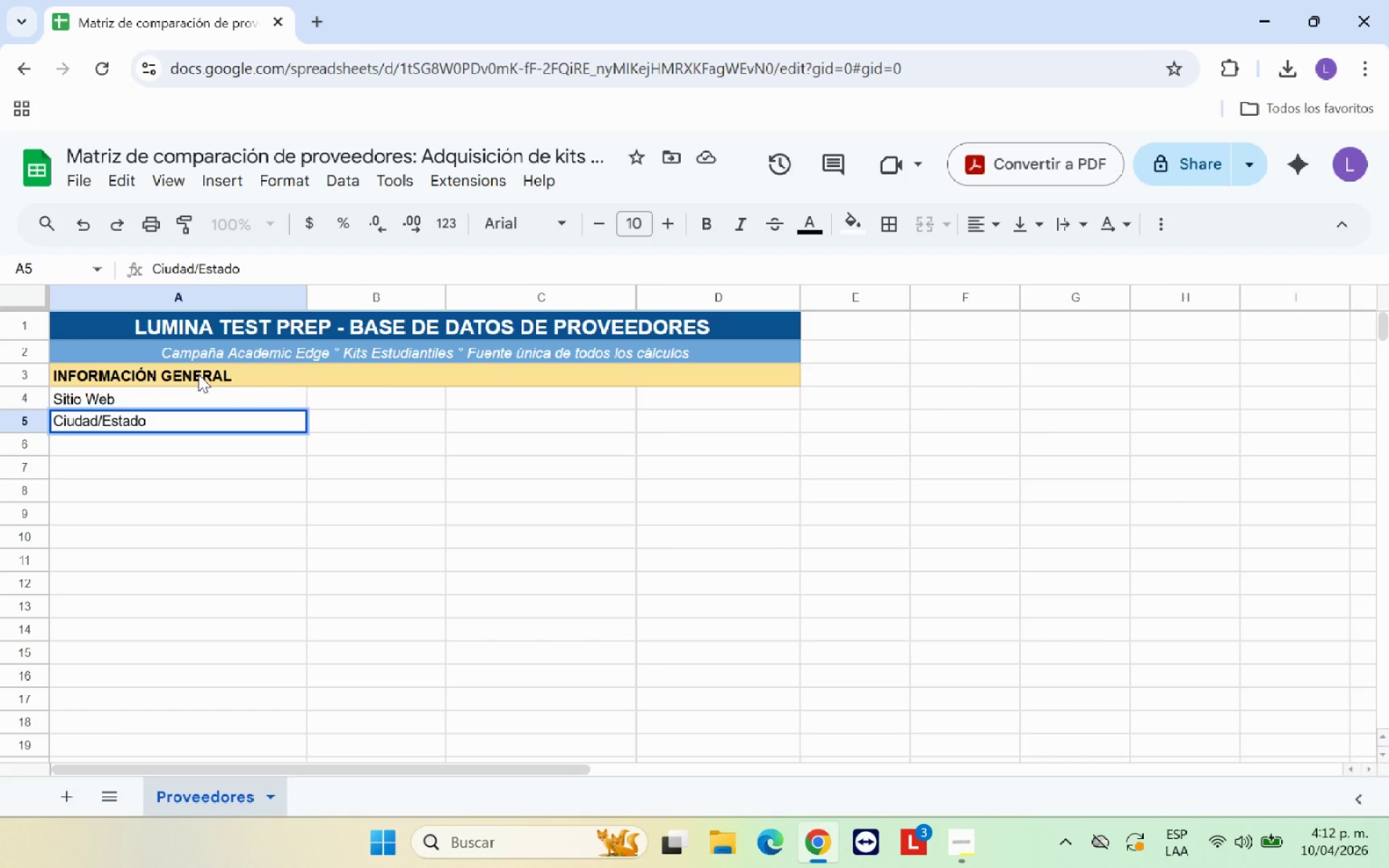 
key(Enter)
 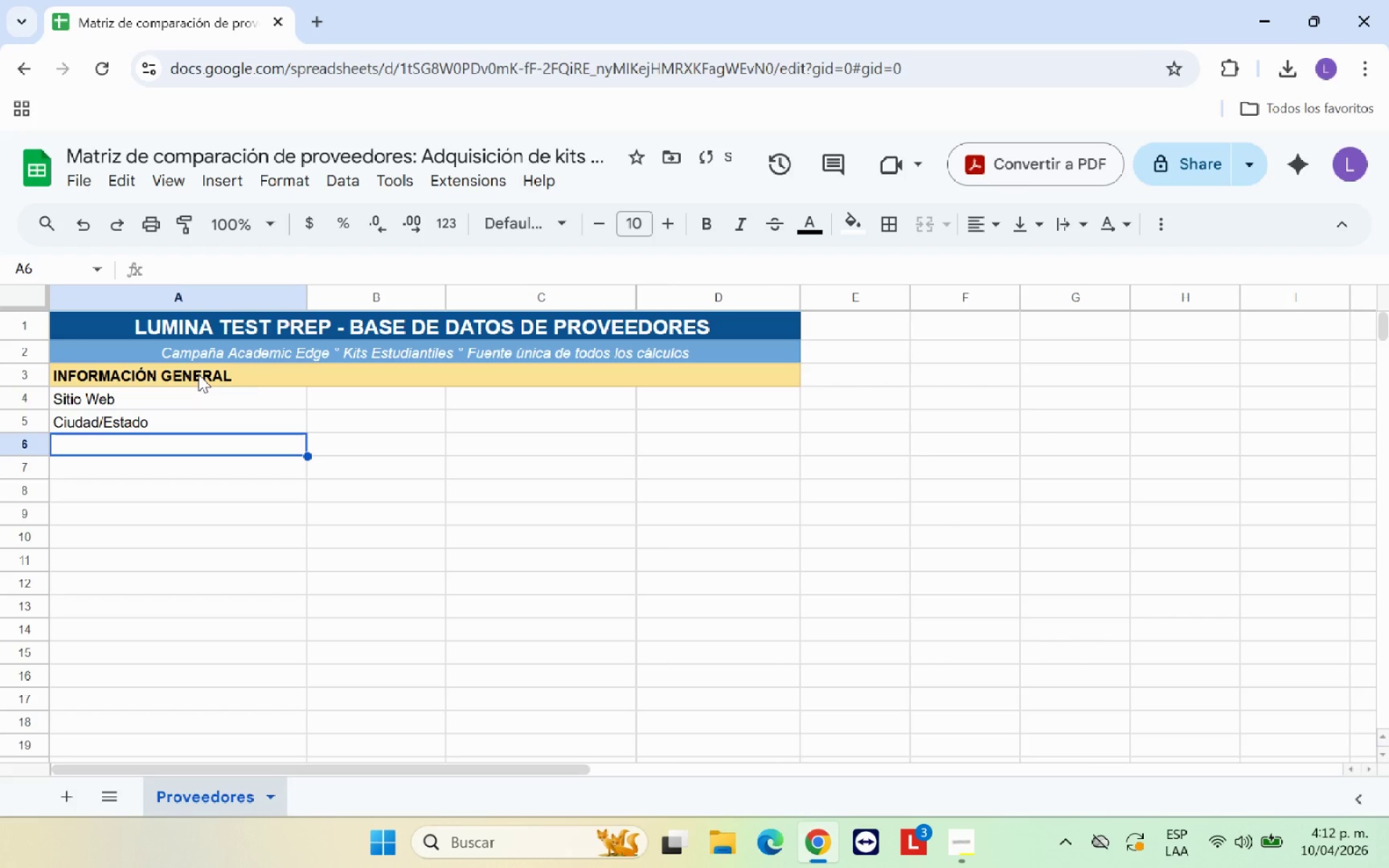 
type(A`os en operaci;)
key(Backspace)
type(;on)
 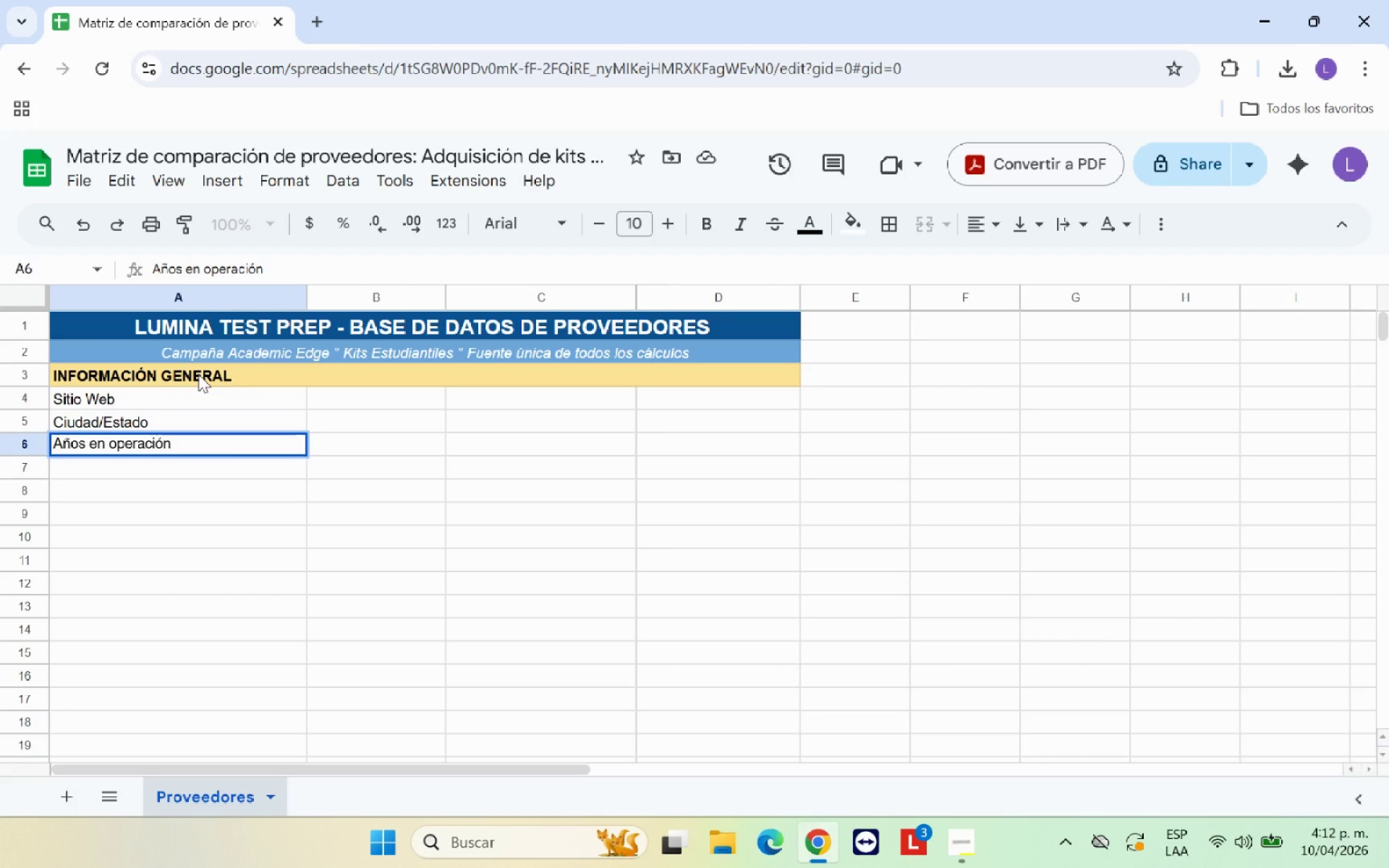 
key(Enter)
 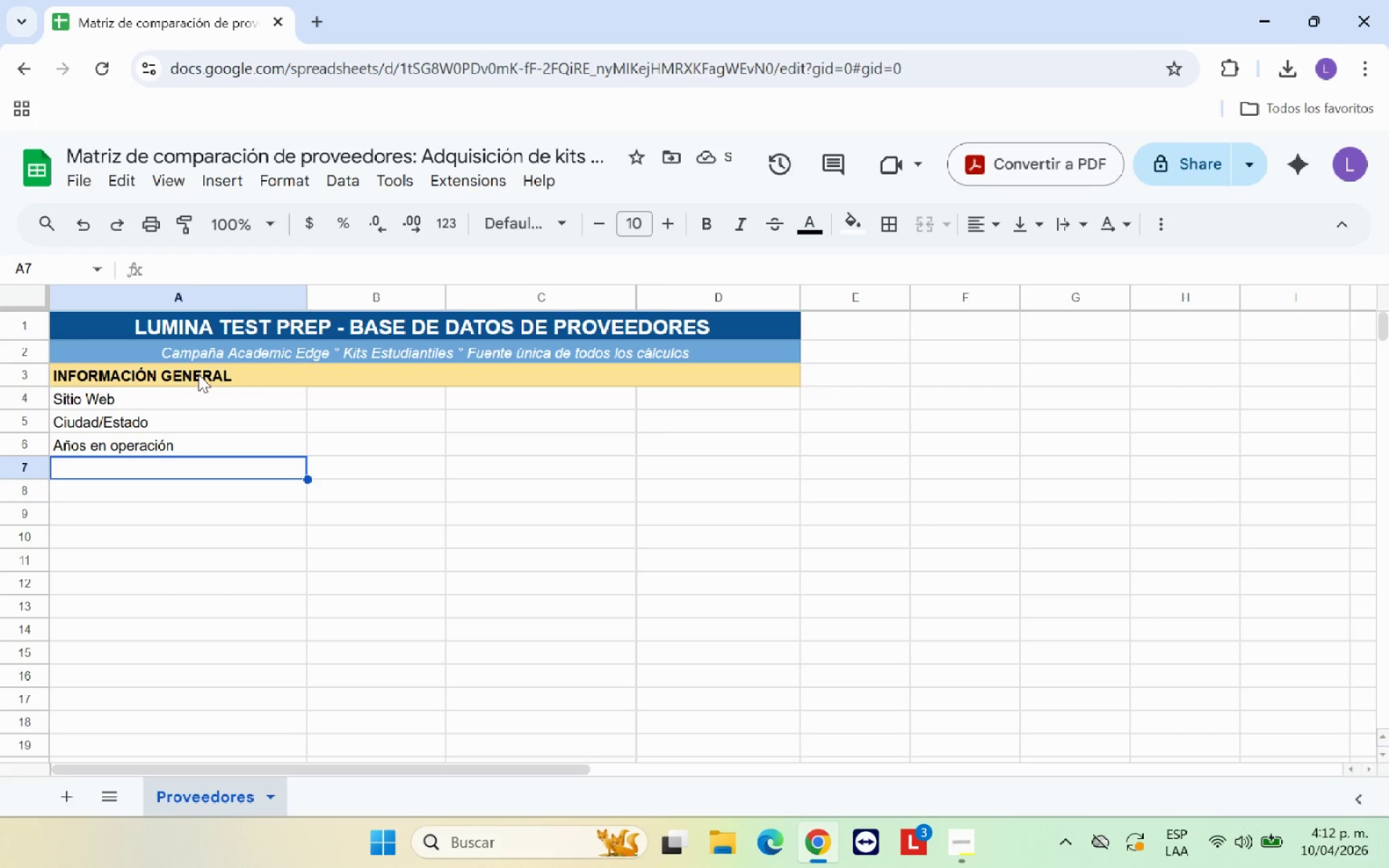 
type(Certificacio)
key(Backspace)
type(on ecologica)
 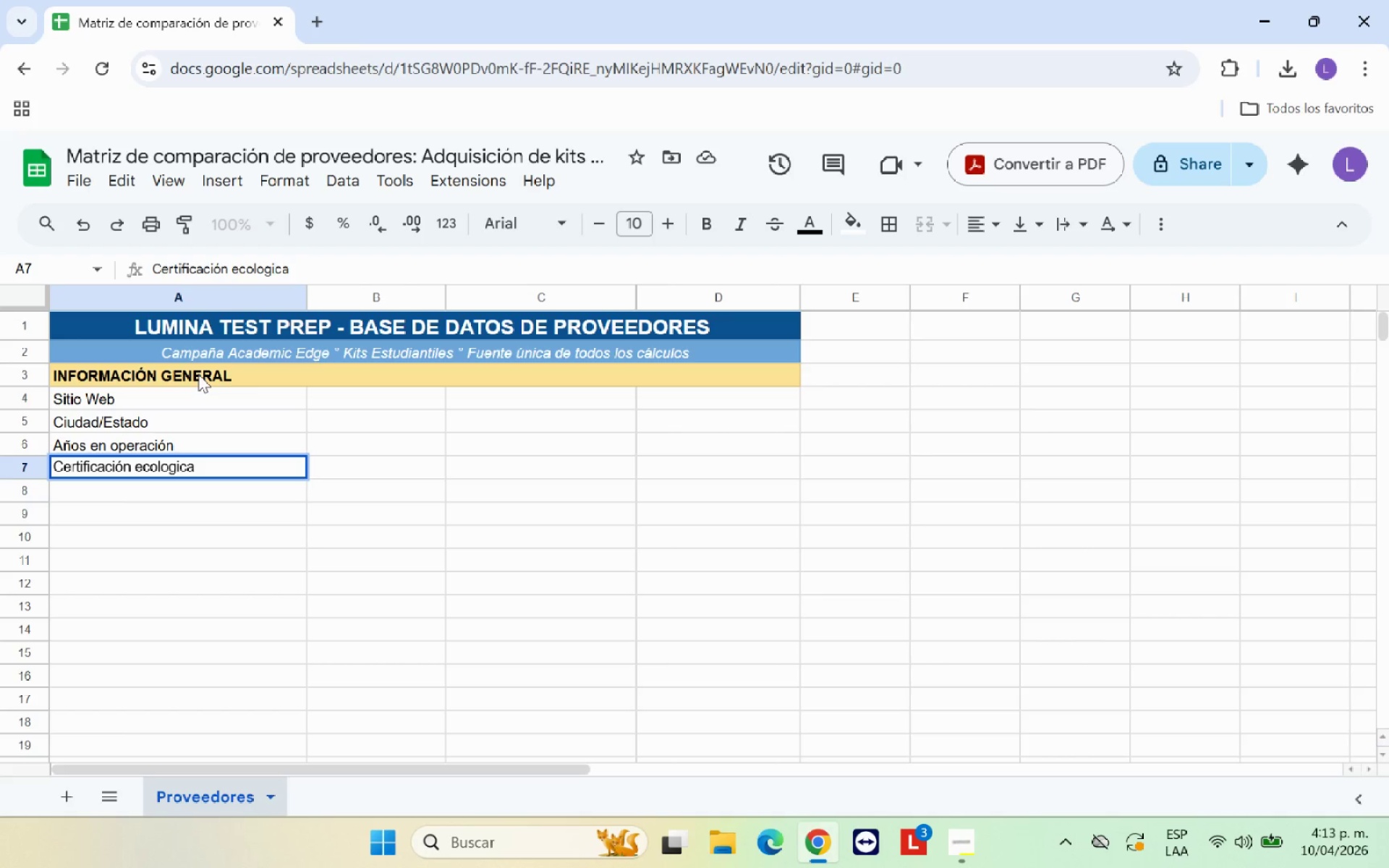 
hold_key(key=Semicolon, duration=0.31)
 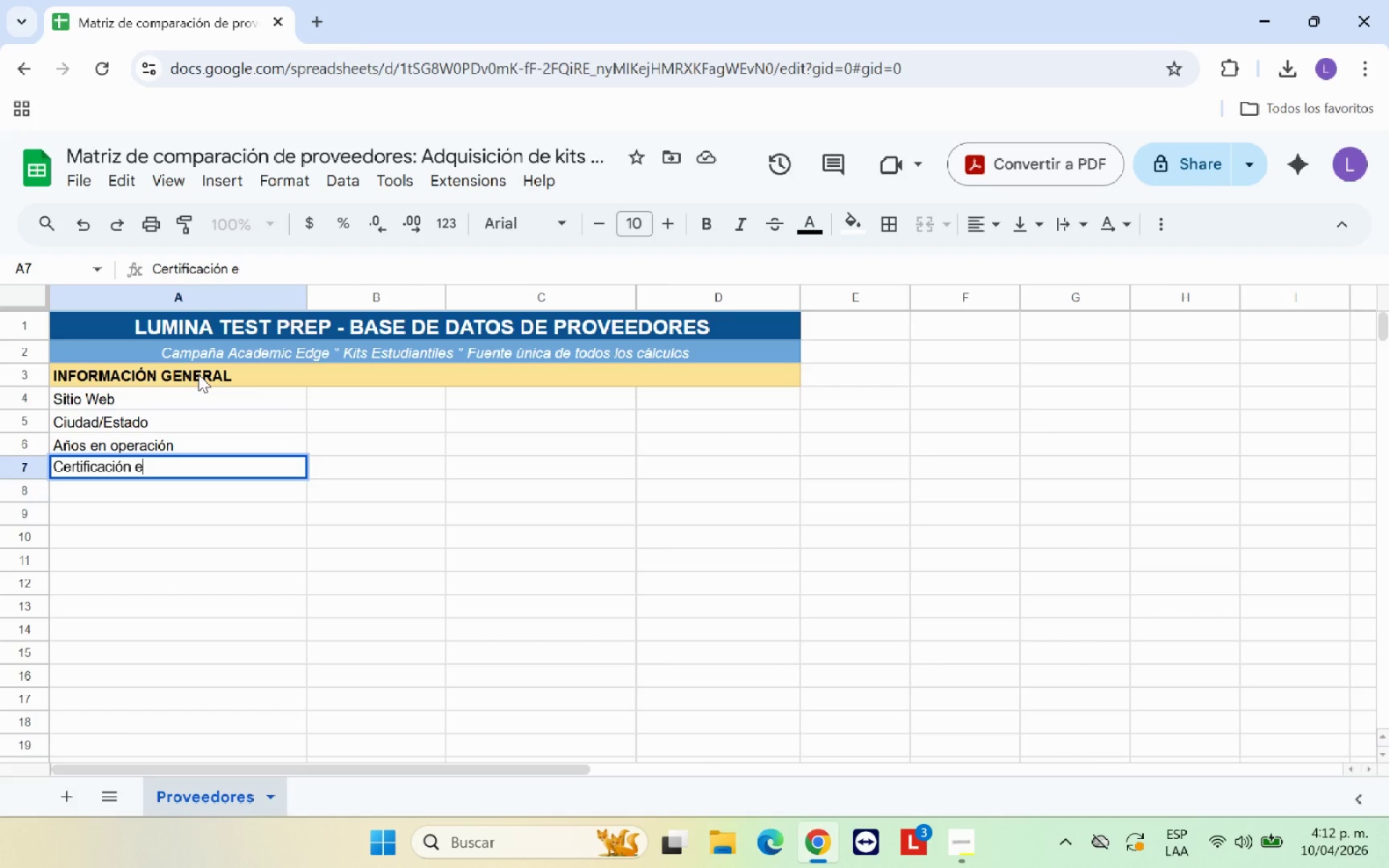 
left_click([261, 266])
 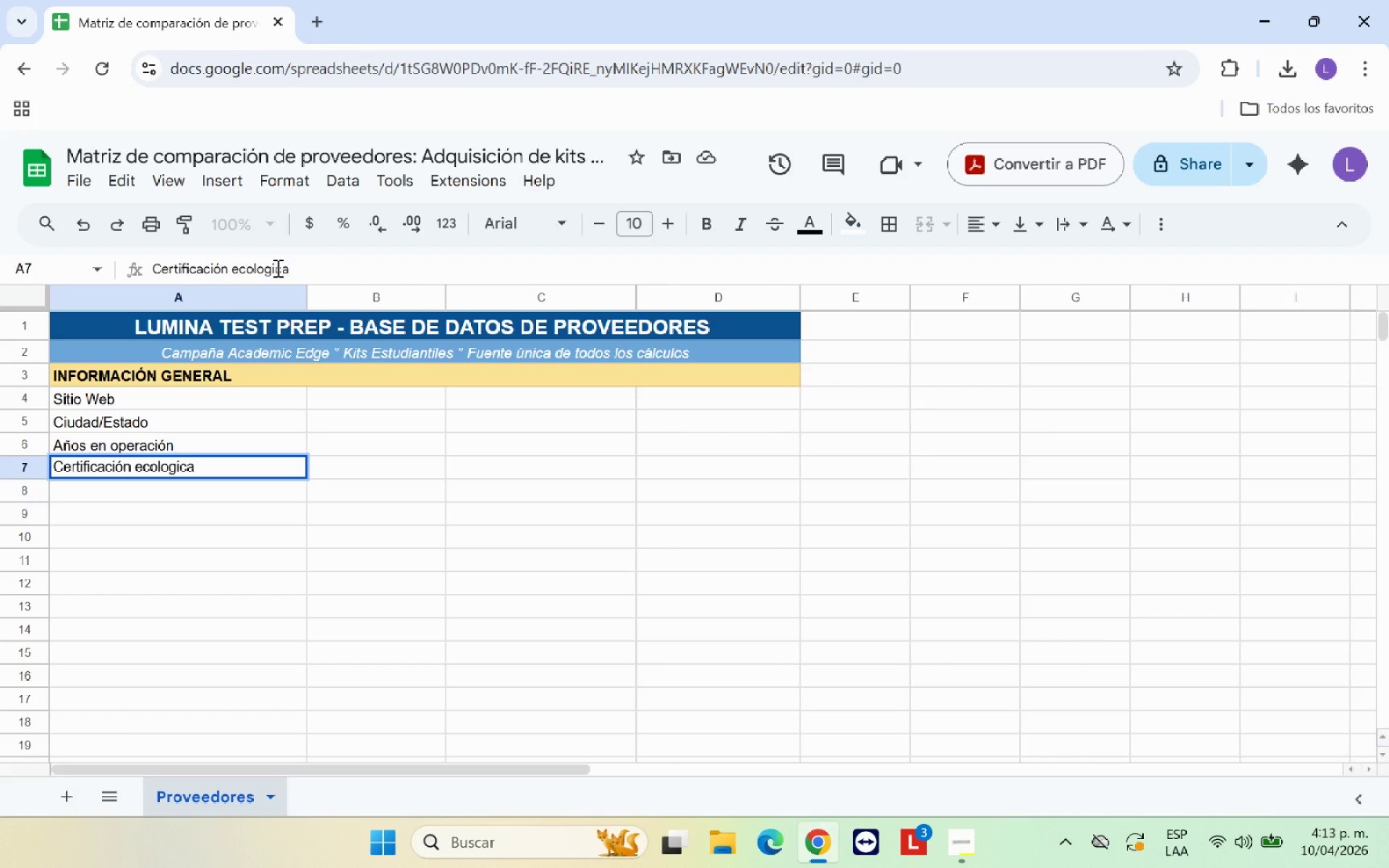 
key(Backspace)
 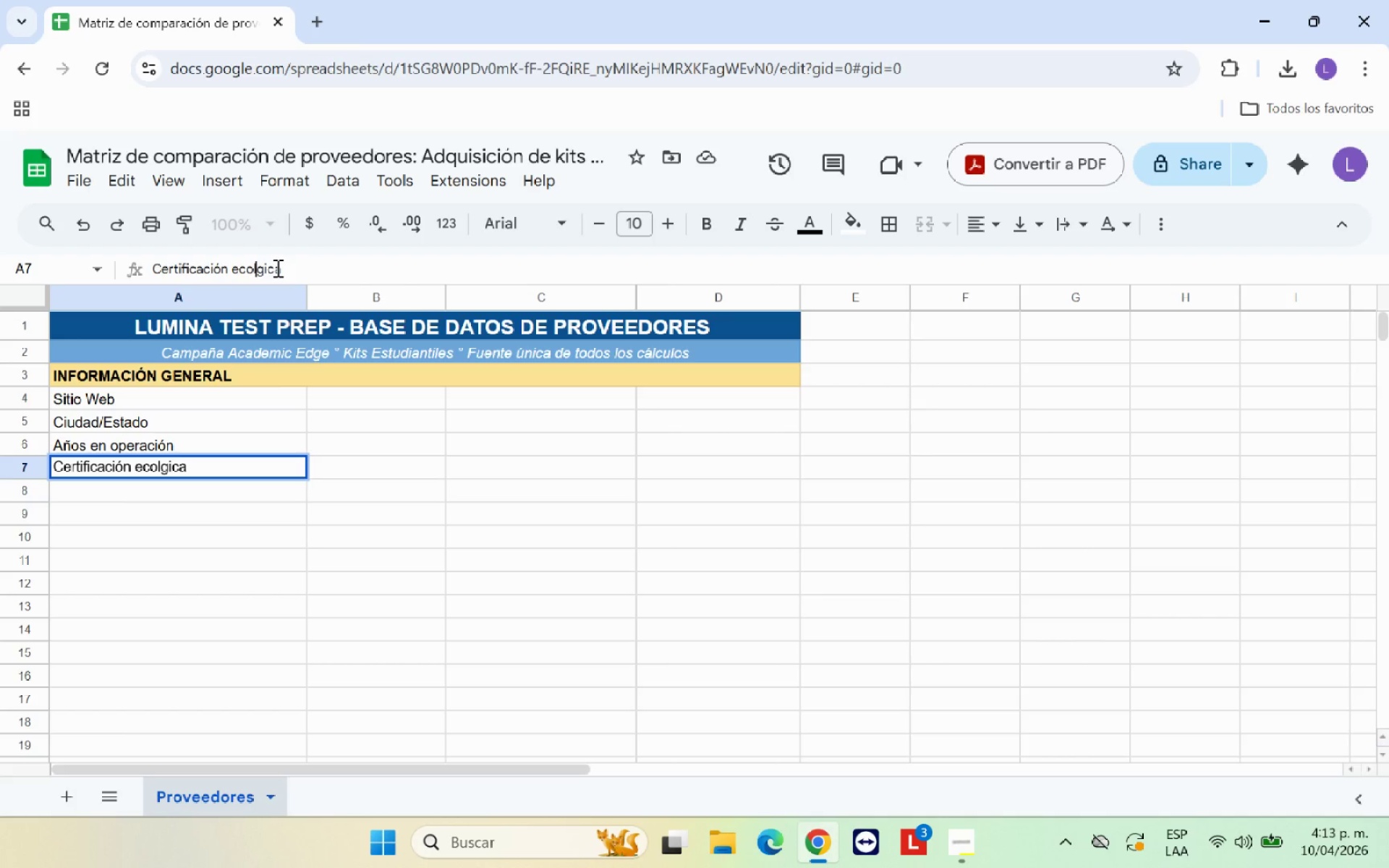 
key(Semicolon)
 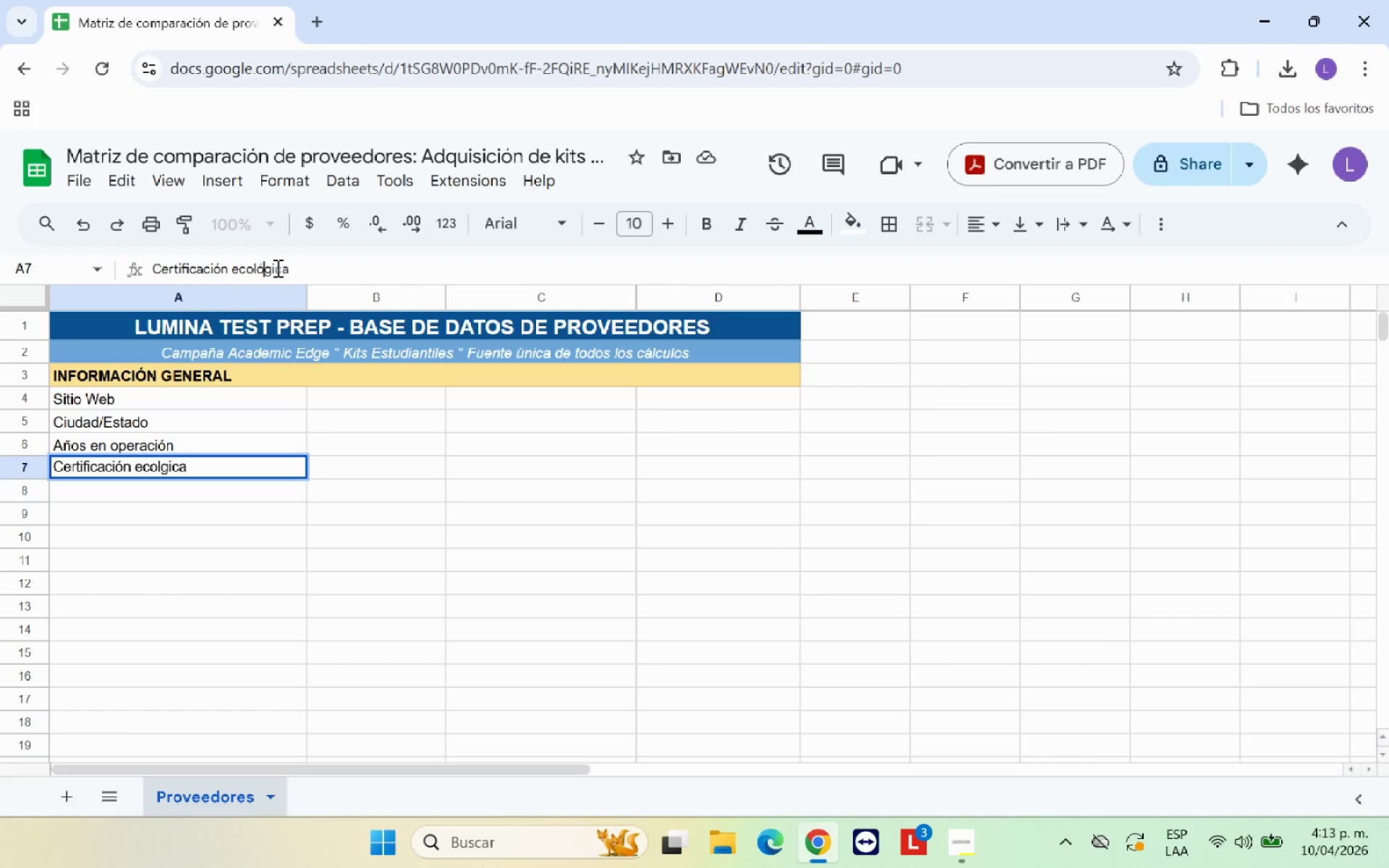 
key(O)
 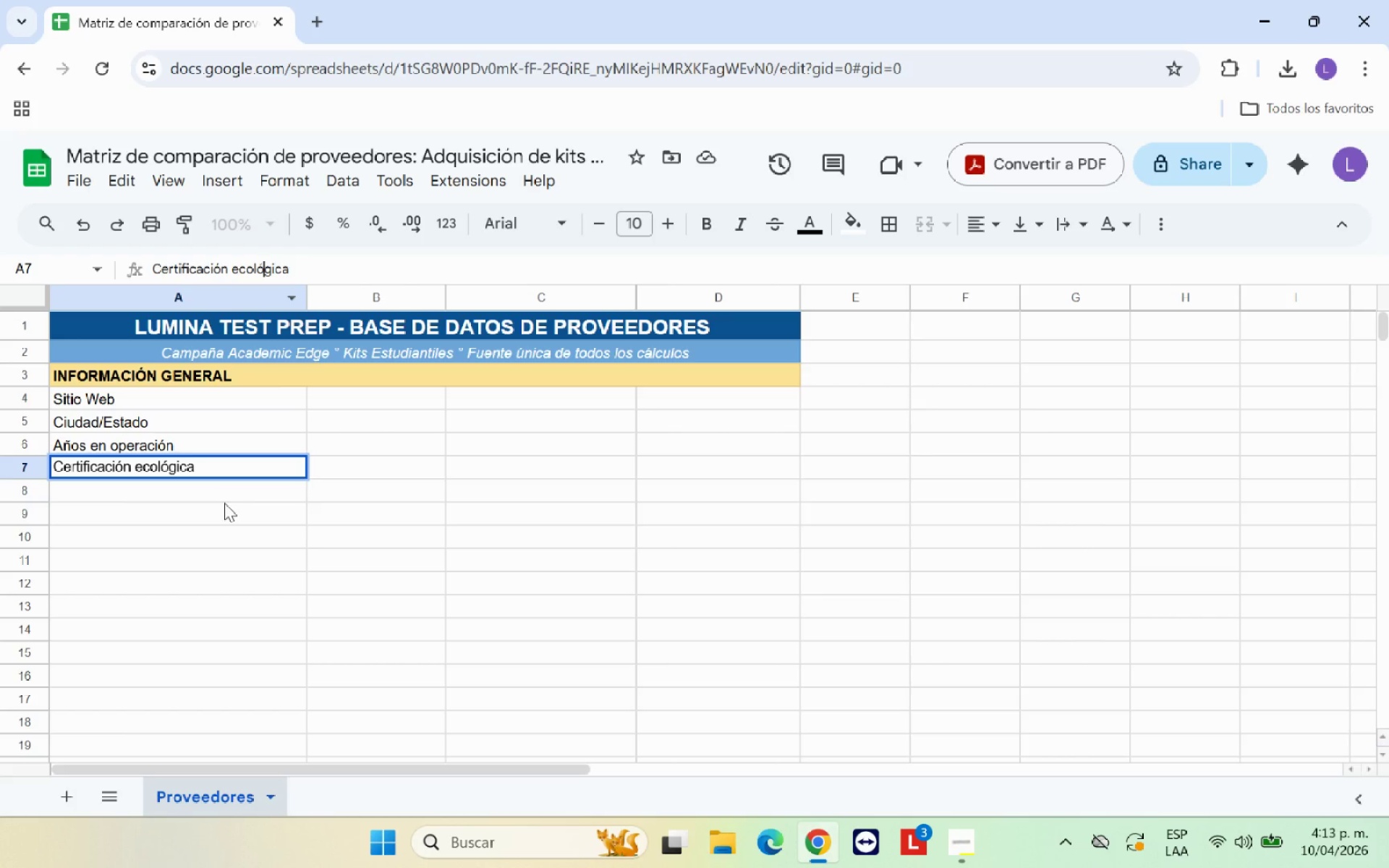 
left_click([234, 490])
 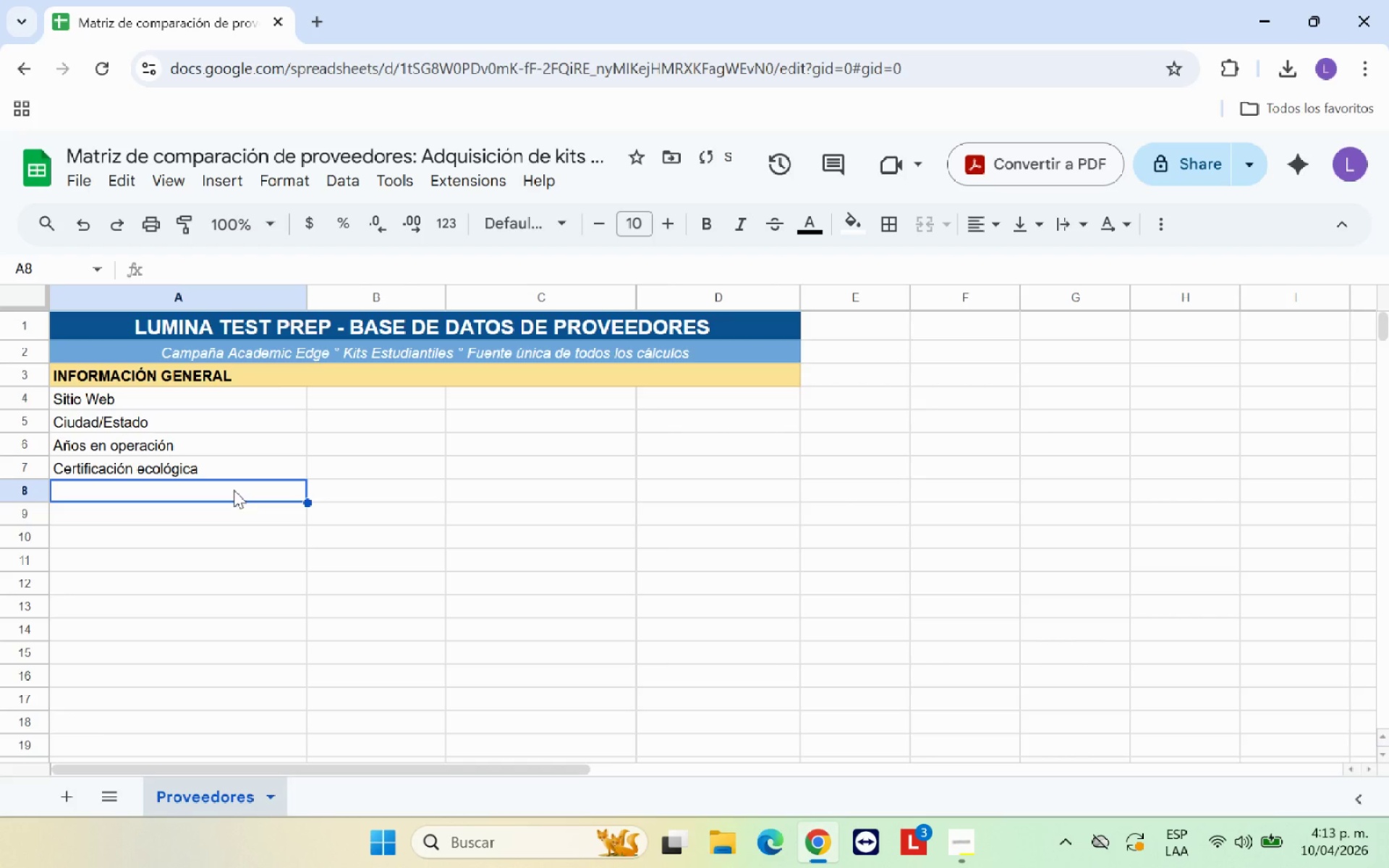 
type(Tiempo d)
key(Backspace)
type(entrega *d)
key(Backspace)
type(;ias()
 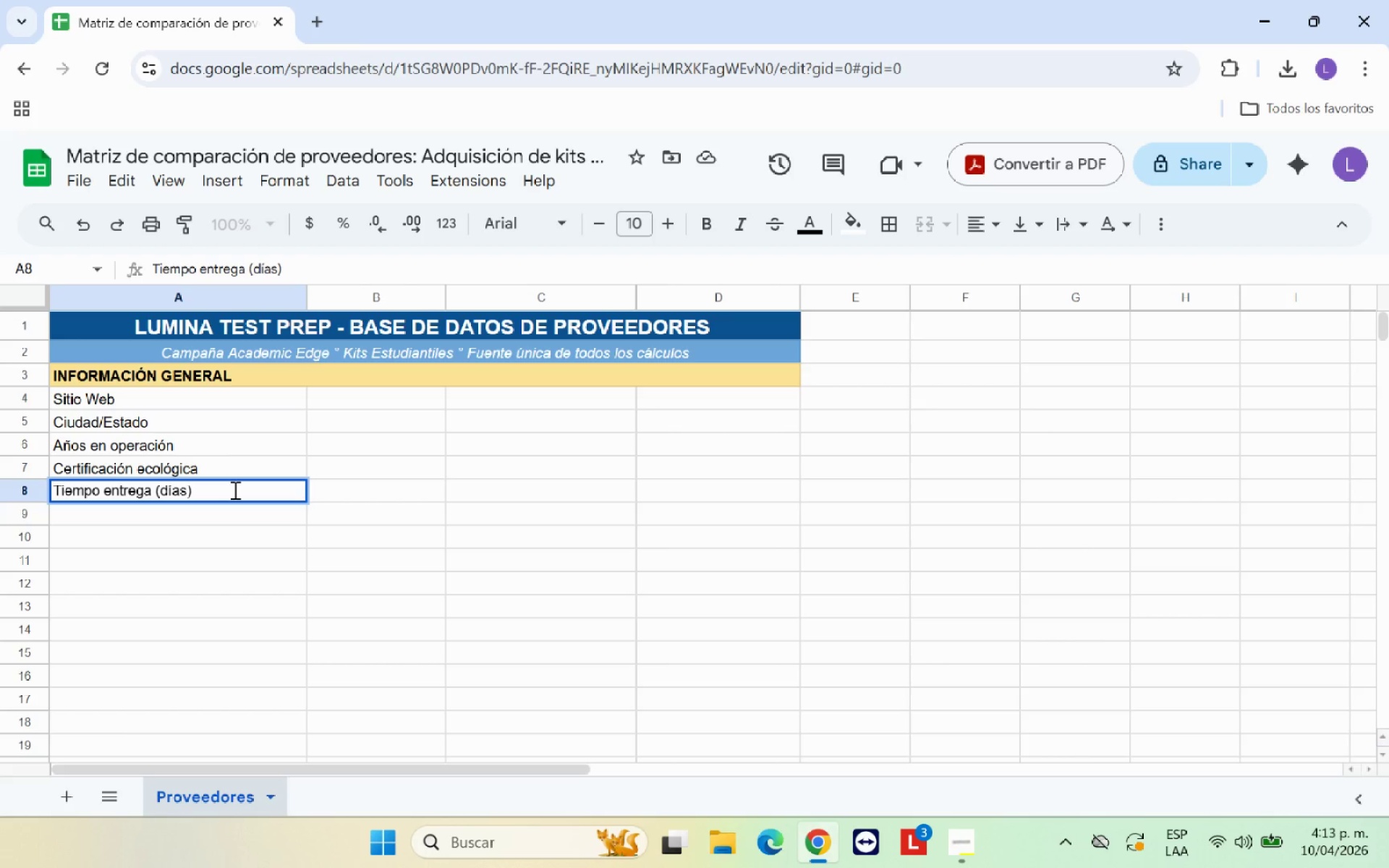 
key(ArrowDown)
 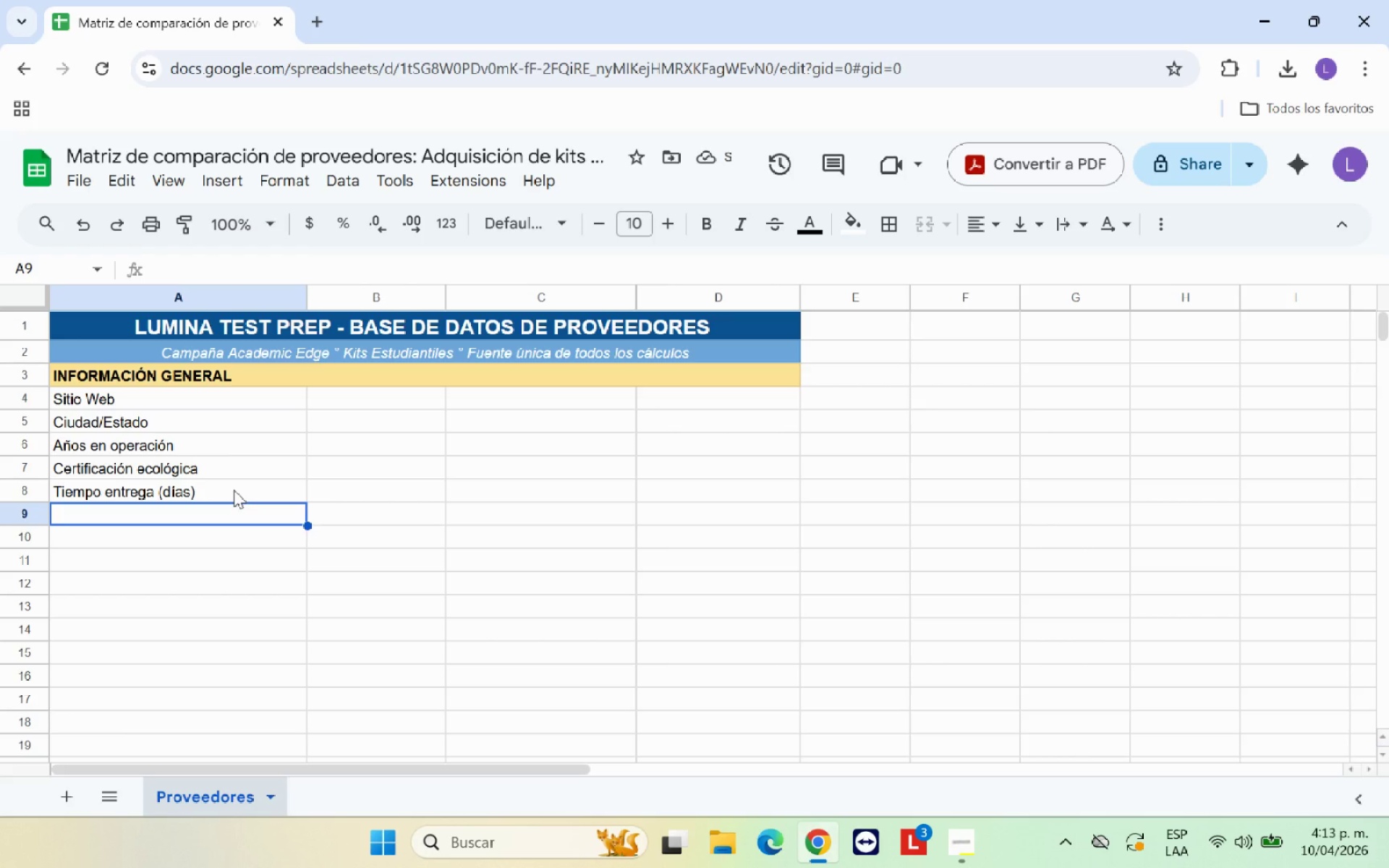 
wait(5.45)
 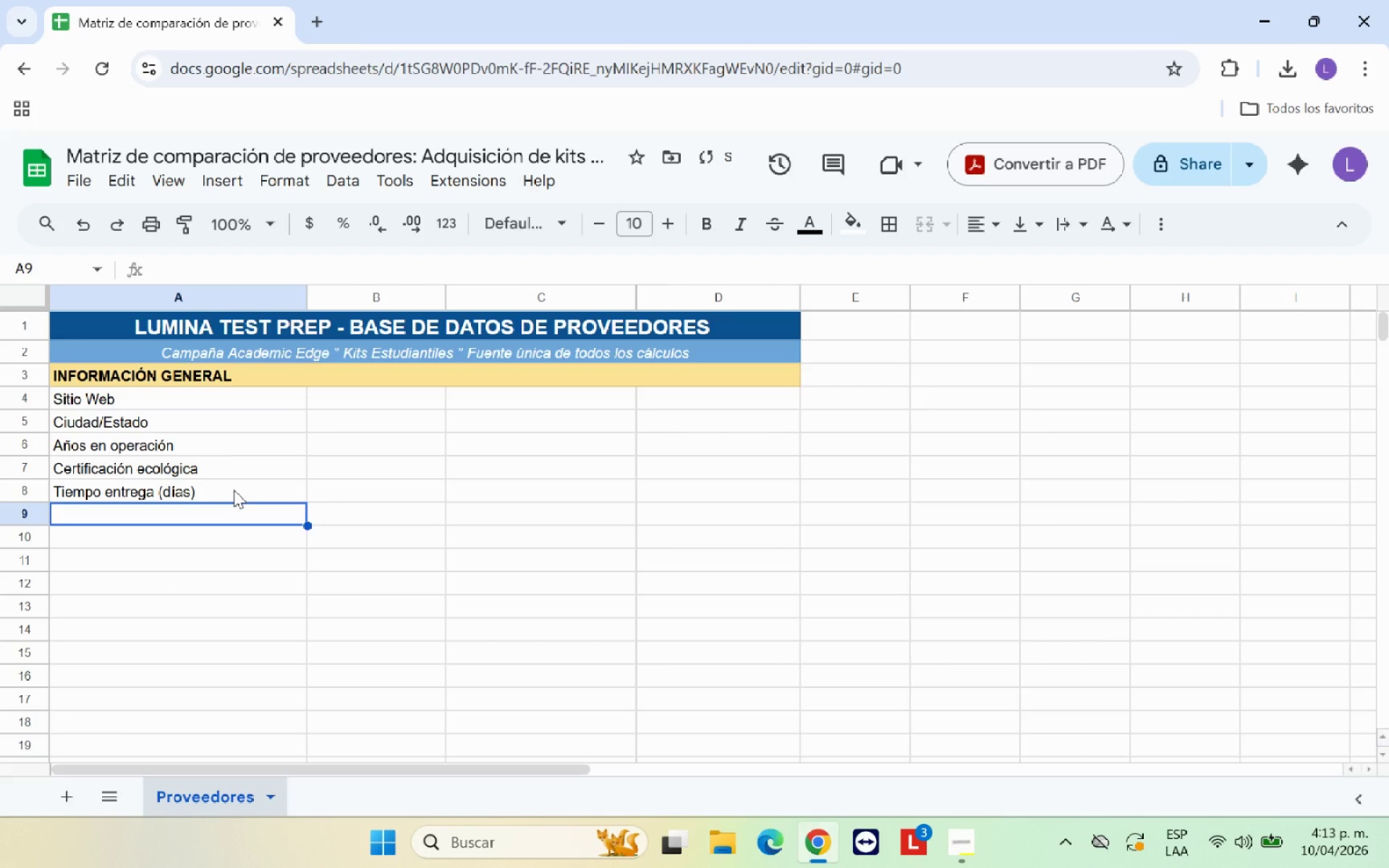 
type(Garant;ia de calidad )
 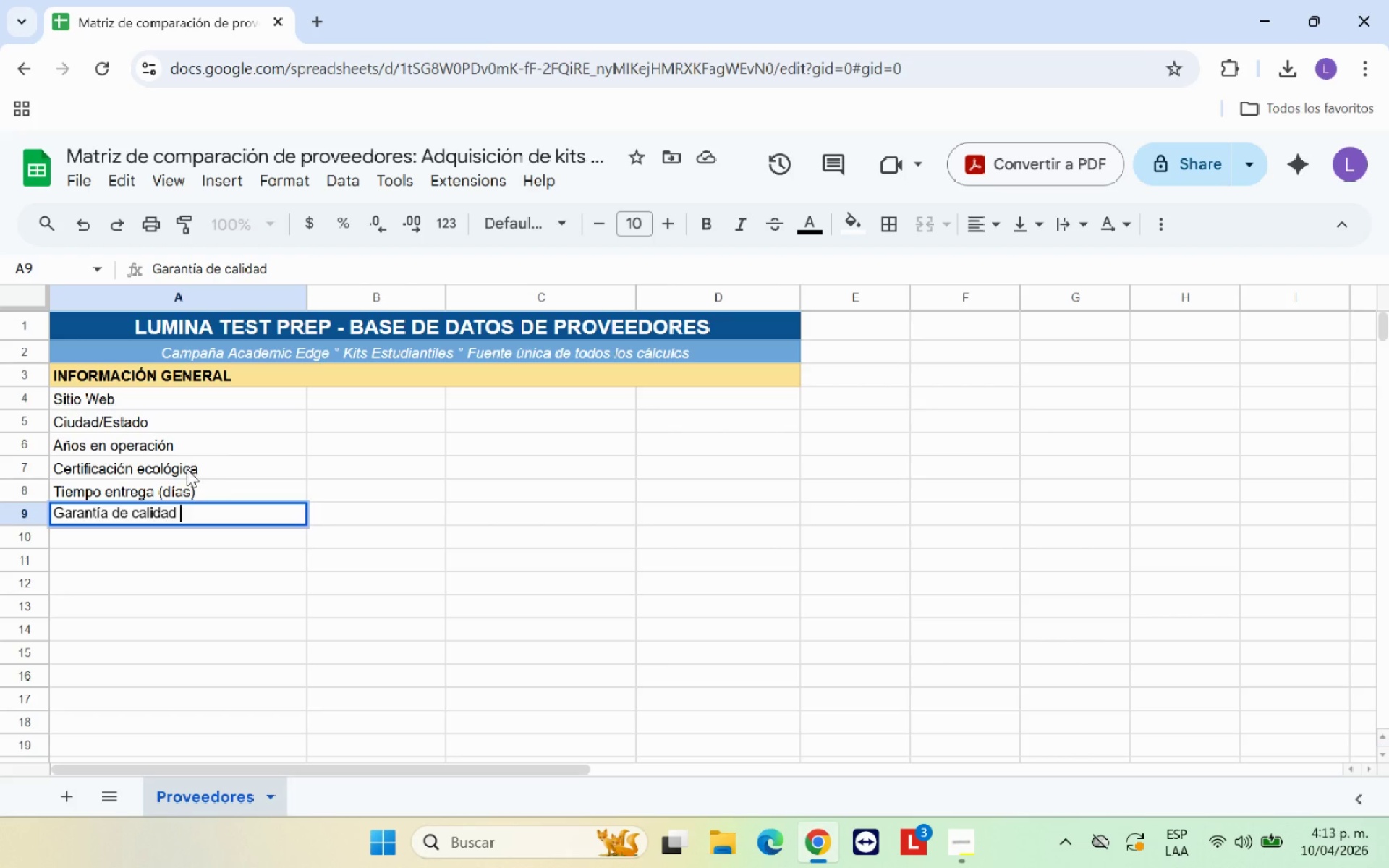 
left_click([385, 506])
 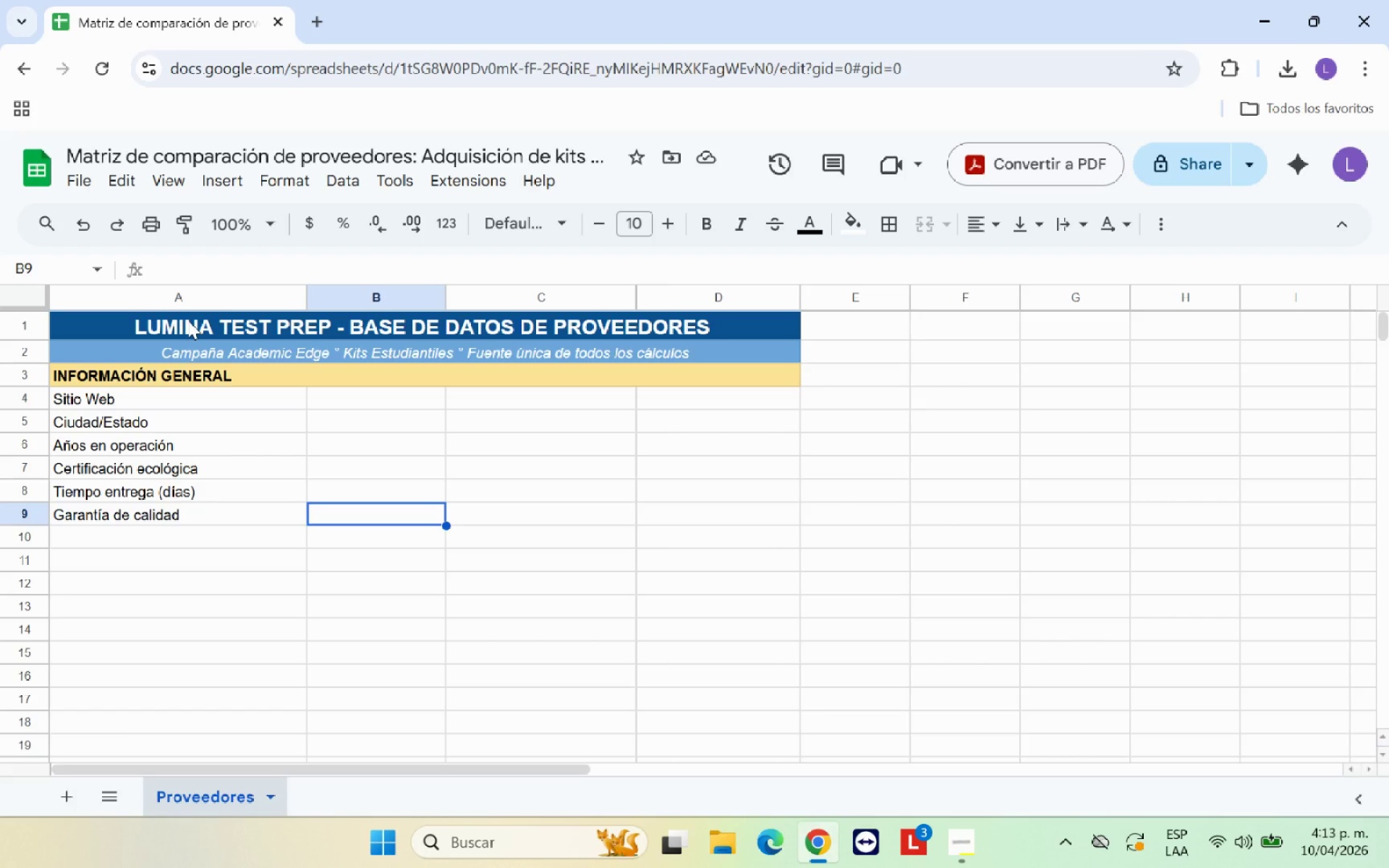 
wait(14.05)
 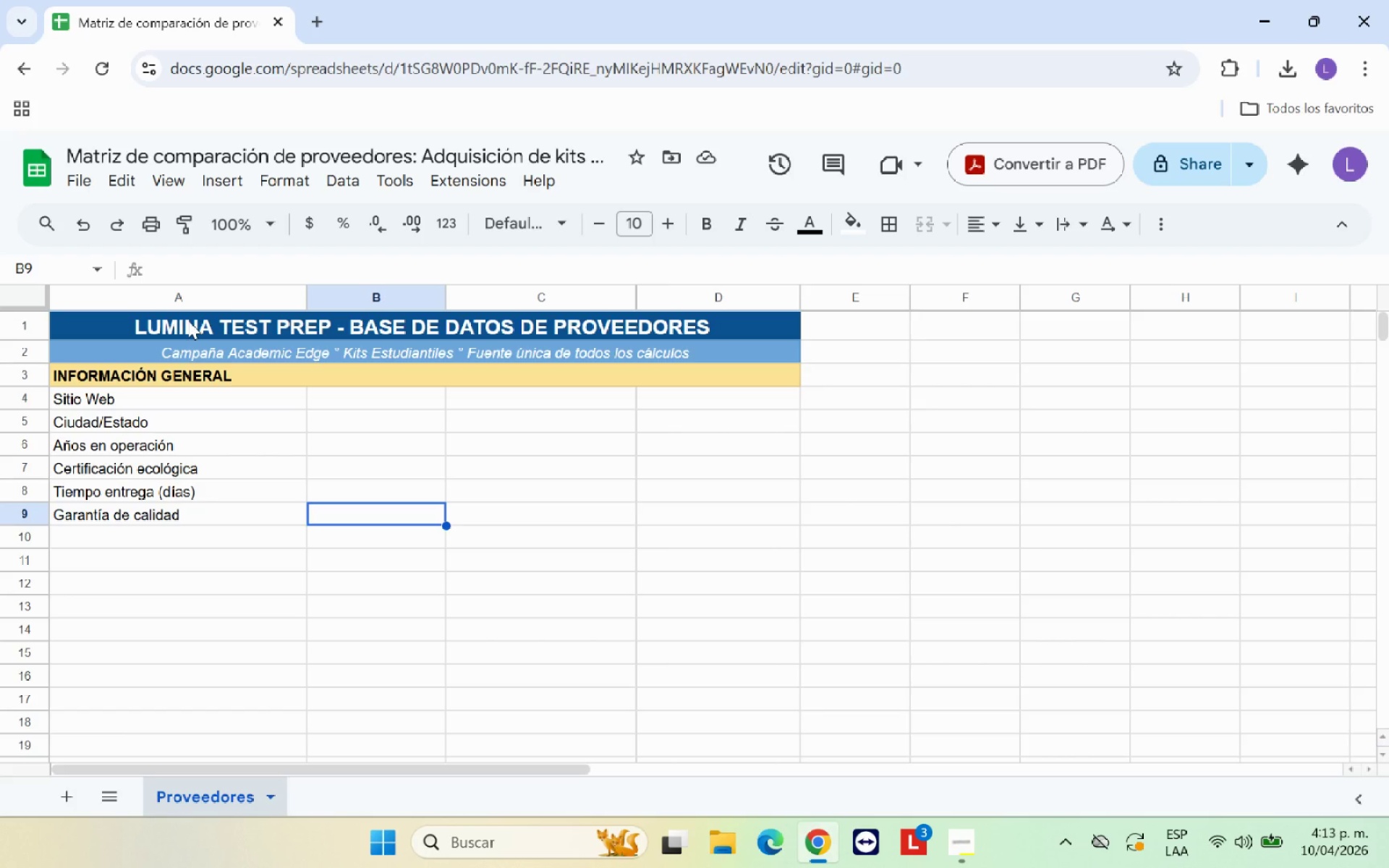 
left_click([229, 442])
 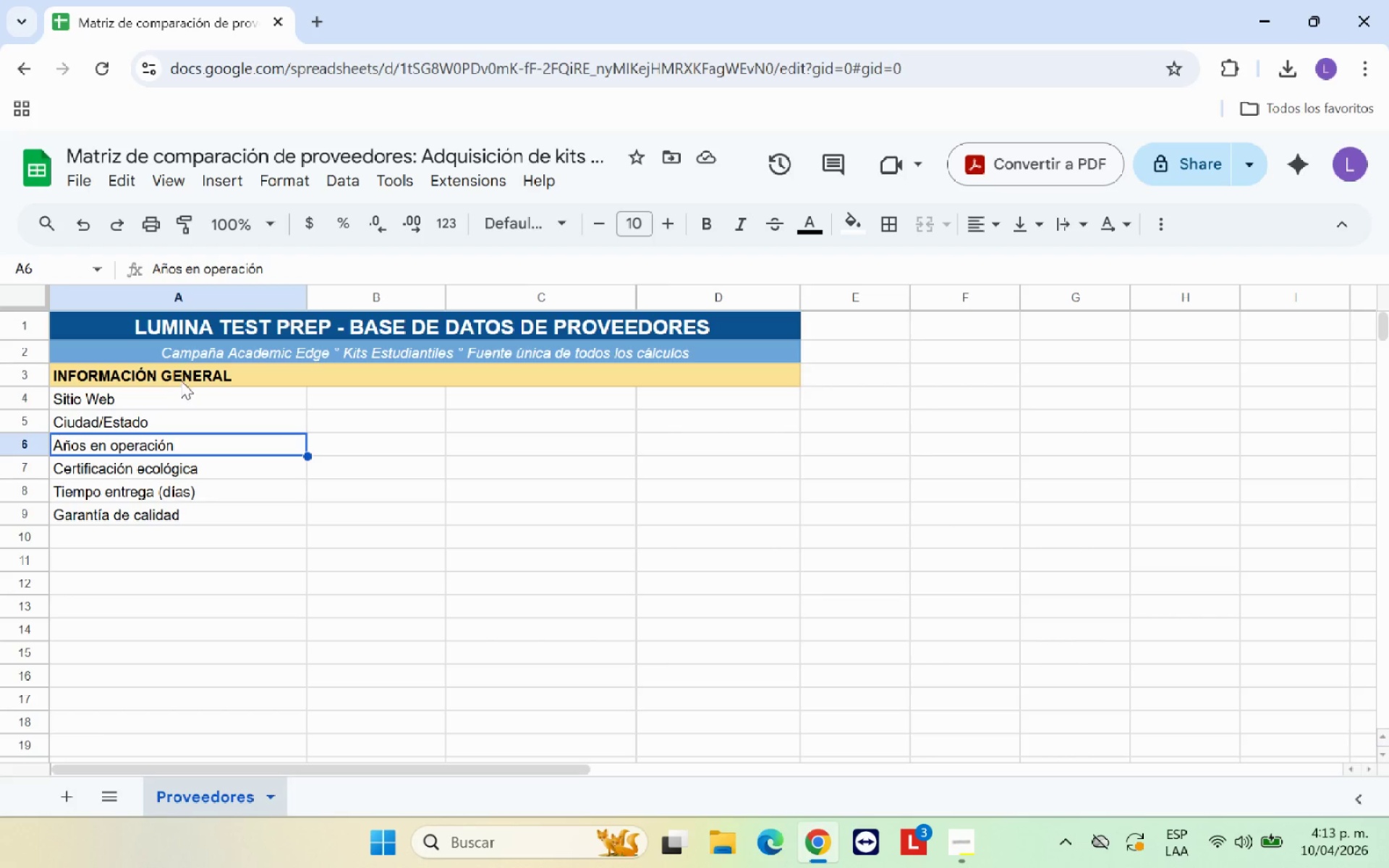 
left_click_drag(start_coordinate=[179, 378], to_coordinate=[413, 503])
 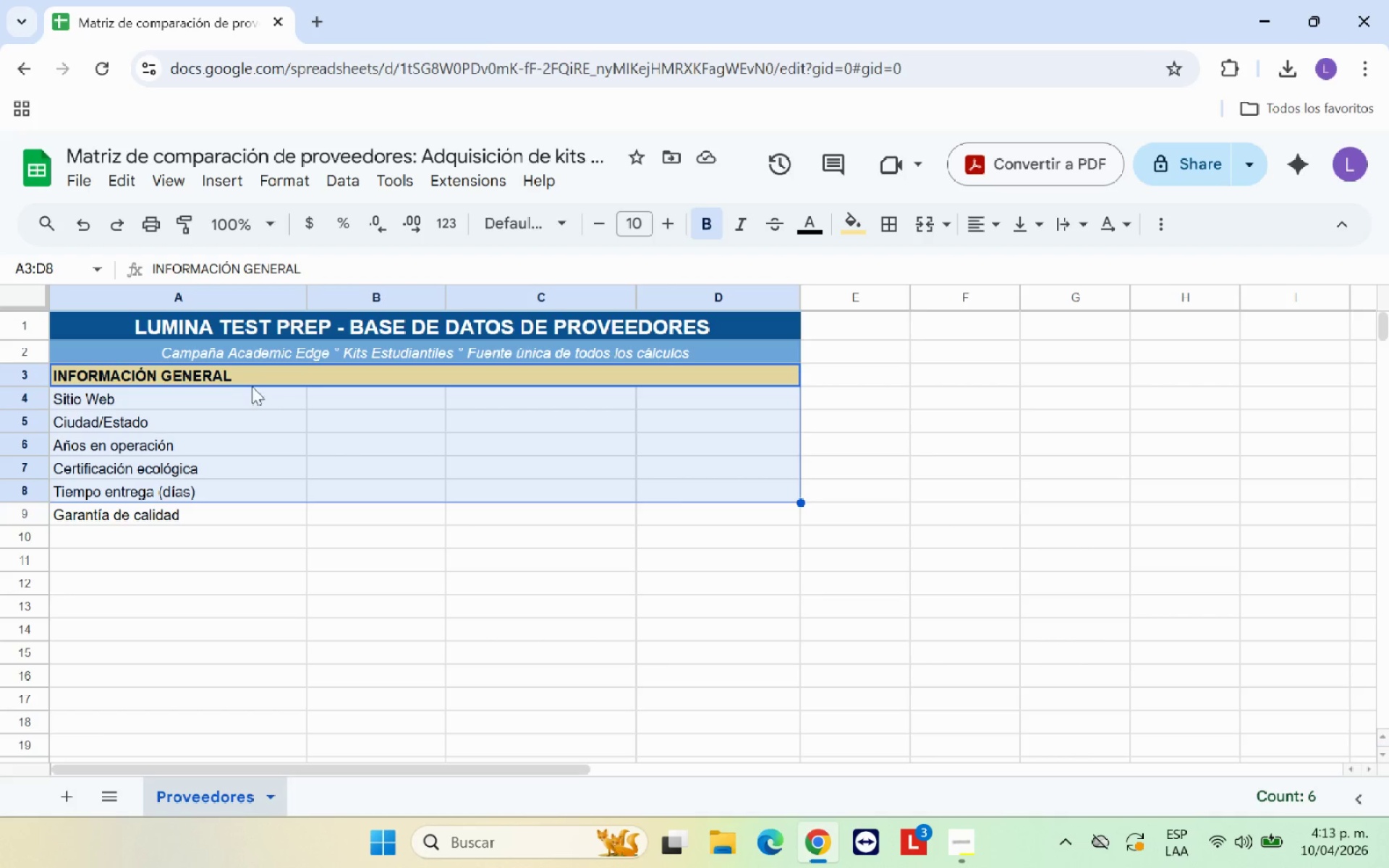 
left_click([224, 370])
 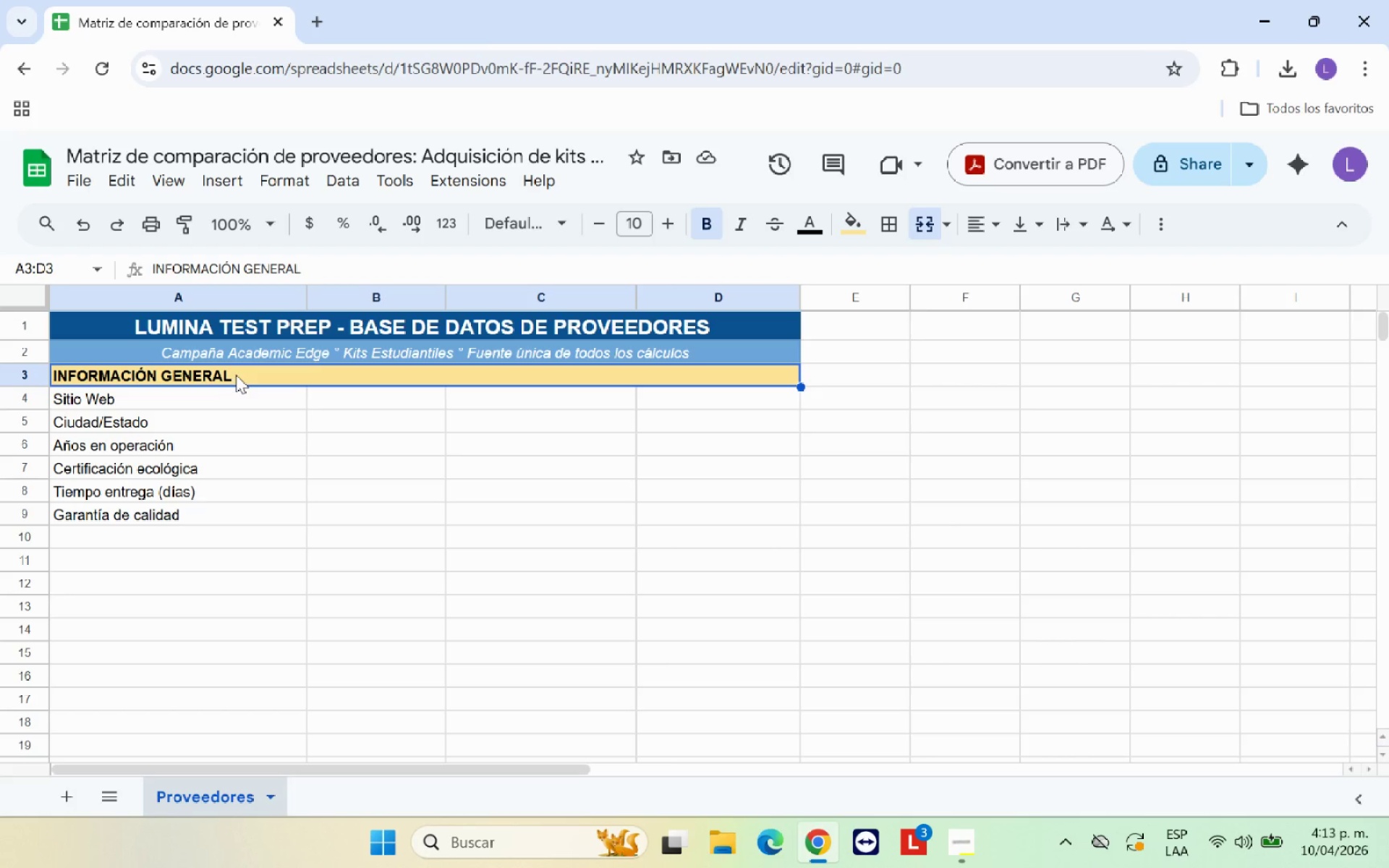 
left_click_drag(start_coordinate=[237, 375], to_coordinate=[295, 513])
 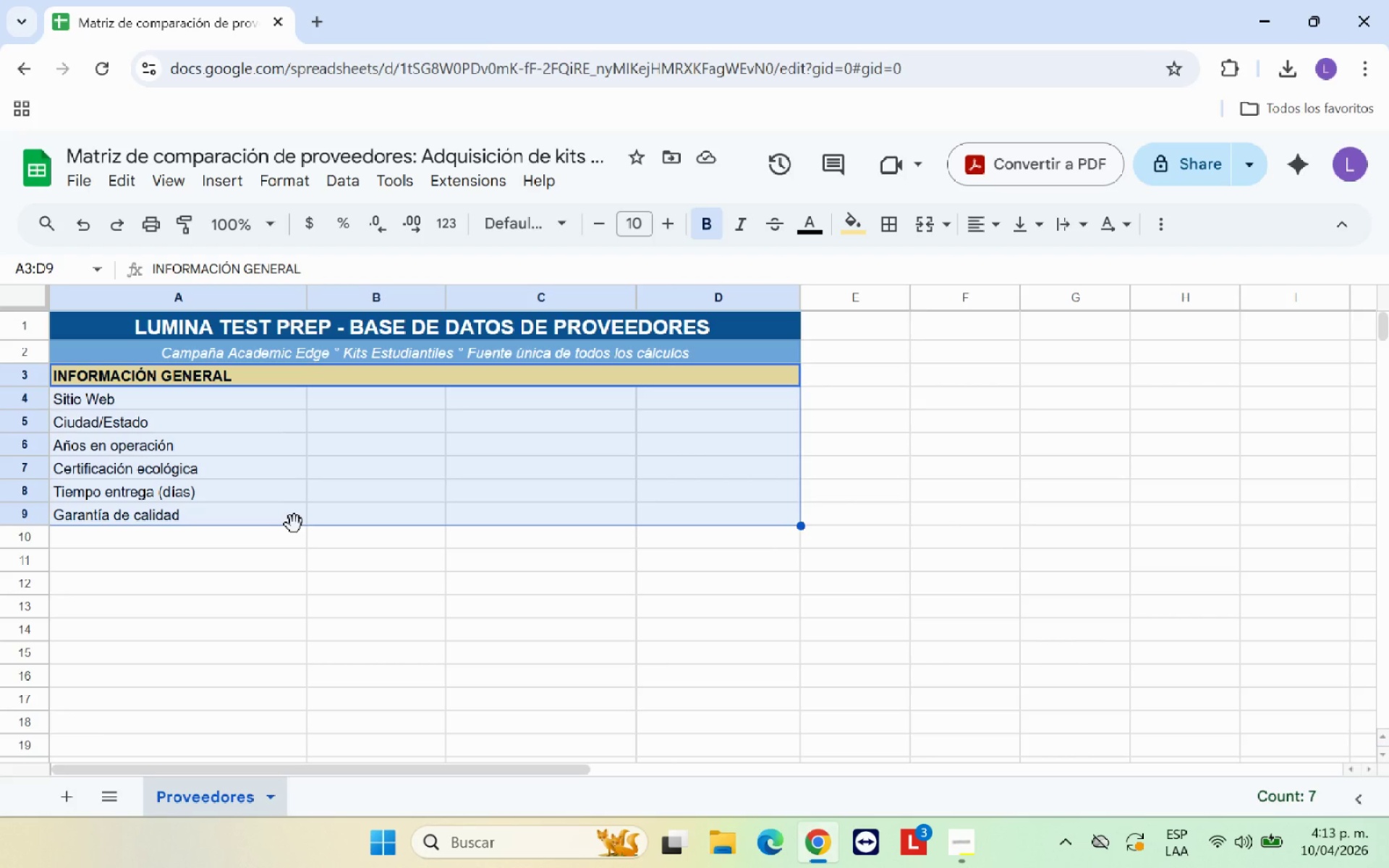 
left_click_drag(start_coordinate=[294, 524], to_coordinate=[298, 538])
 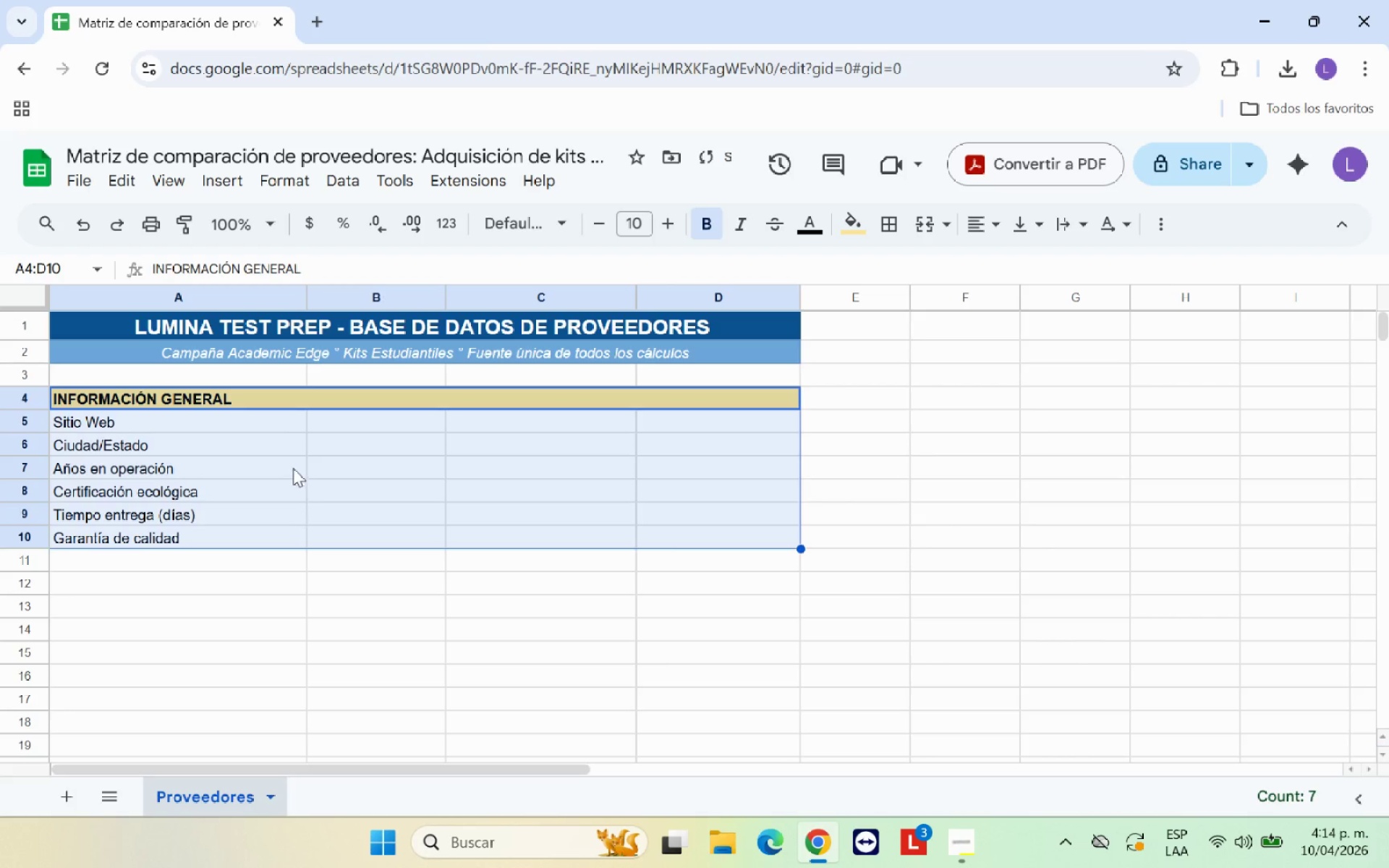 
left_click([293, 468])
 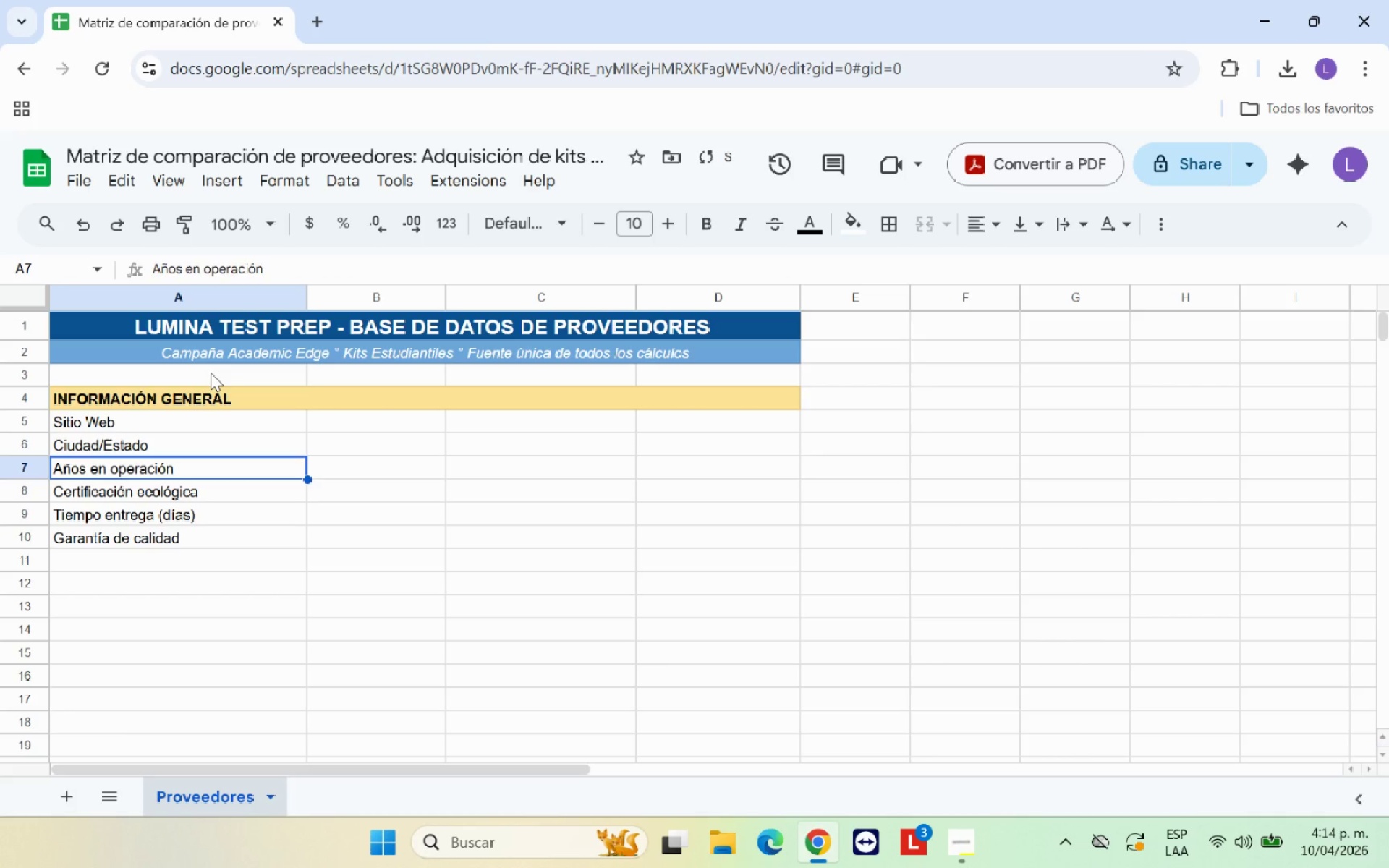 
left_click([211, 372])
 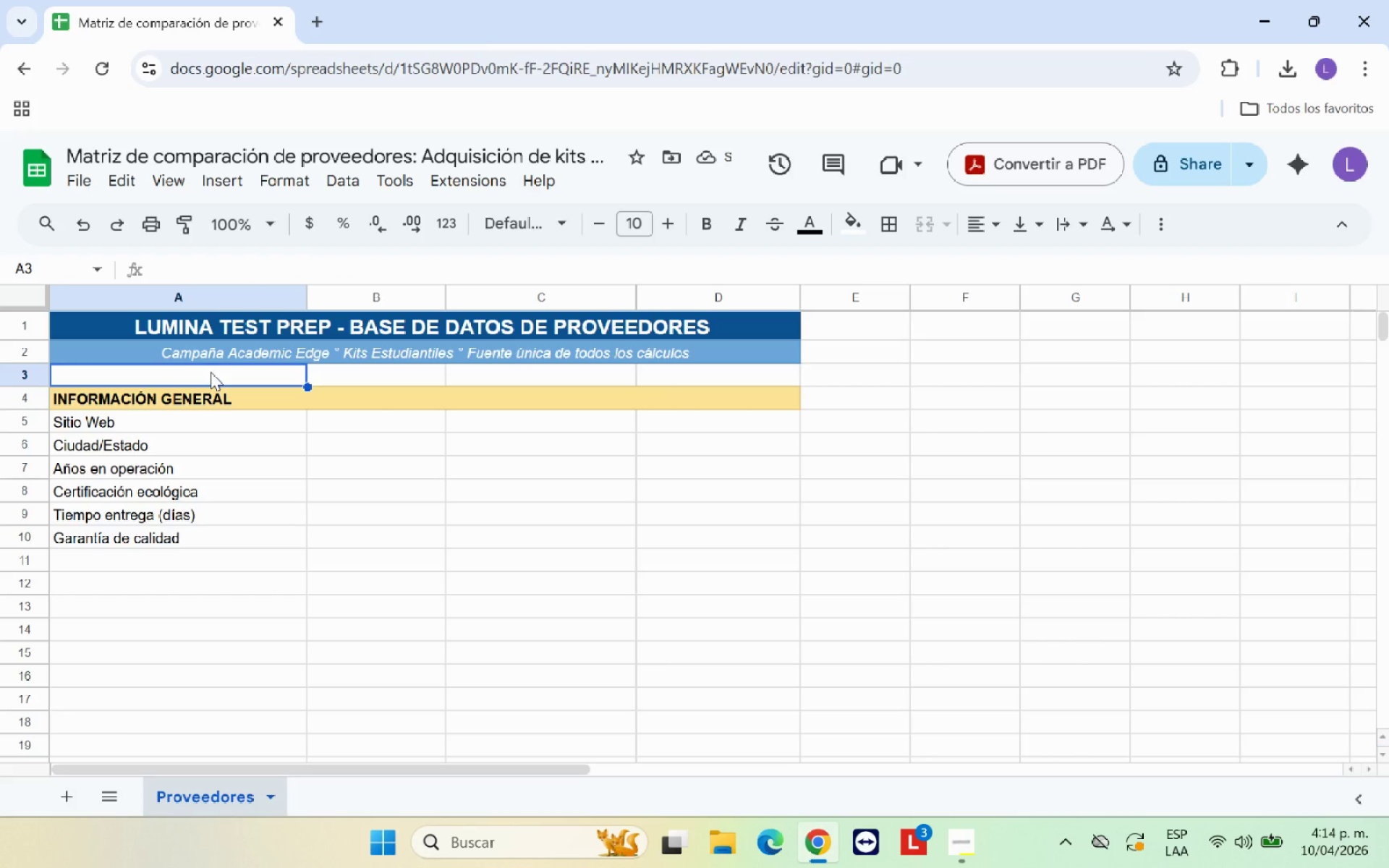 
type(CMAPO)
key(Backspace)
key(Backspace)
key(Backspace)
key(Backspace)
type(AMPO&)
key(Backspace)
type( & PARA;METRO)
 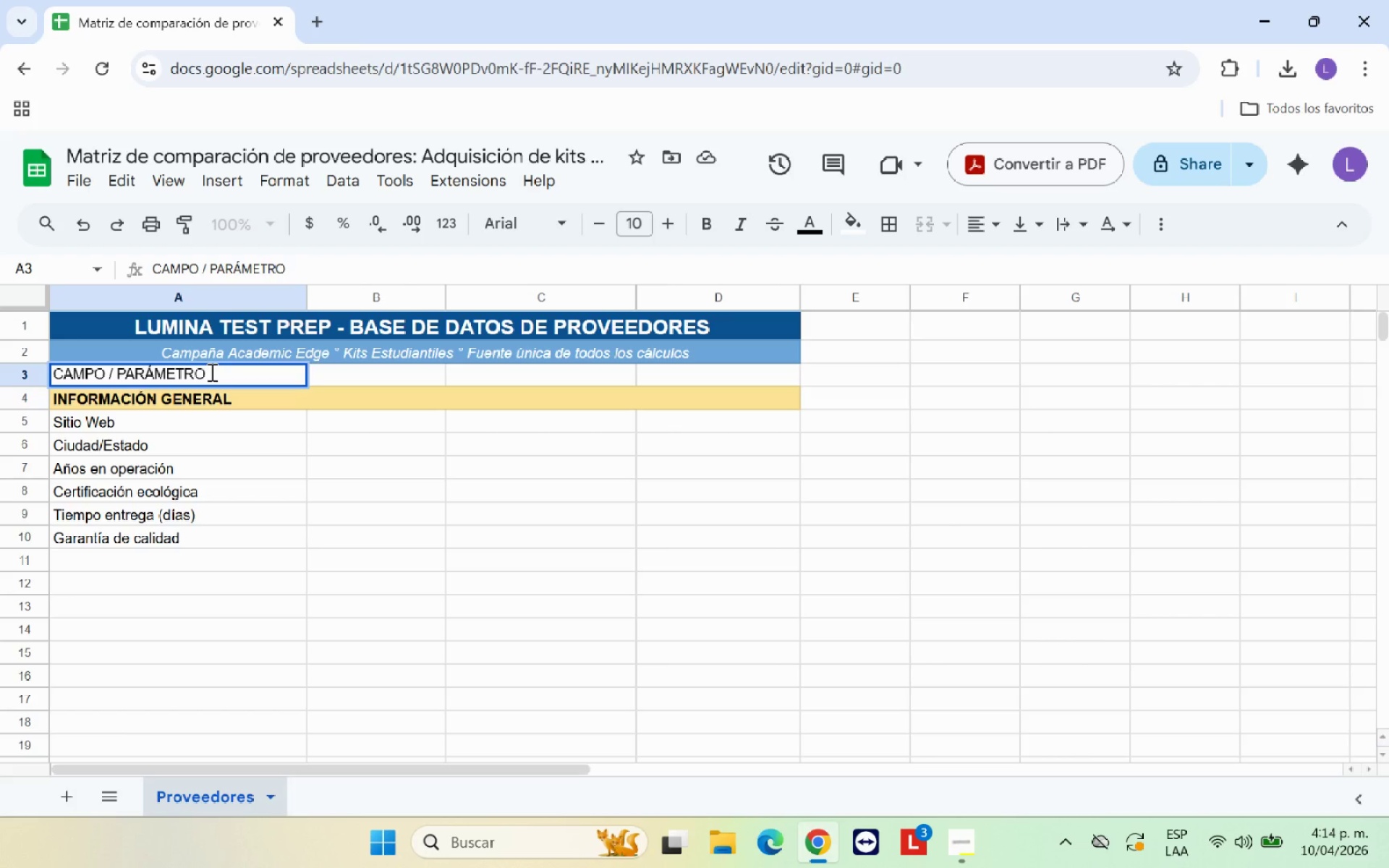 
left_click([362, 372])
 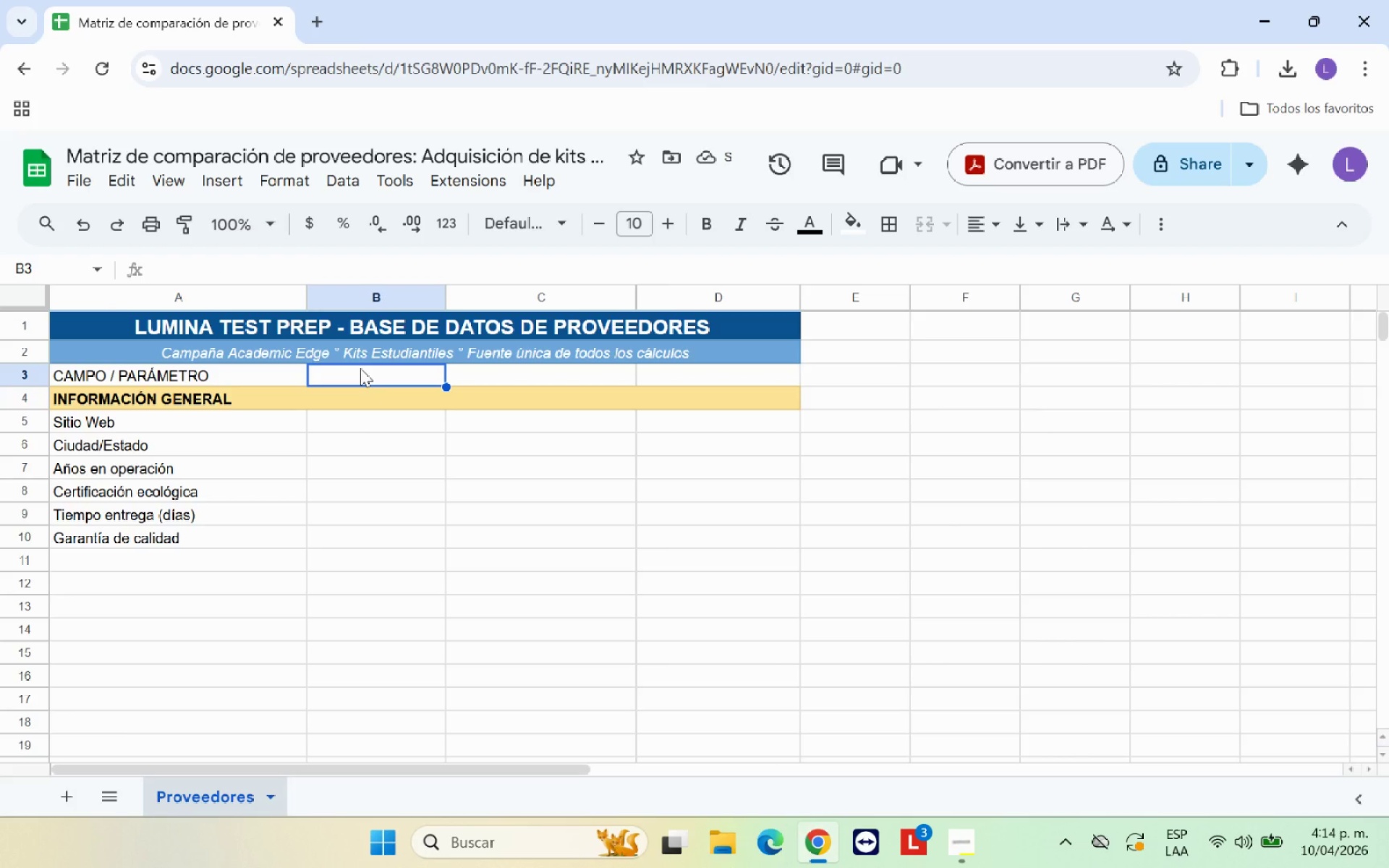 
type(PromoEdge USA )
 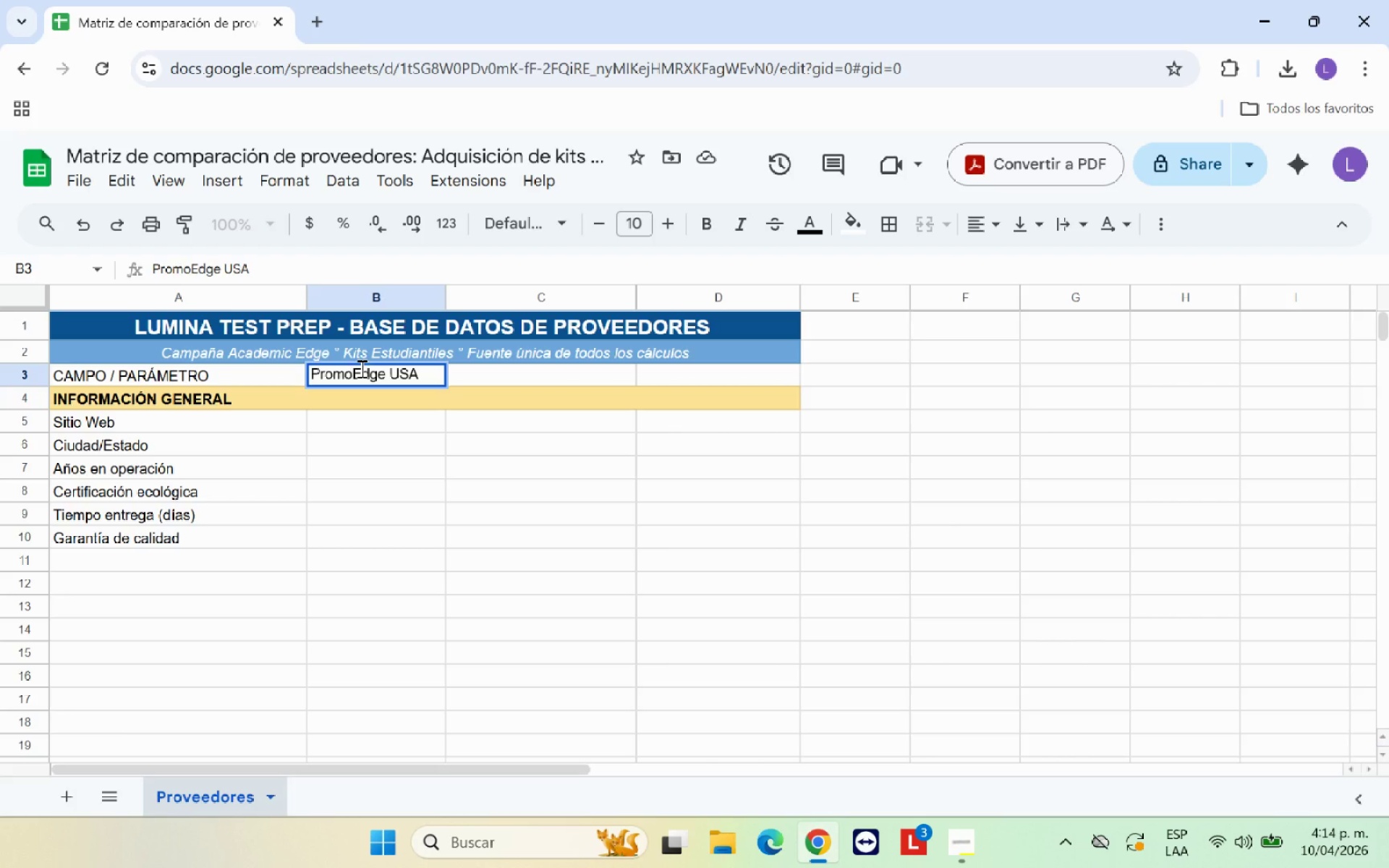 
key(ArrowRight)
 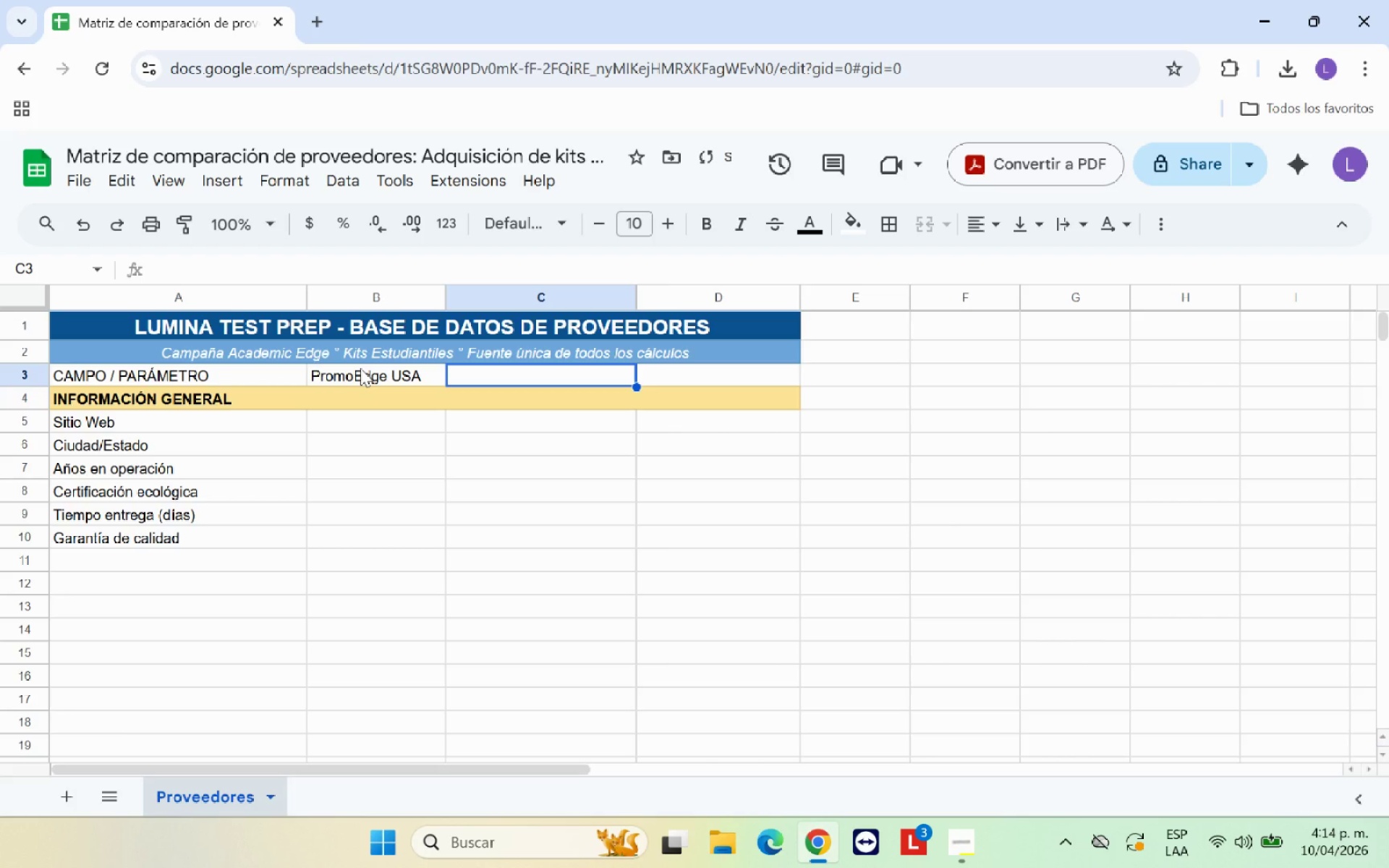 
type(EduSupl)
key(Backspace)
type(ply Direct)
 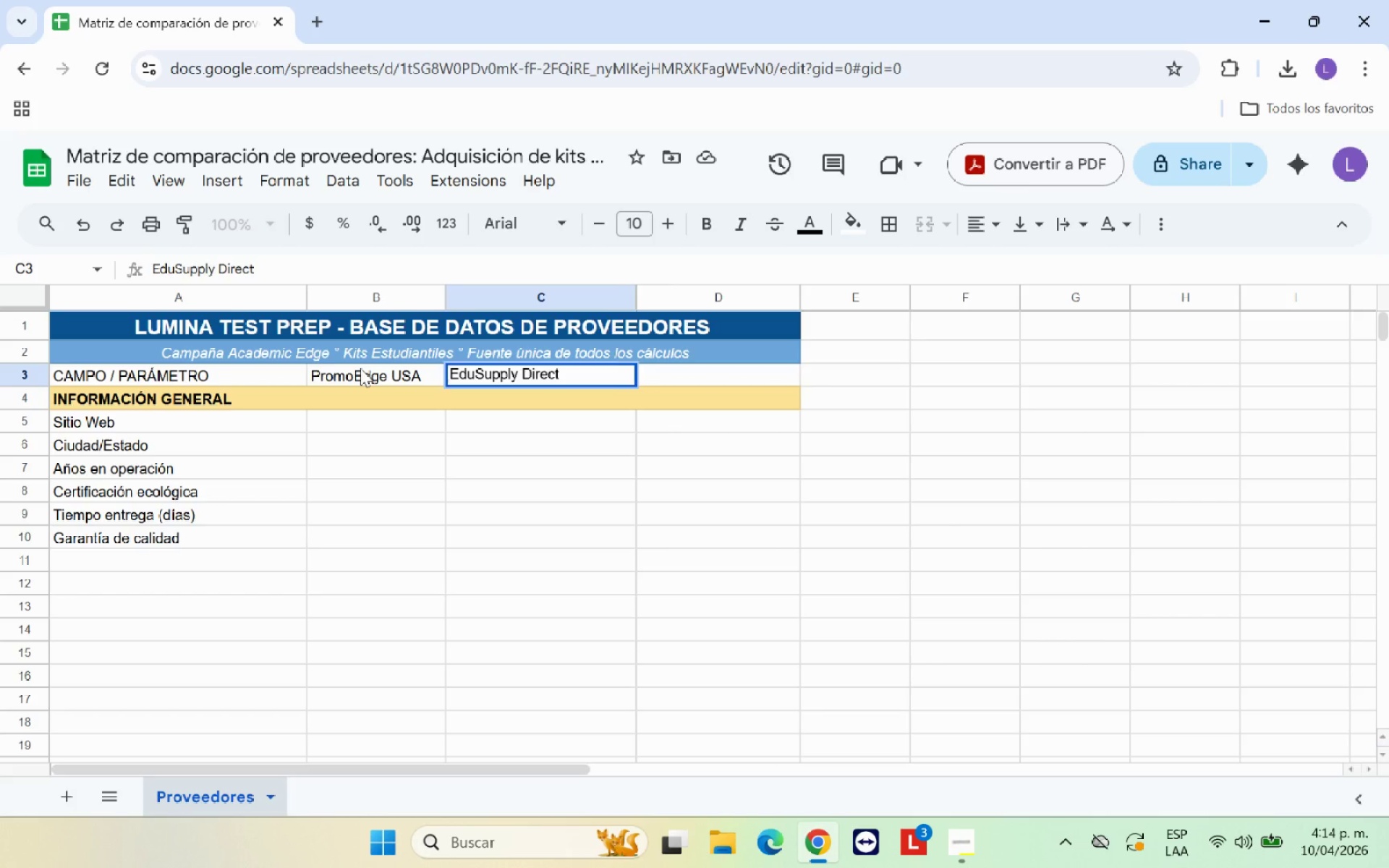 
key(ArrowRight)
 